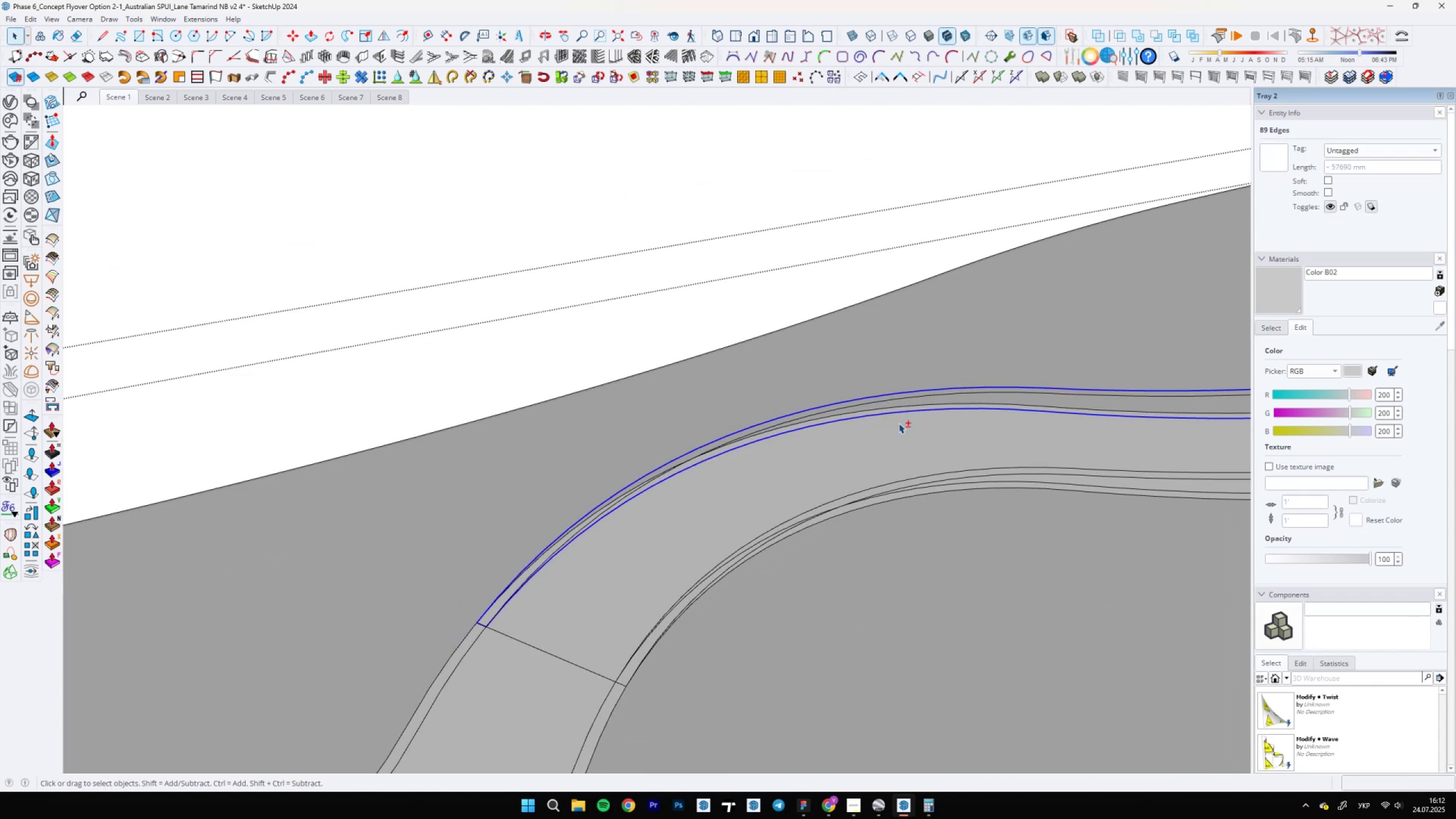 
key(Control+ControlLeft)
 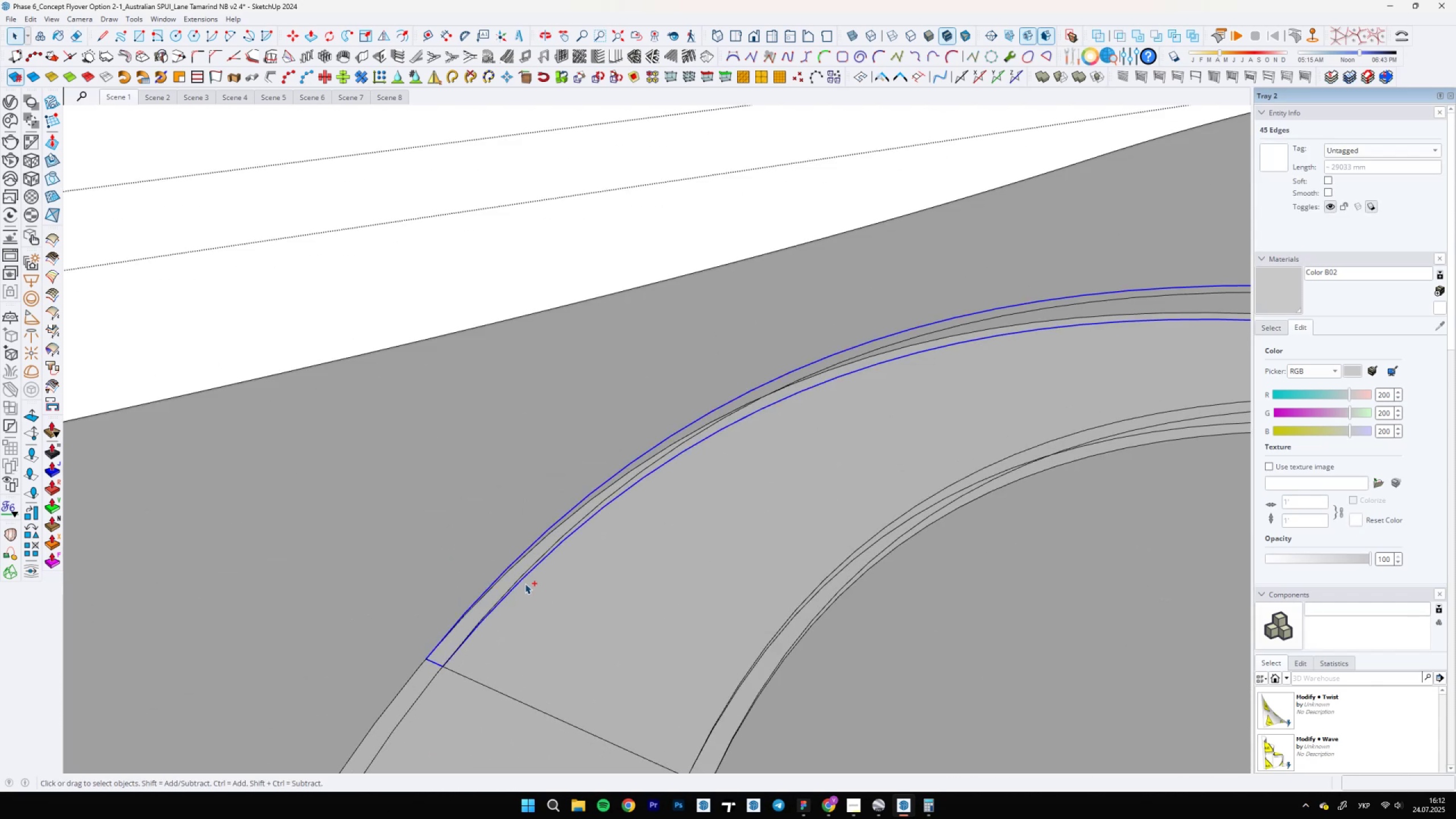 
key(Control+ControlLeft)
 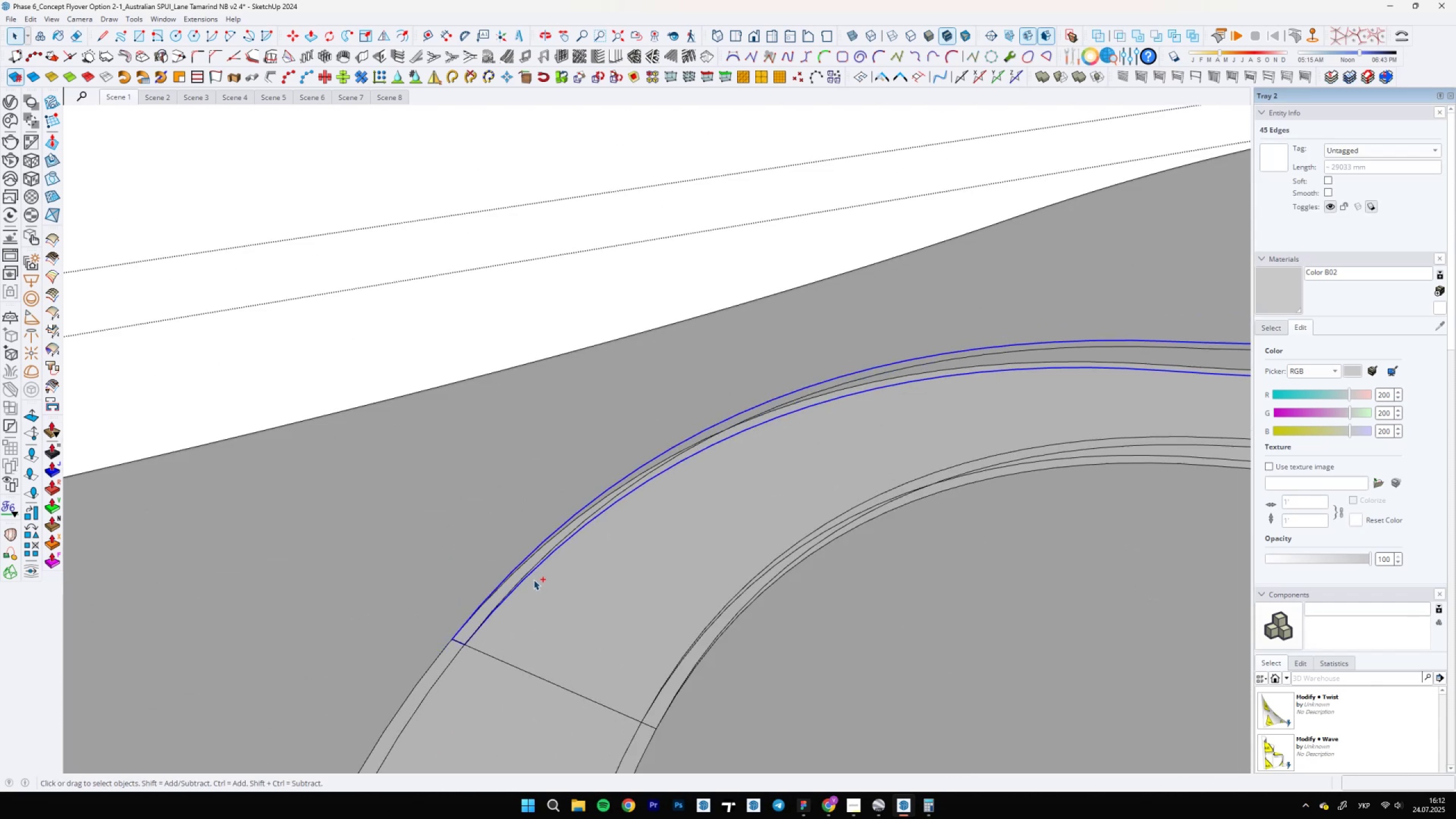 
key(Control+ControlLeft)
 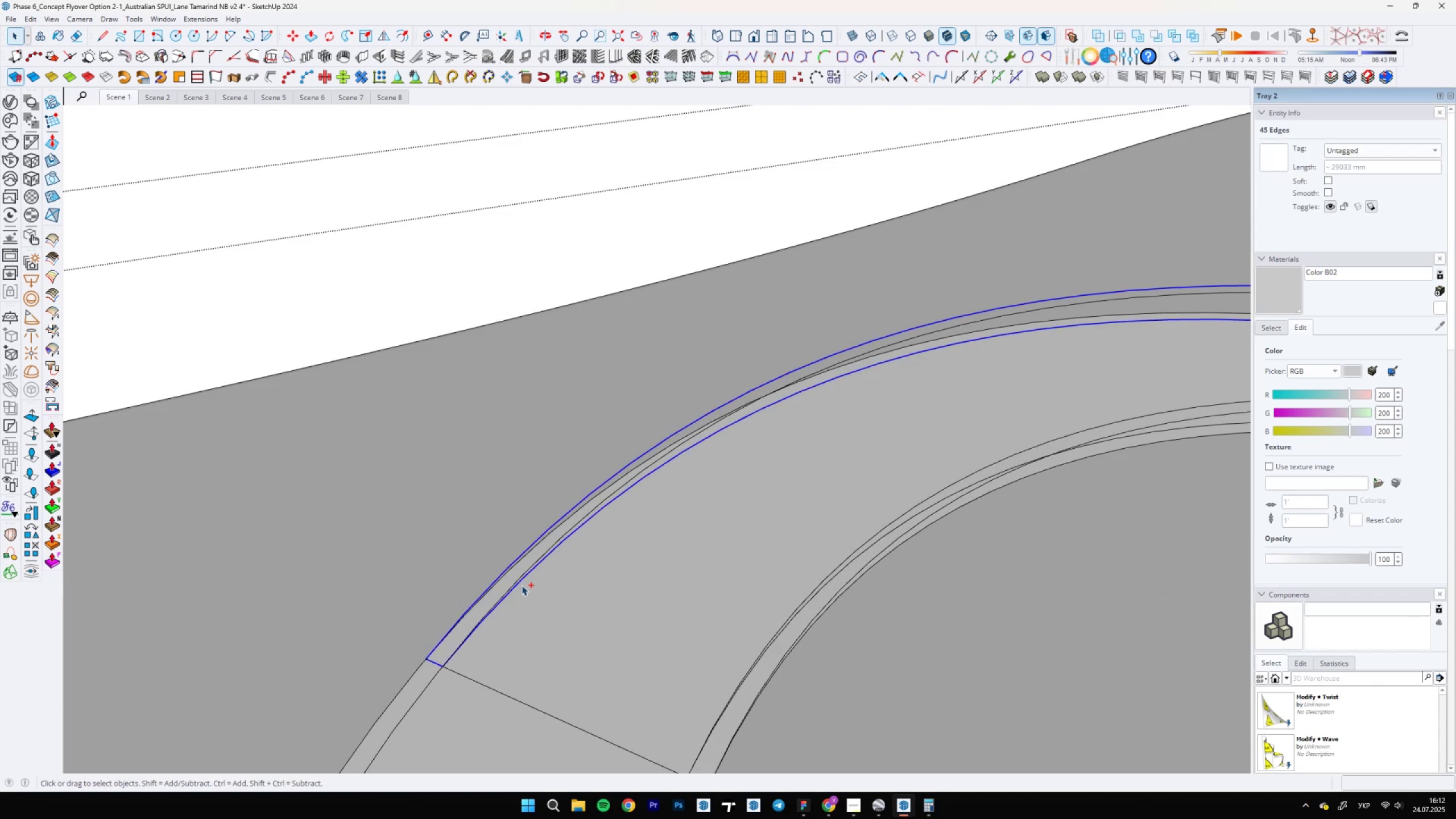 
hold_key(key=ShiftLeft, duration=0.71)
 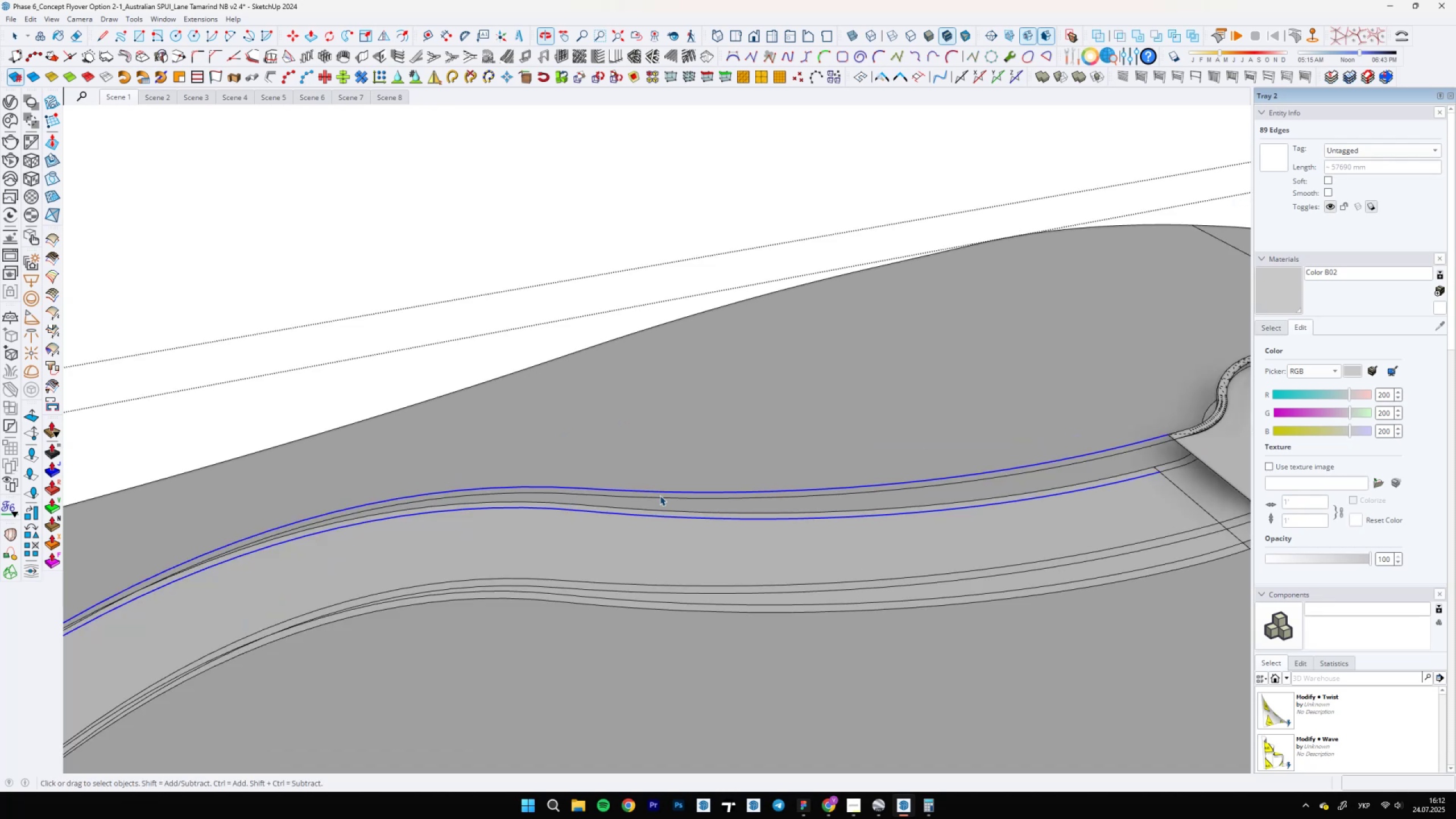 
hold_key(key=ShiftLeft, duration=0.74)
left_click([743, 519])
 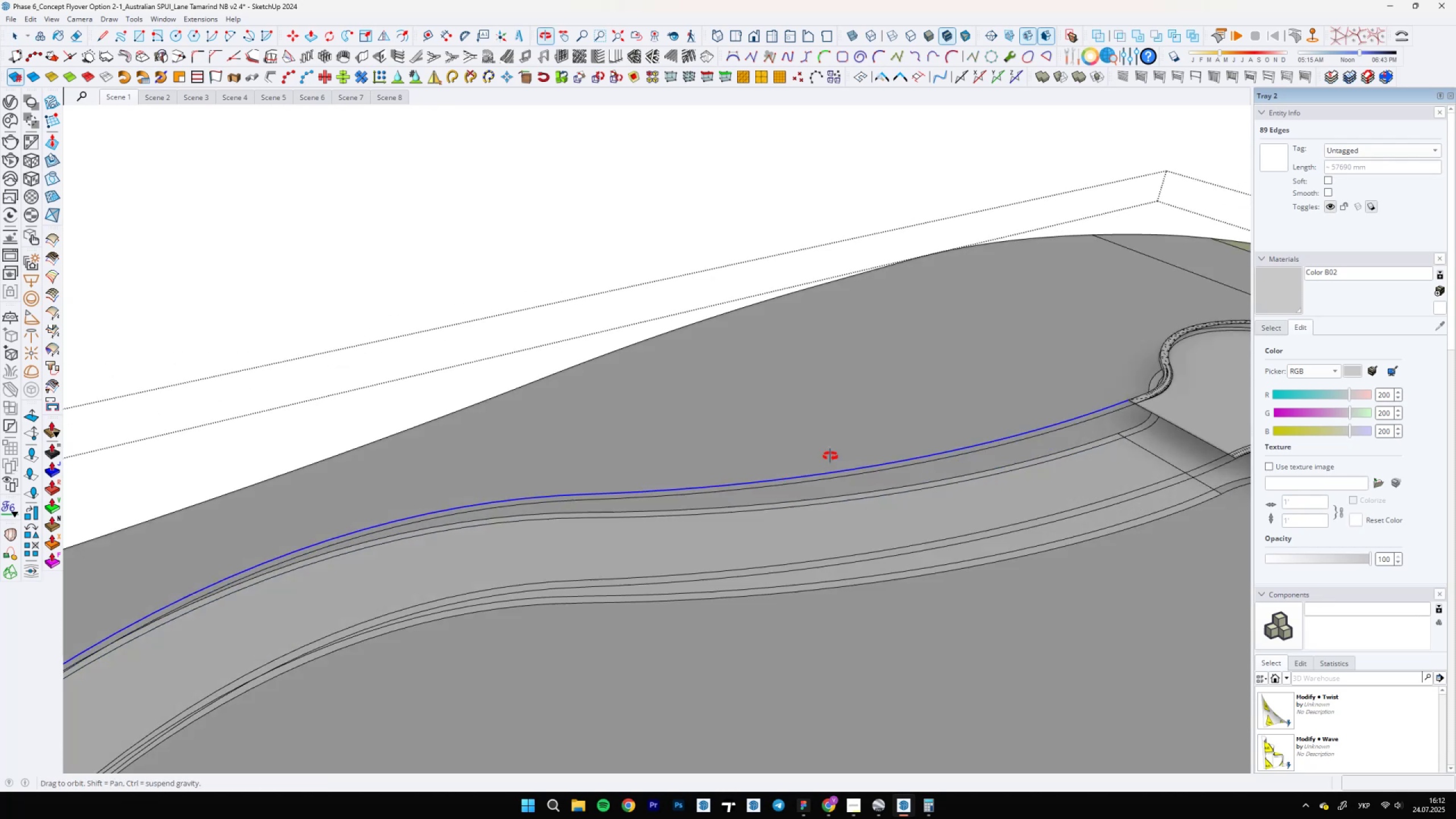 
hold_key(key=ControlLeft, duration=0.91)
left_click([851, 438])
 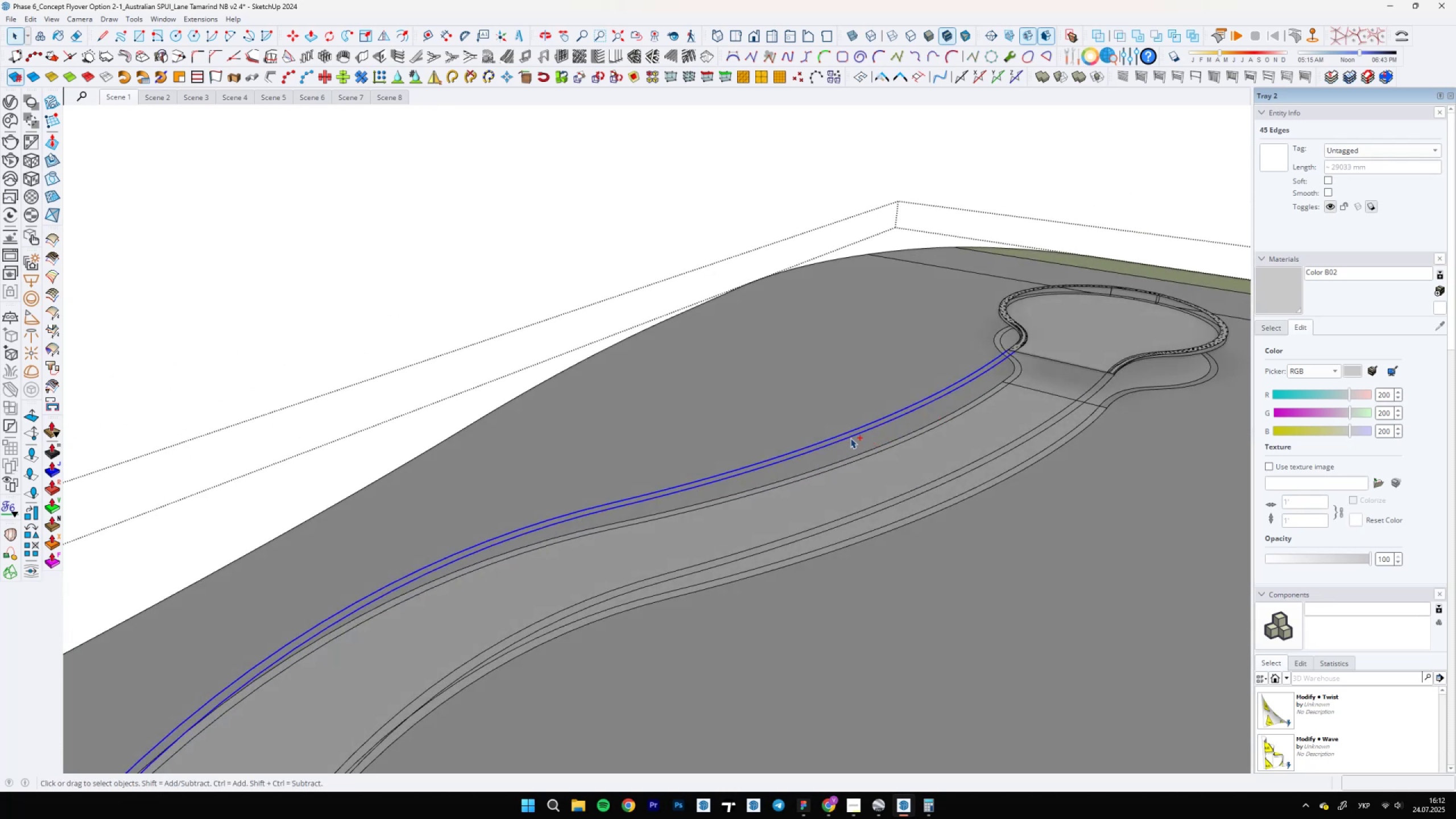 
hold_key(key=ShiftLeft, duration=0.43)
scroll: coordinate [788, 515], scroll_direction: up, amount: 14.0
 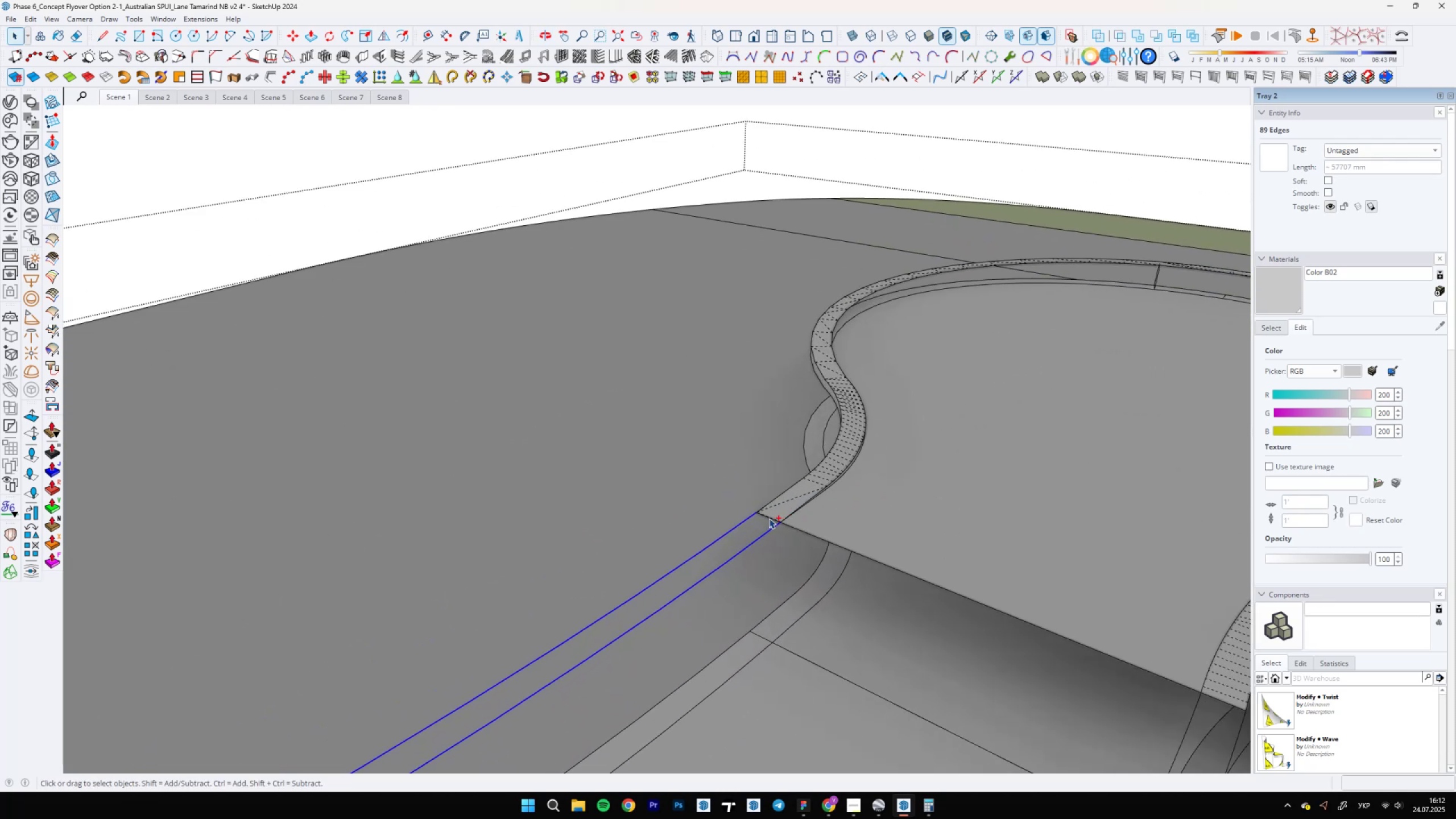 
hold_key(key=ControlLeft, duration=1.53)
scroll: coordinate [771, 519], scroll_direction: up, amount: 16.0
 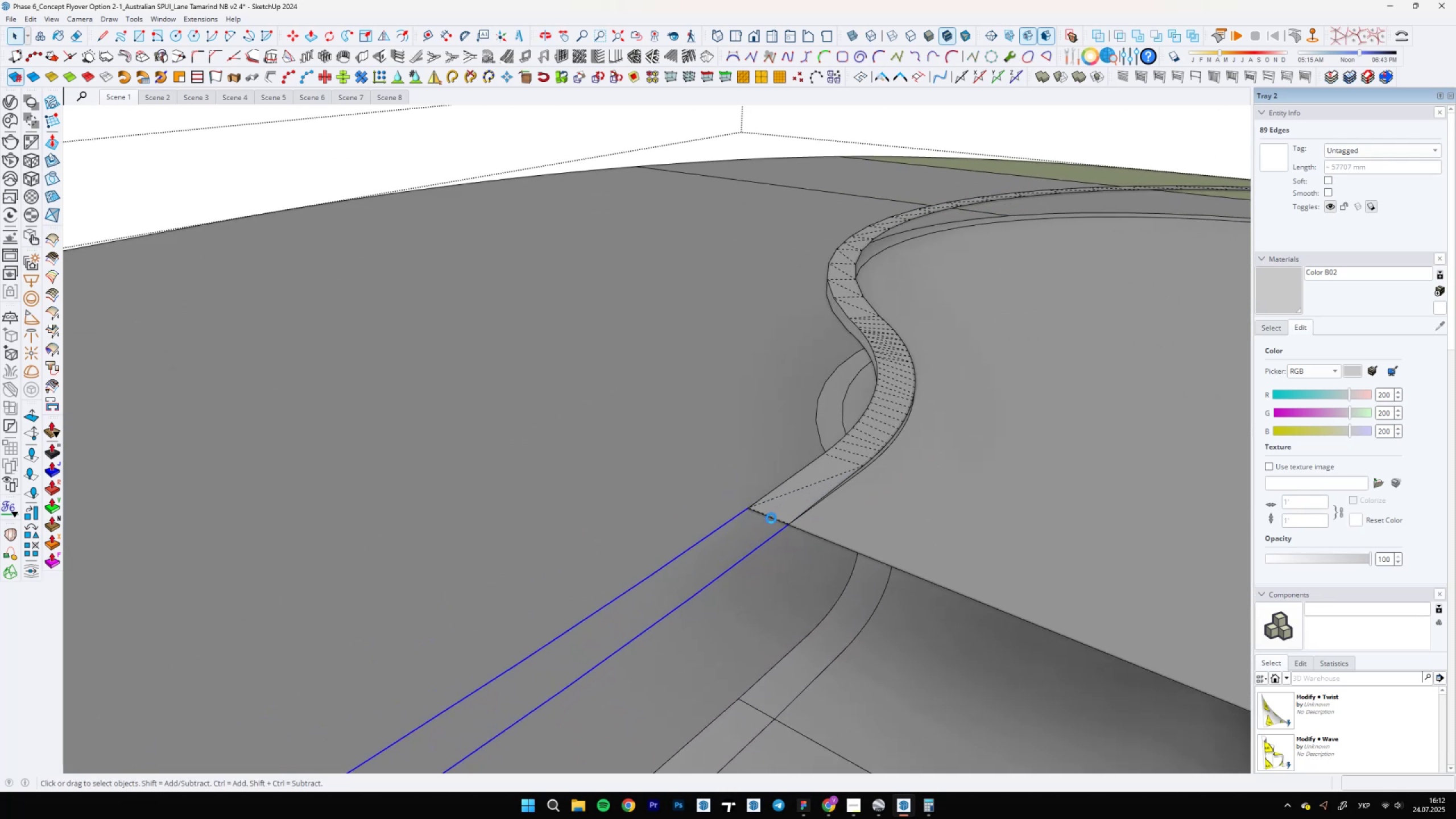 
hold_key(key=ControlLeft, duration=0.41)
 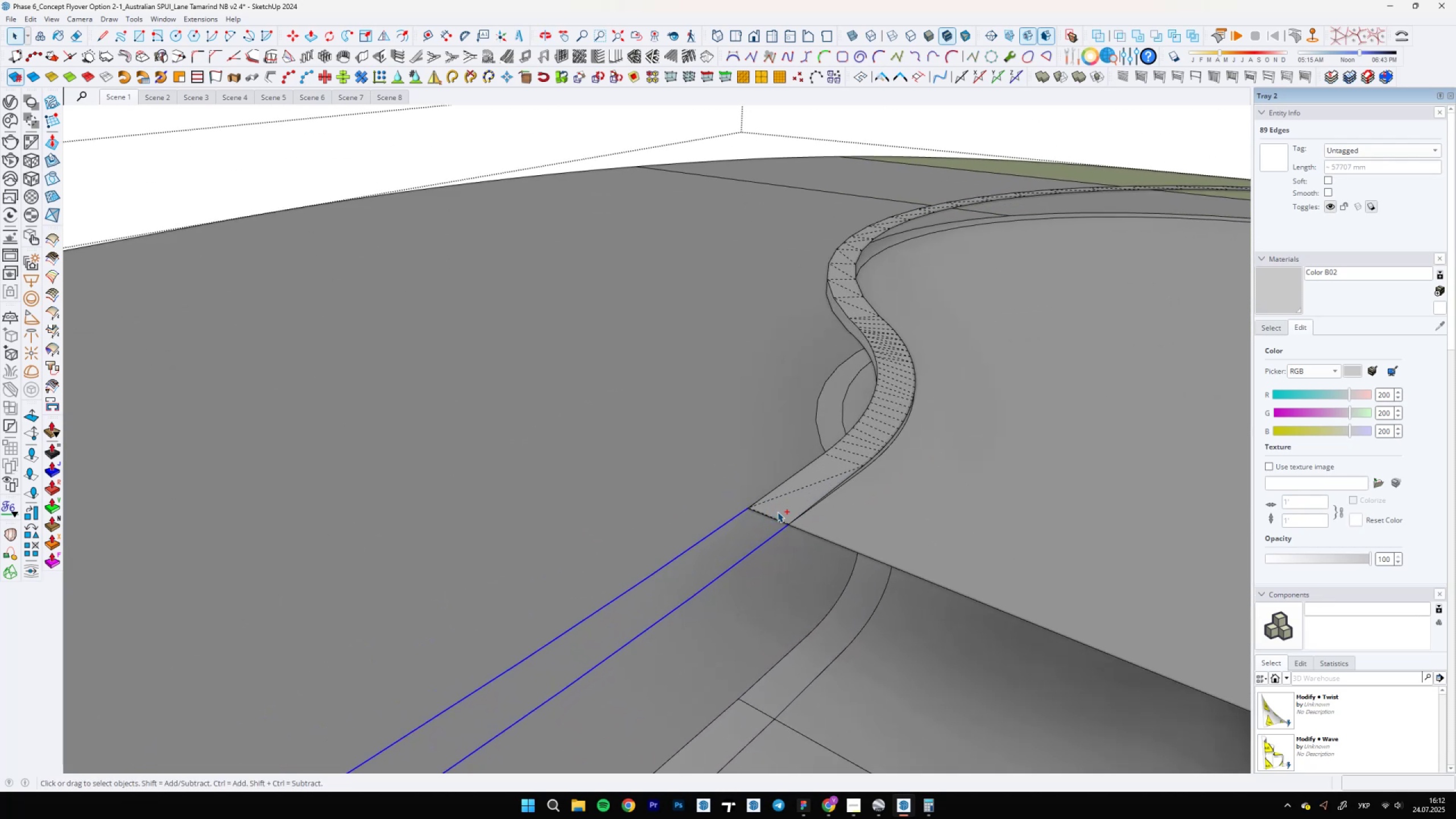 
scroll: coordinate [774, 512], scroll_direction: up, amount: 9.0
 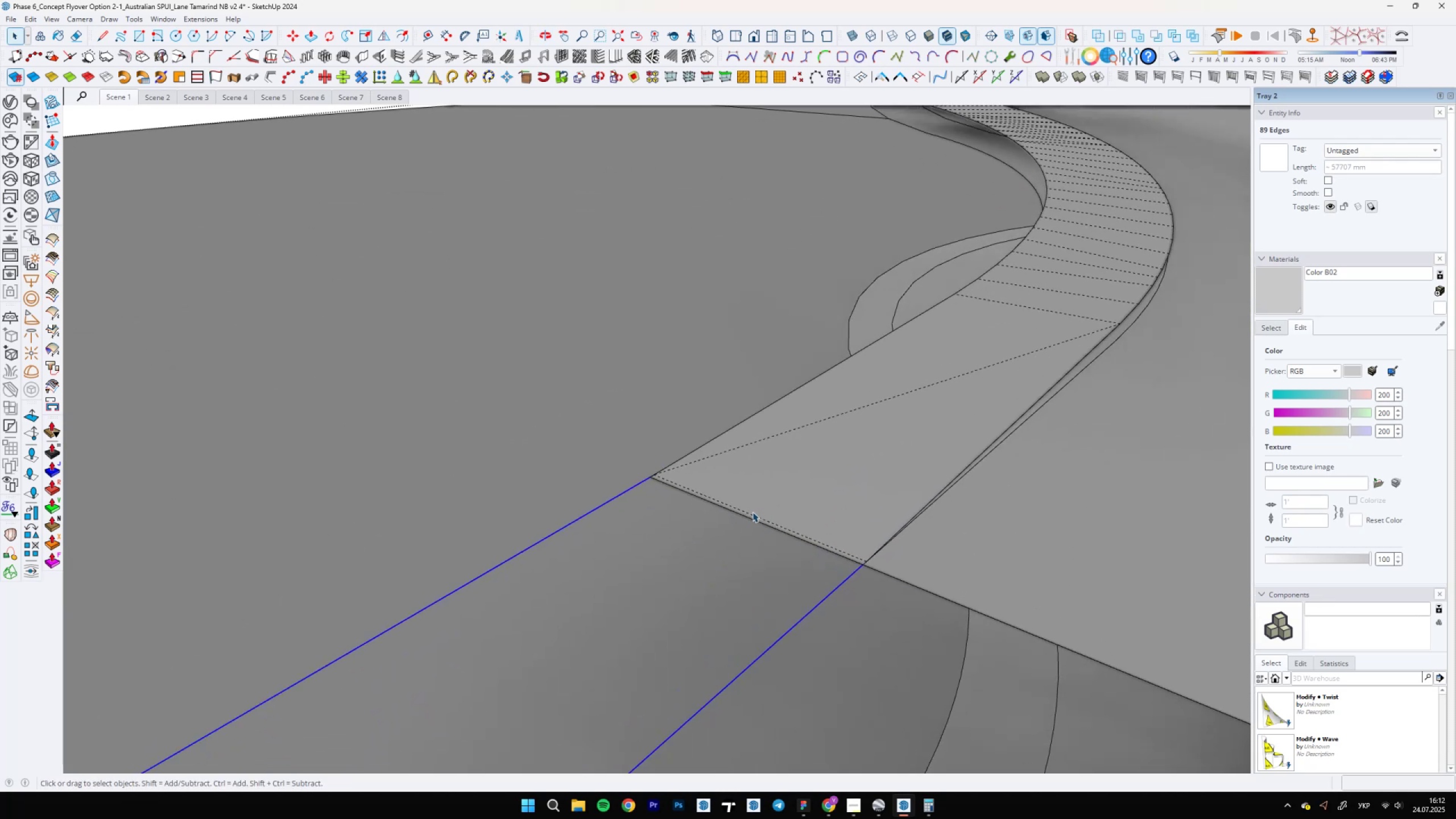 
hold_key(key=ControlLeft, duration=0.85)
left_click([740, 514])
 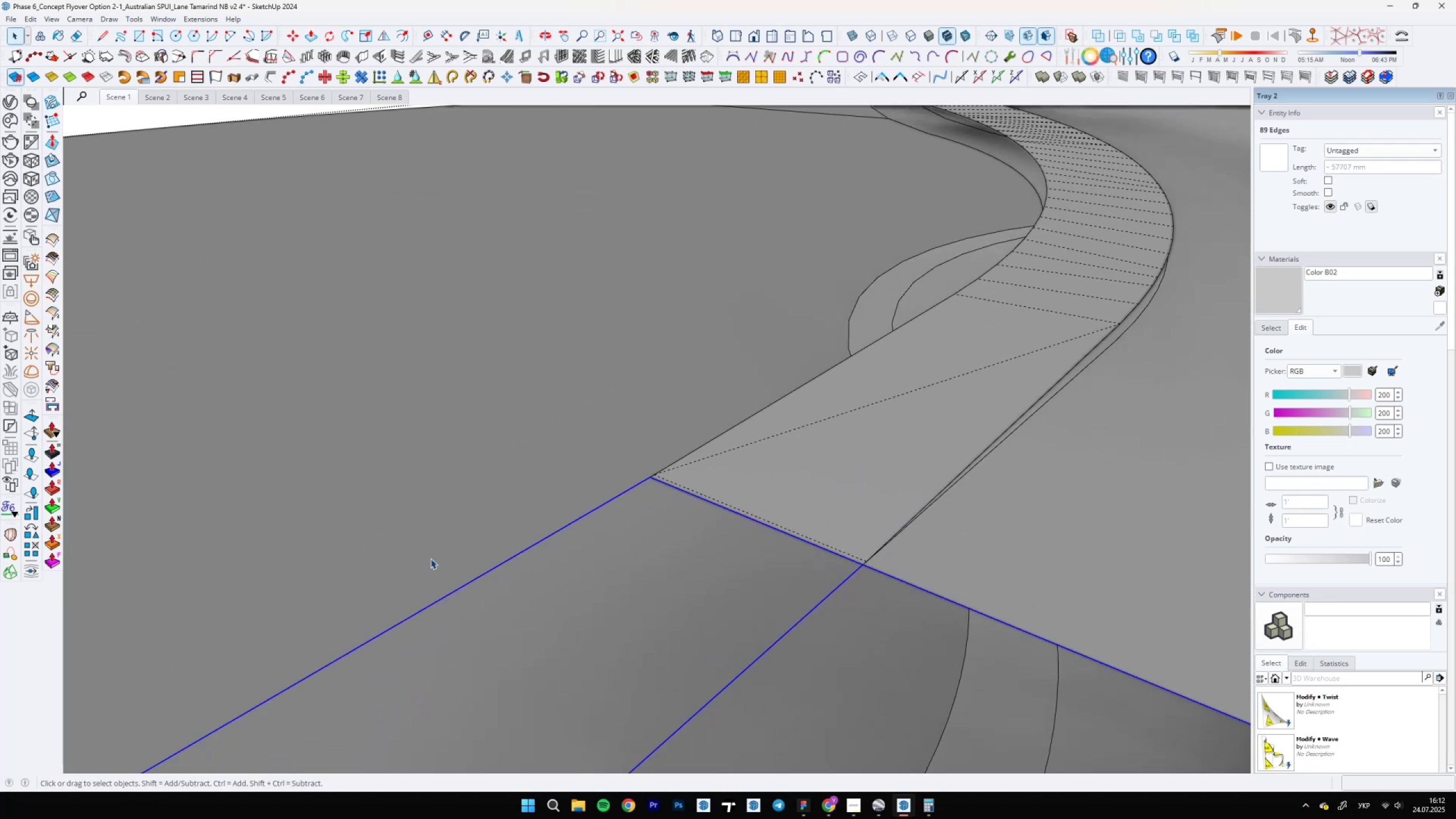 
scroll: coordinate [728, 529], scroll_direction: none, amount: 0.0
 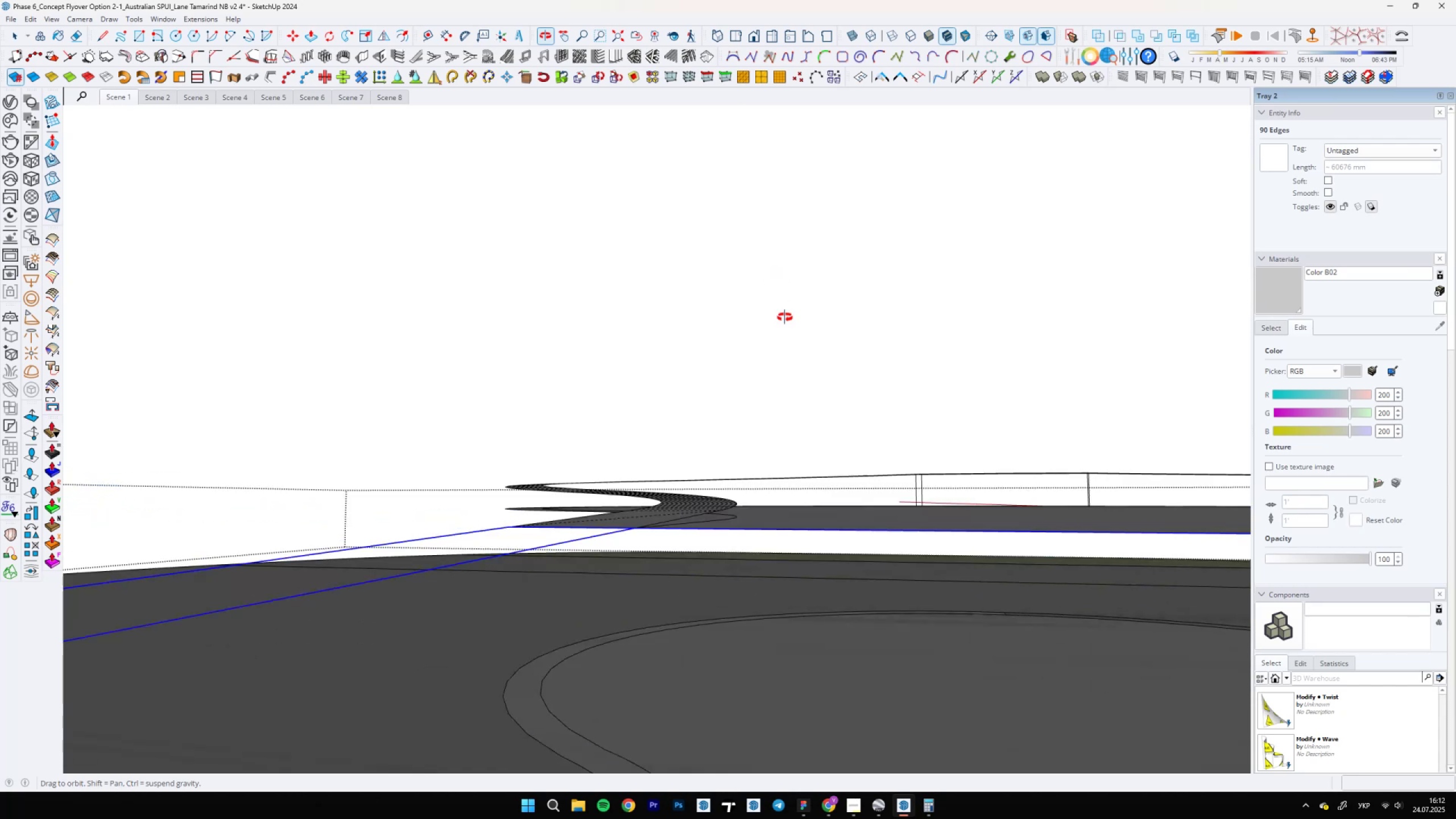 
scroll: coordinate [624, 545], scroll_direction: up, amount: 15.0
 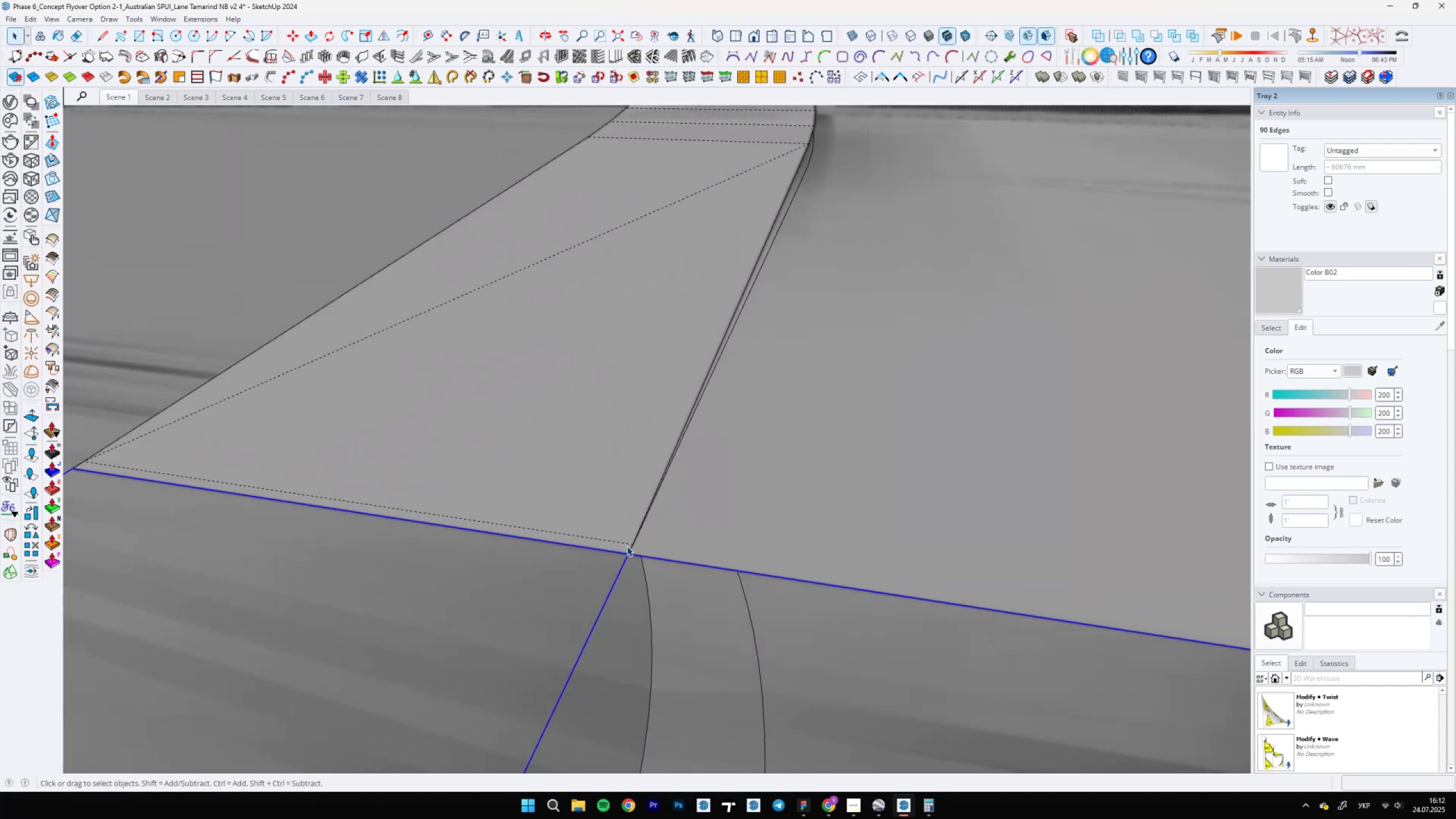 
key(L)
 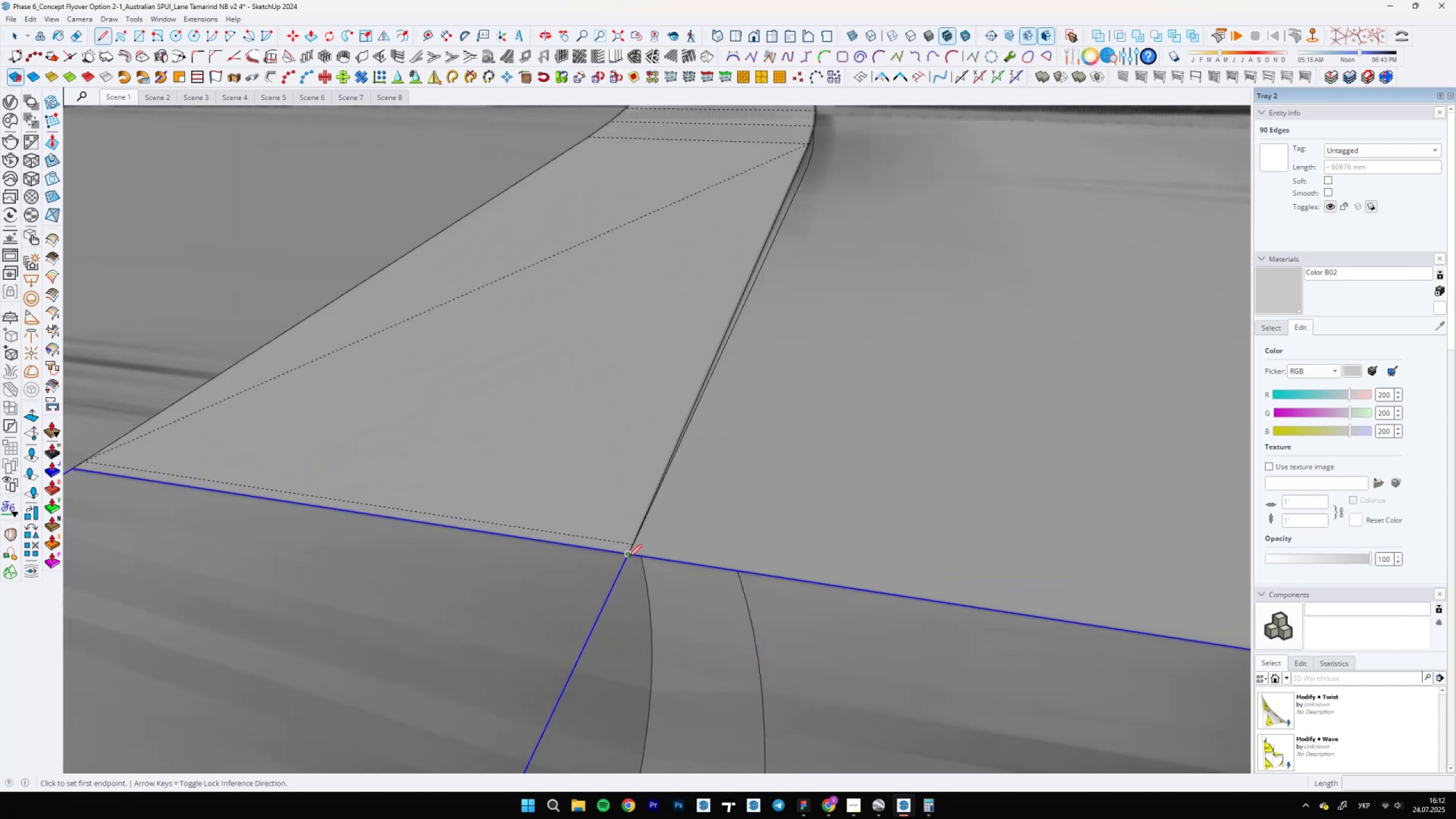 
left_click([628, 557])
 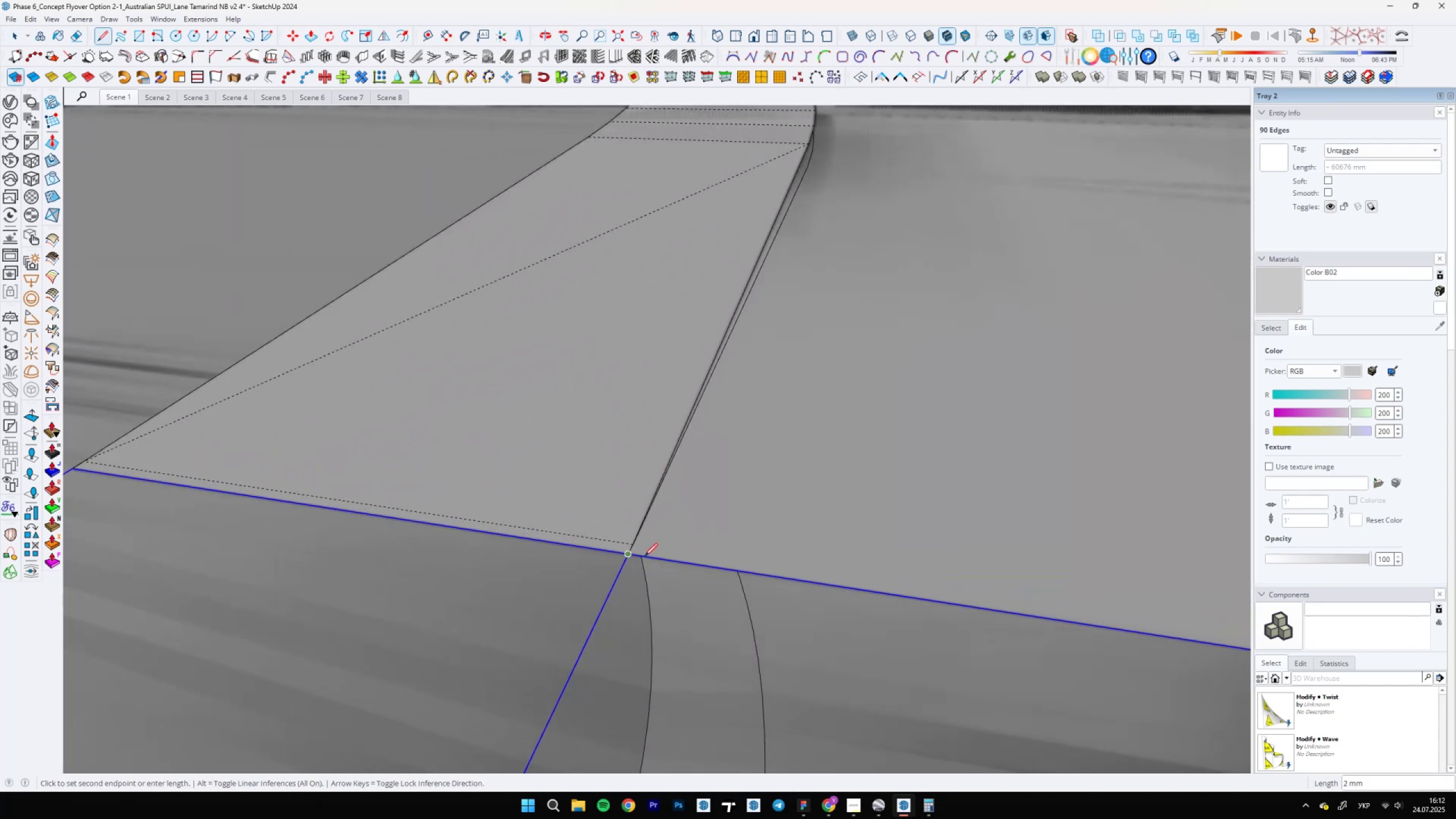 
scroll: coordinate [841, 603], scroll_direction: down, amount: 5.0
 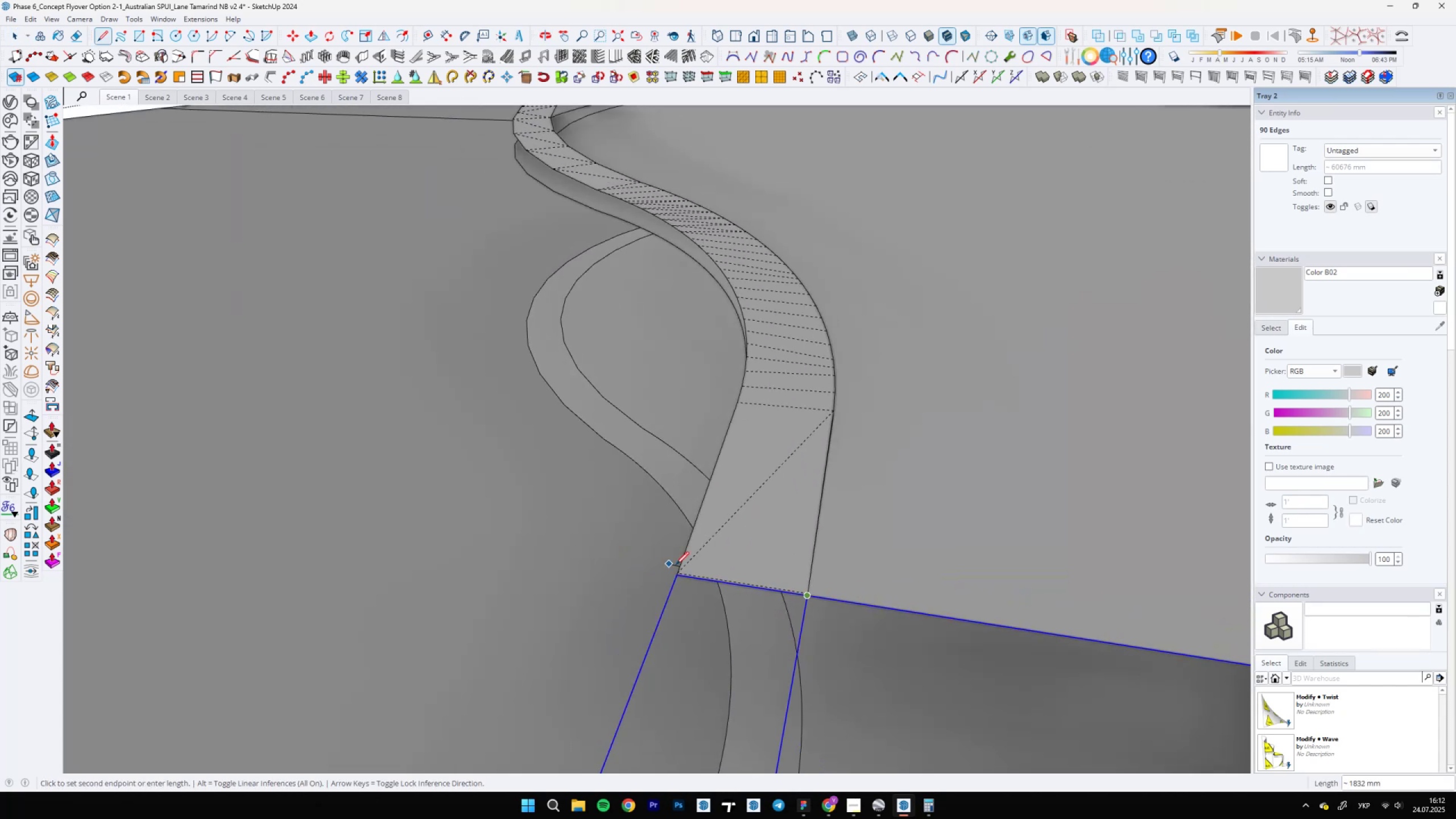 
scroll: coordinate [672, 574], scroll_direction: up, amount: 8.0
 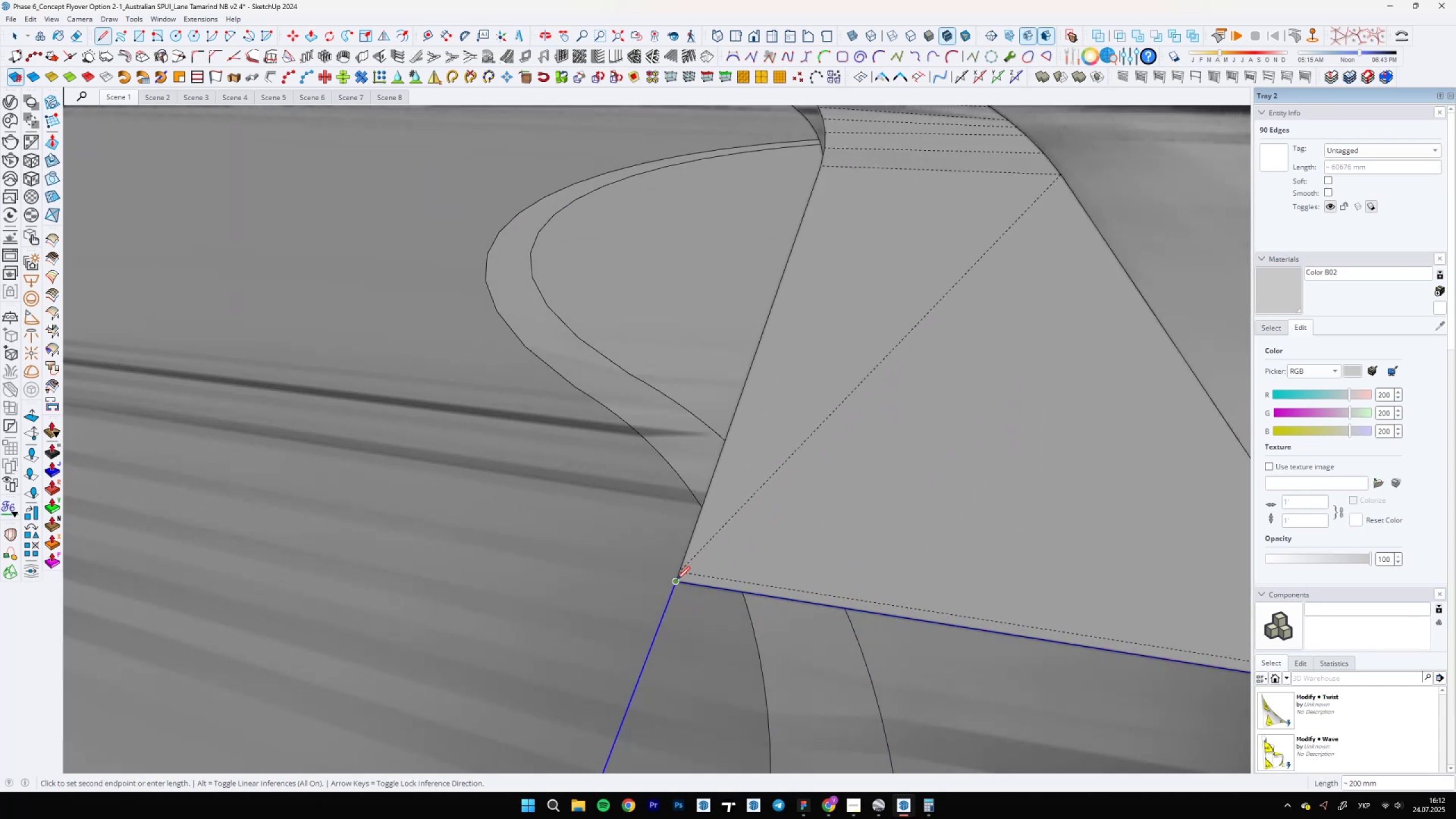 
left_click([679, 580])
 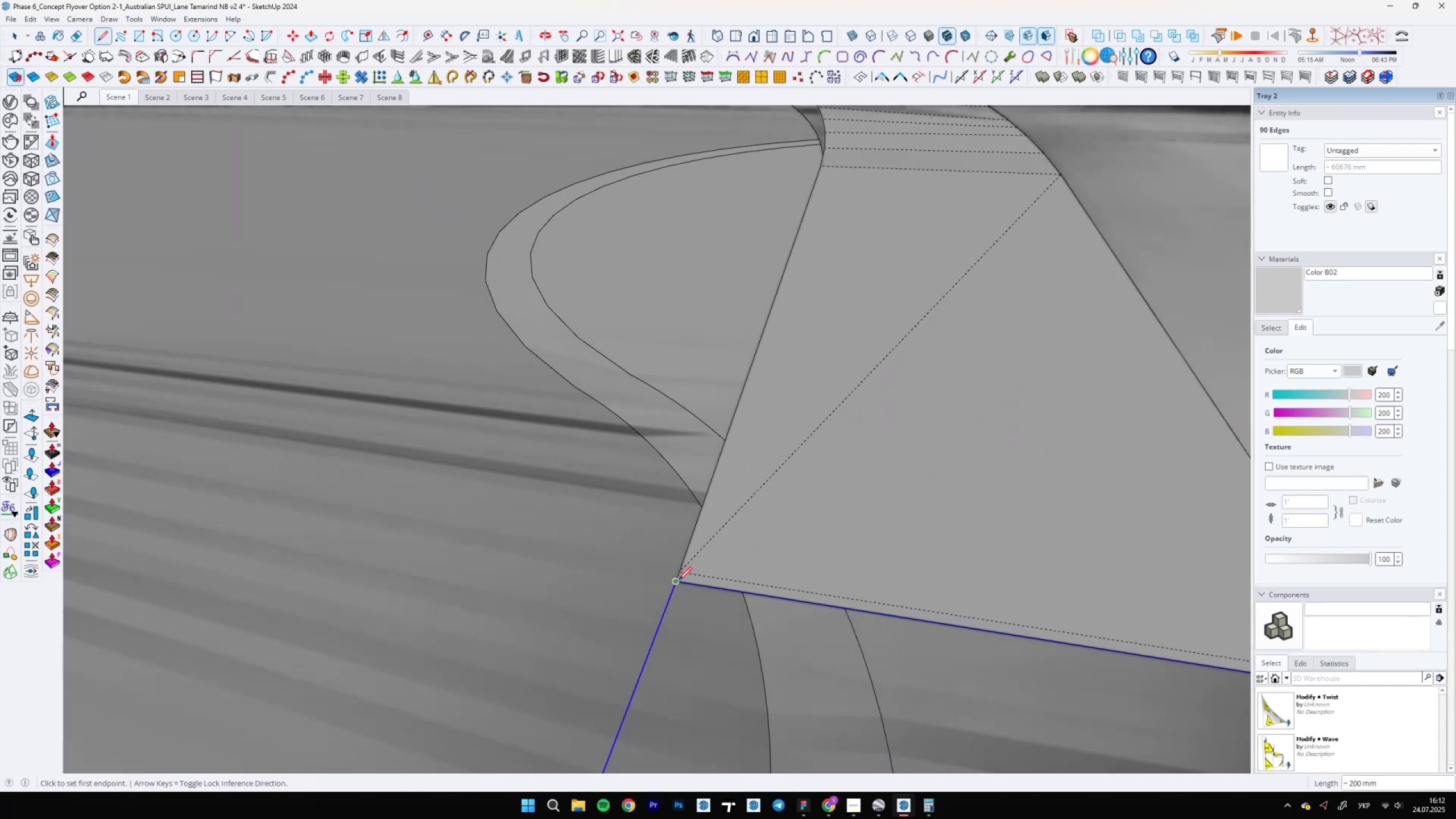 
key(Space)
 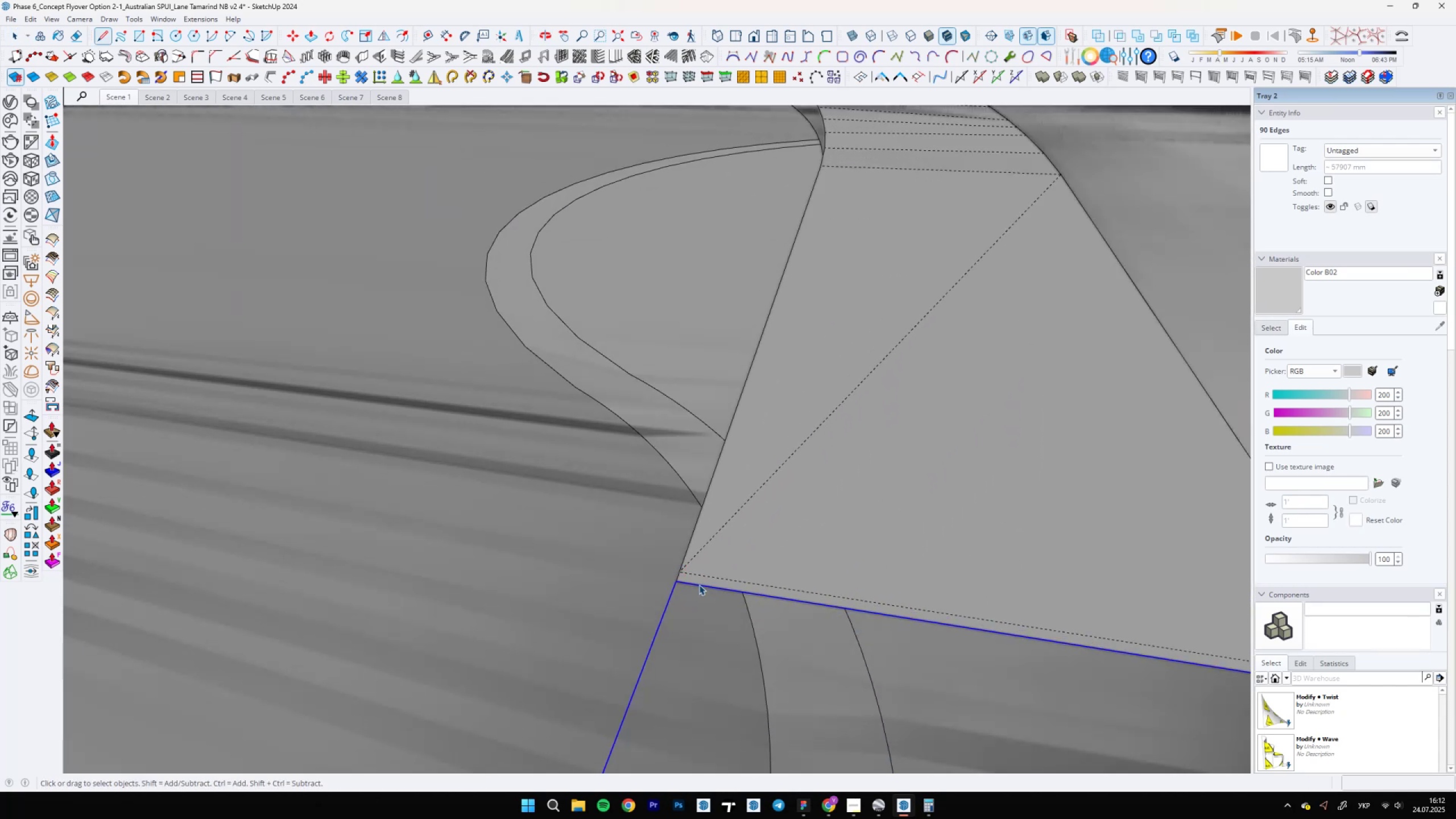 
key(Control+ControlLeft)
 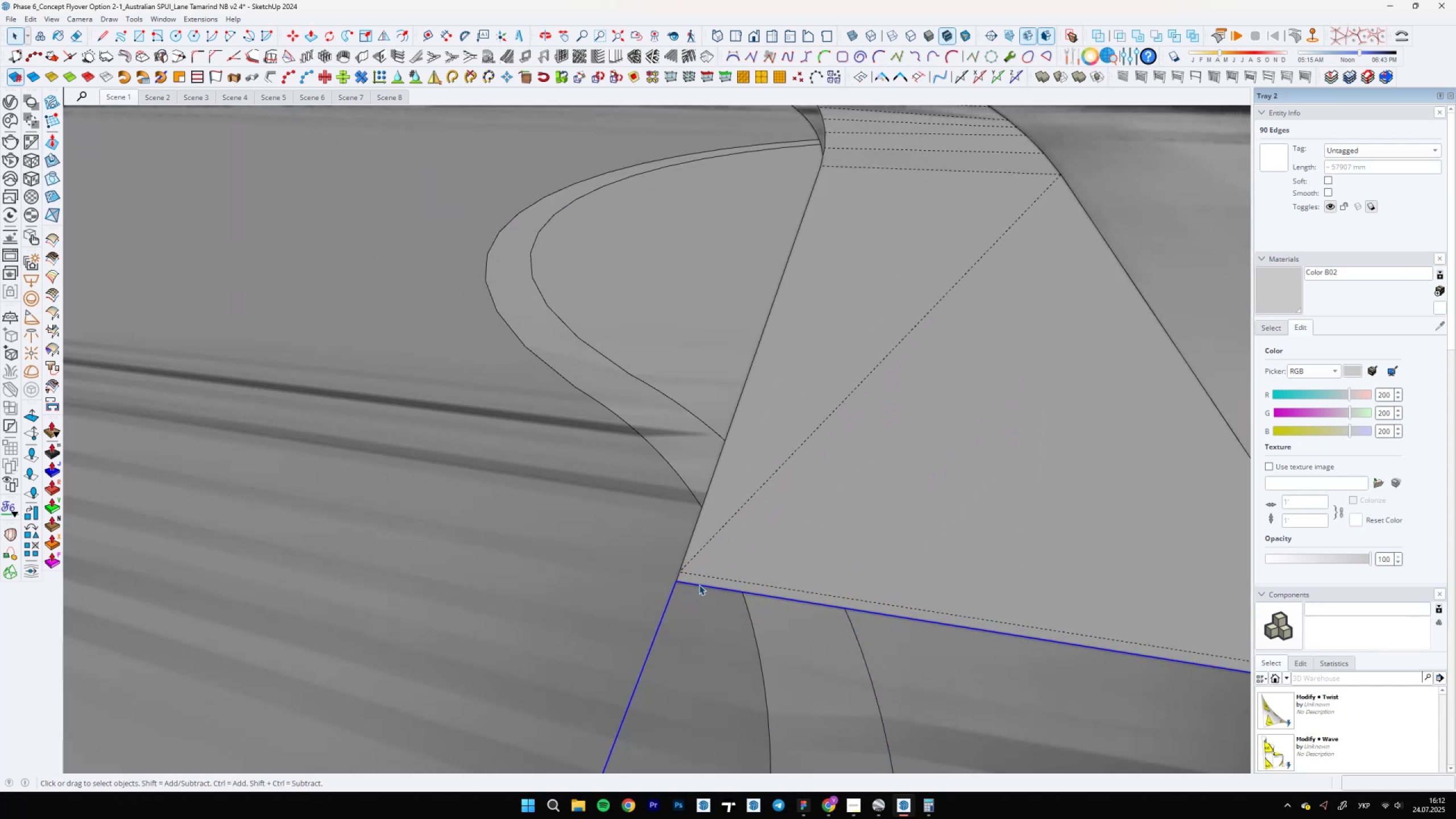 
hold_key(key=ControlLeft, duration=0.99)
left_click([699, 585])
 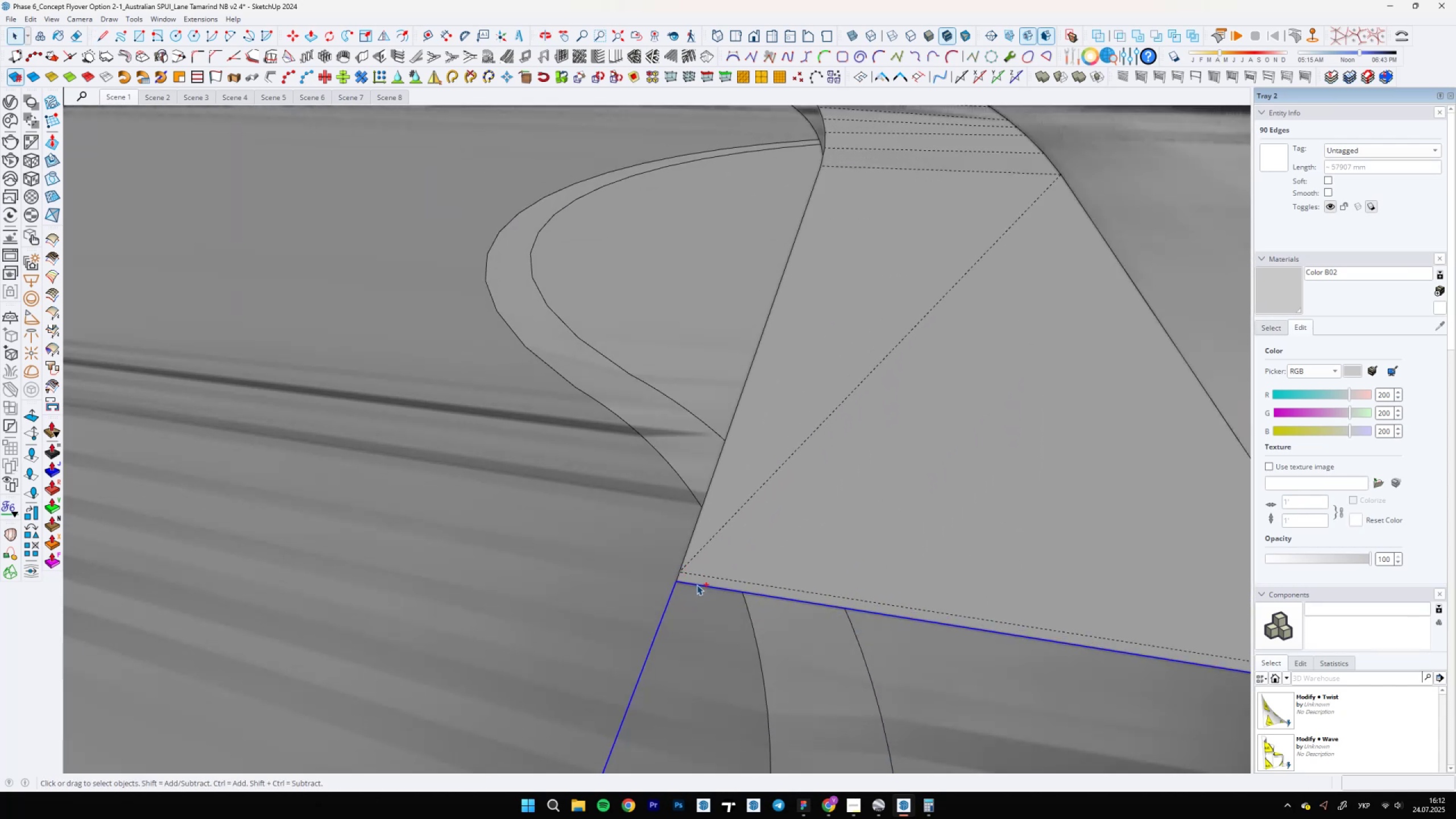 
scroll: coordinate [542, 529], scroll_direction: down, amount: 5.0
 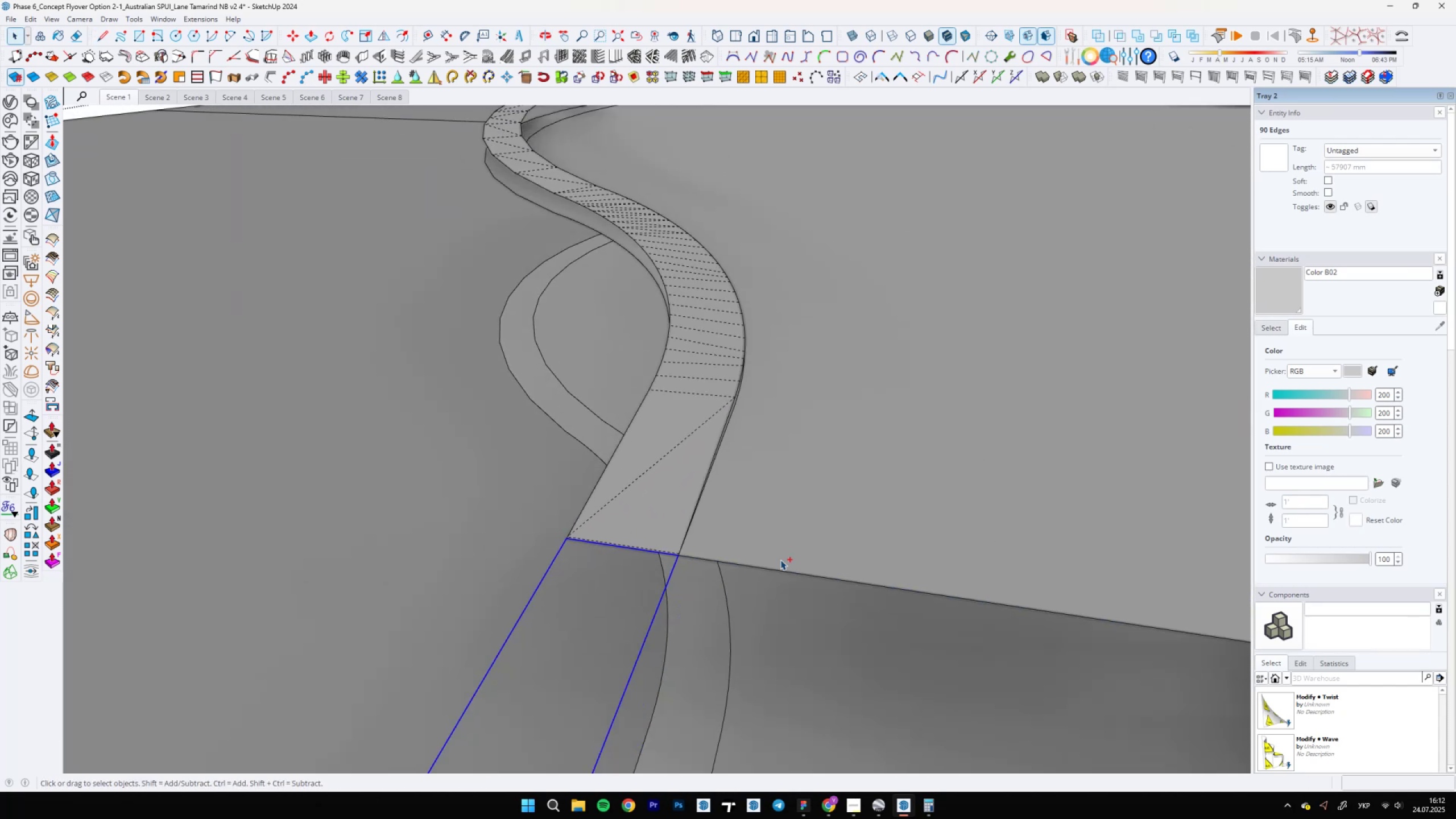 
key(Control+ControlLeft)
 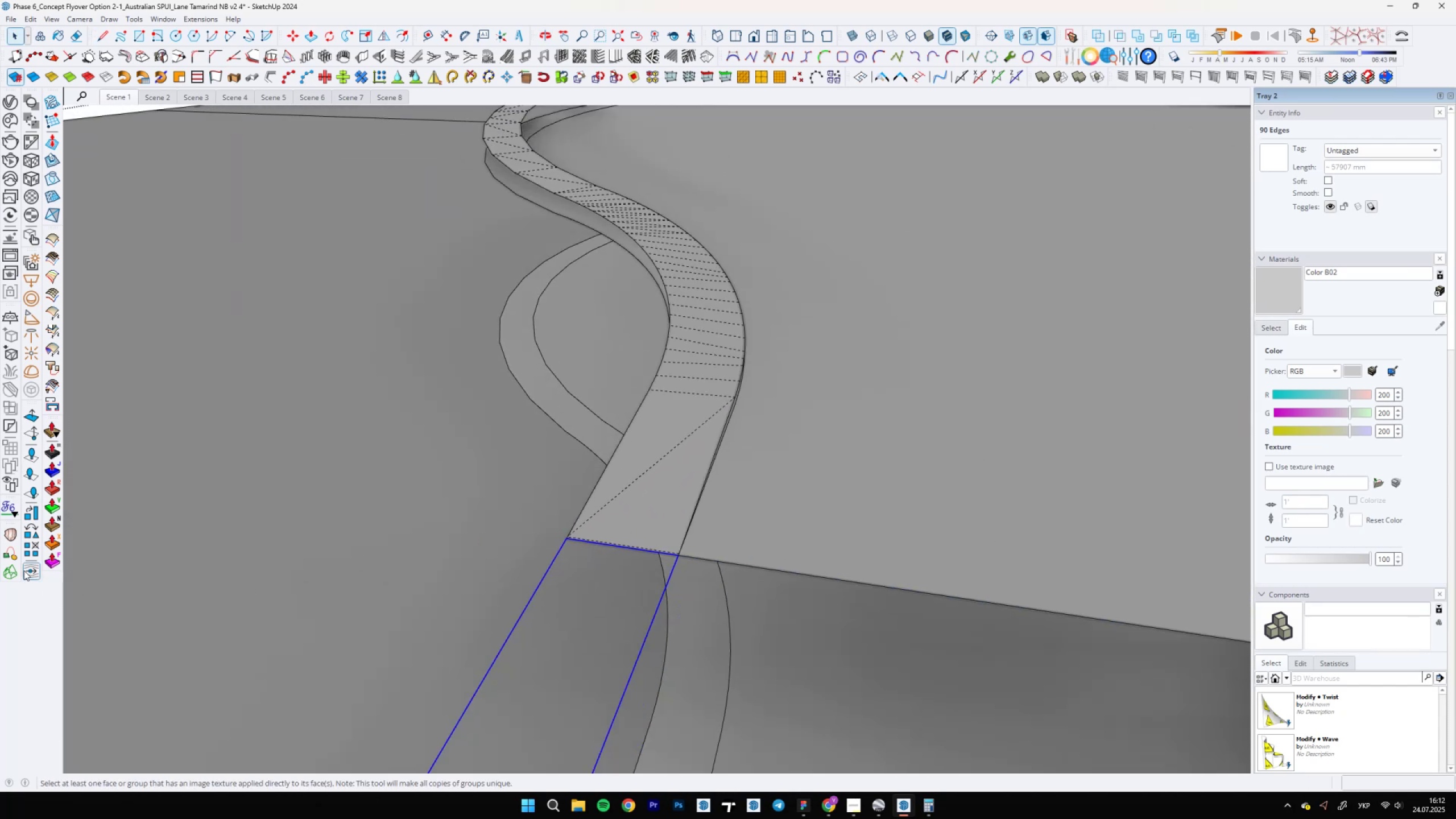 
double_click([6, 566])
 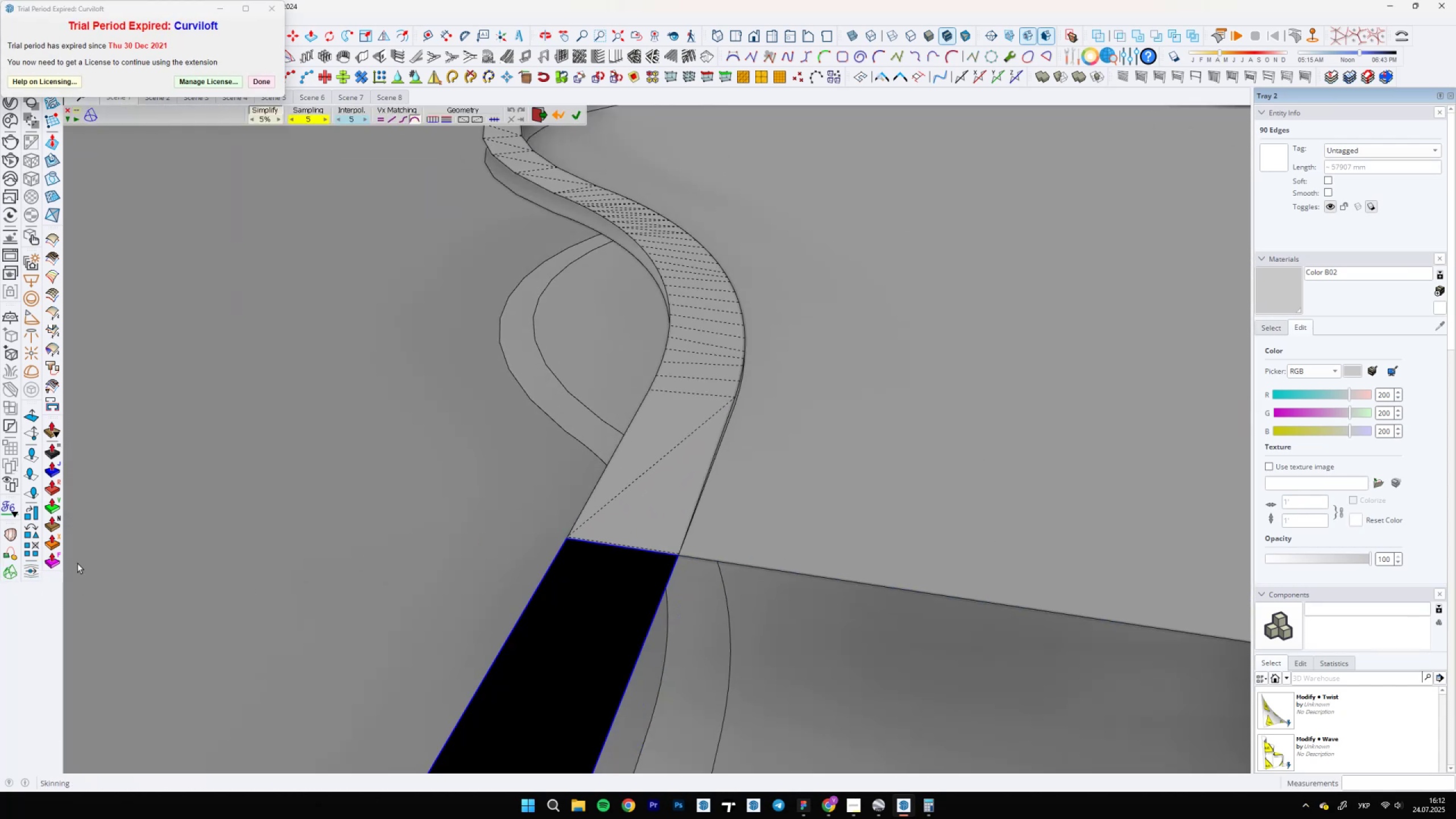 
scroll: coordinate [825, 316], scroll_direction: down, amount: 40.0
 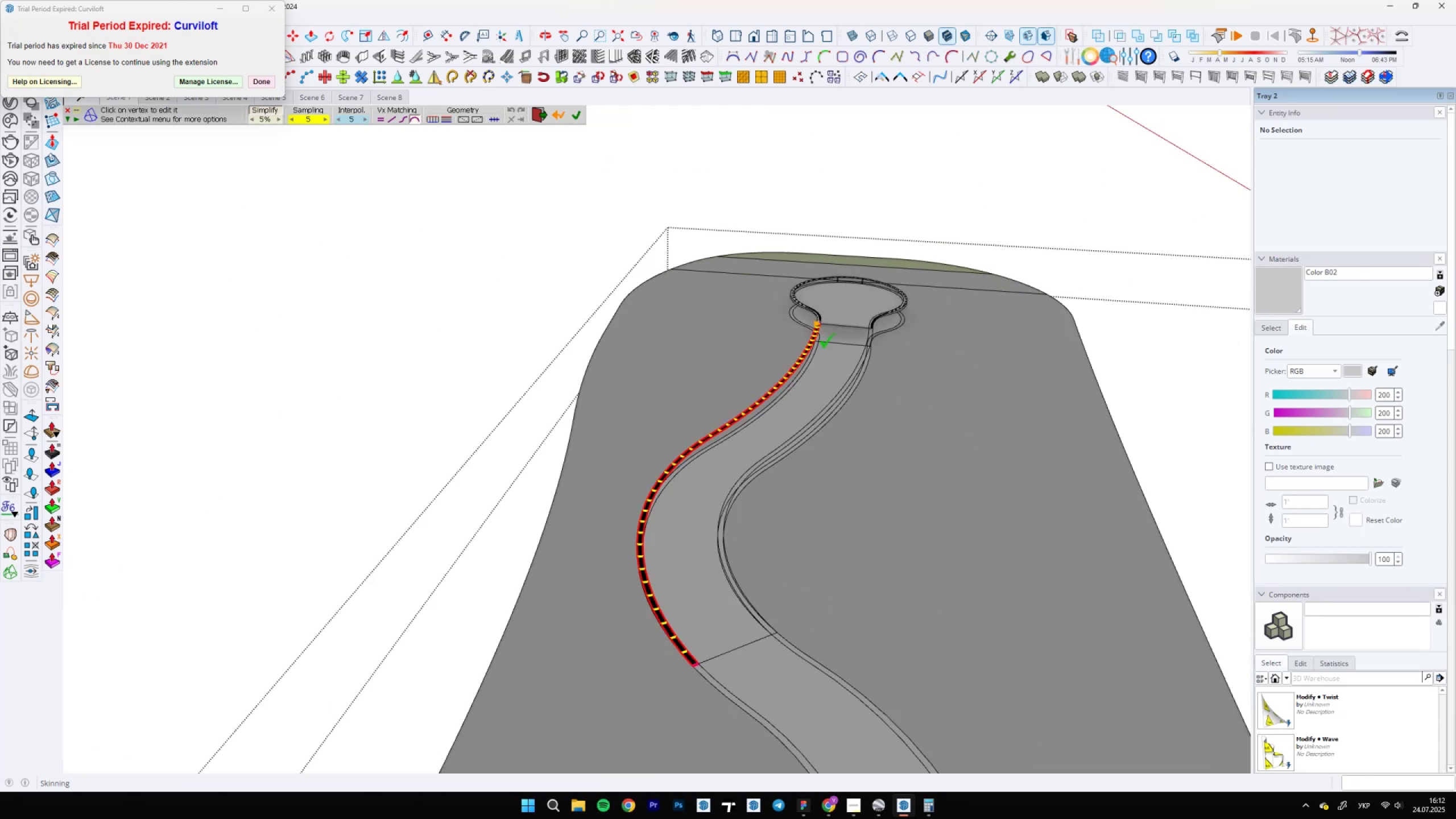 
key(Enter)
 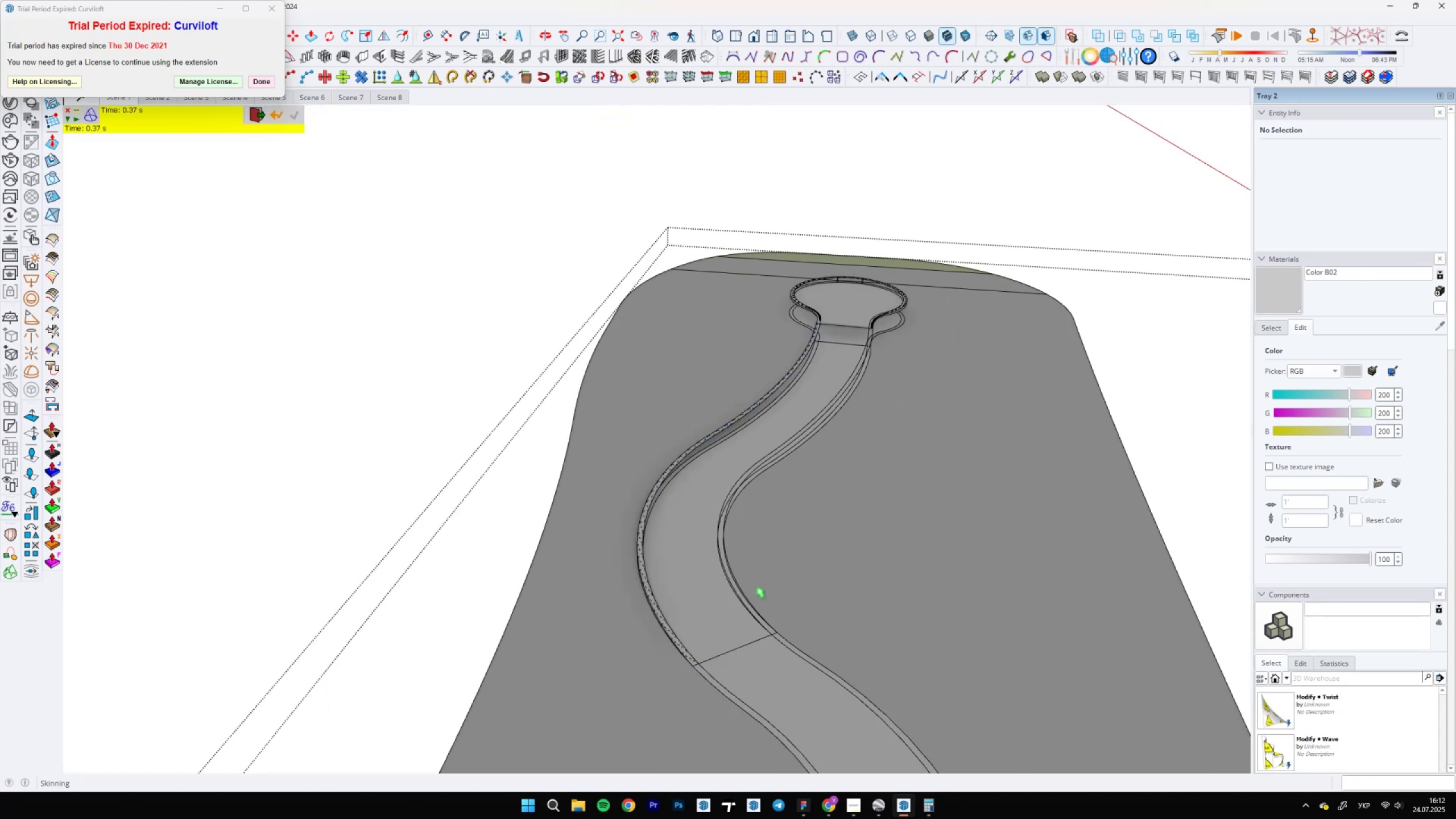 
scroll: coordinate [668, 492], scroll_direction: up, amount: 1.0
 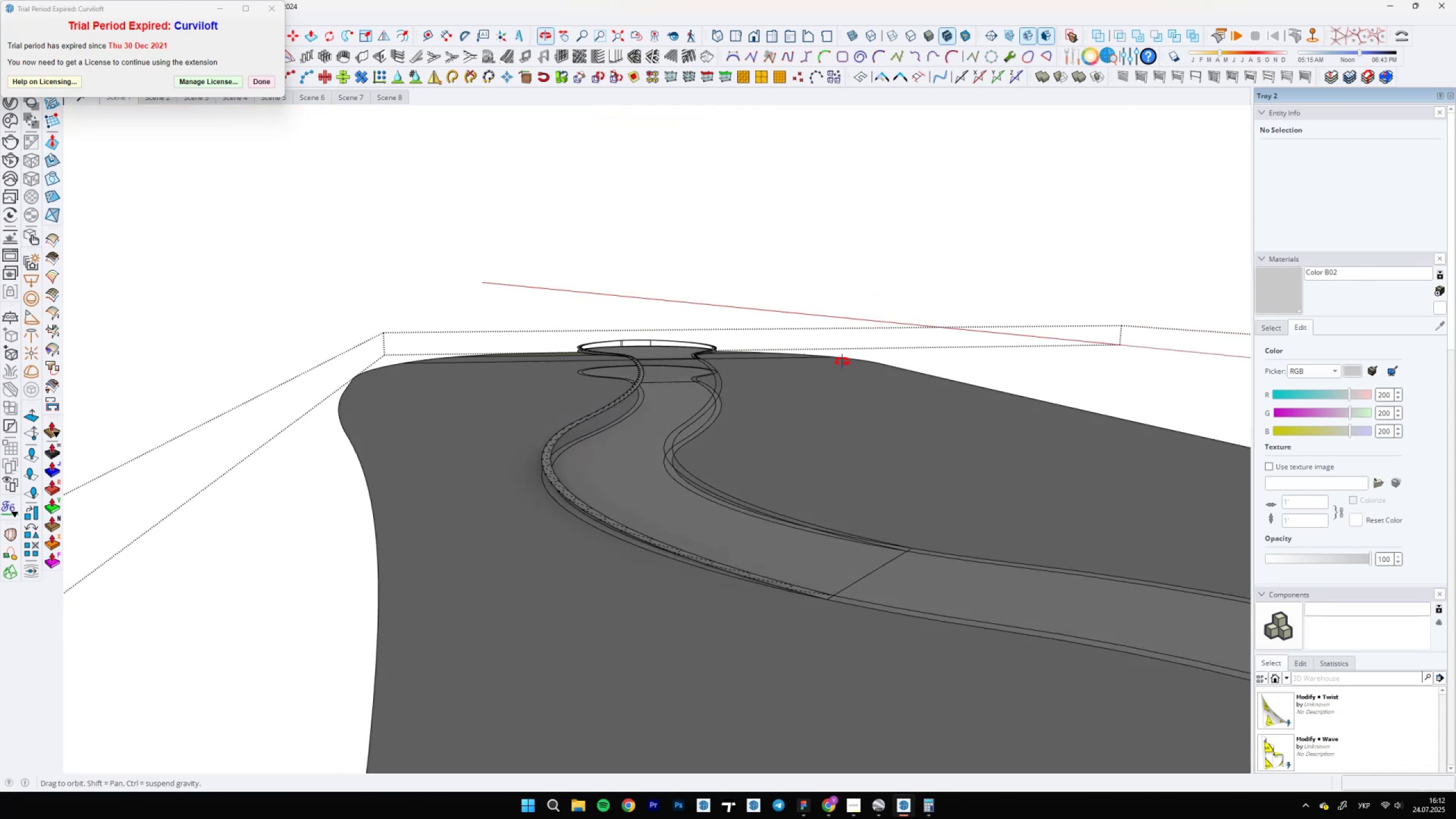 
key(Space)
 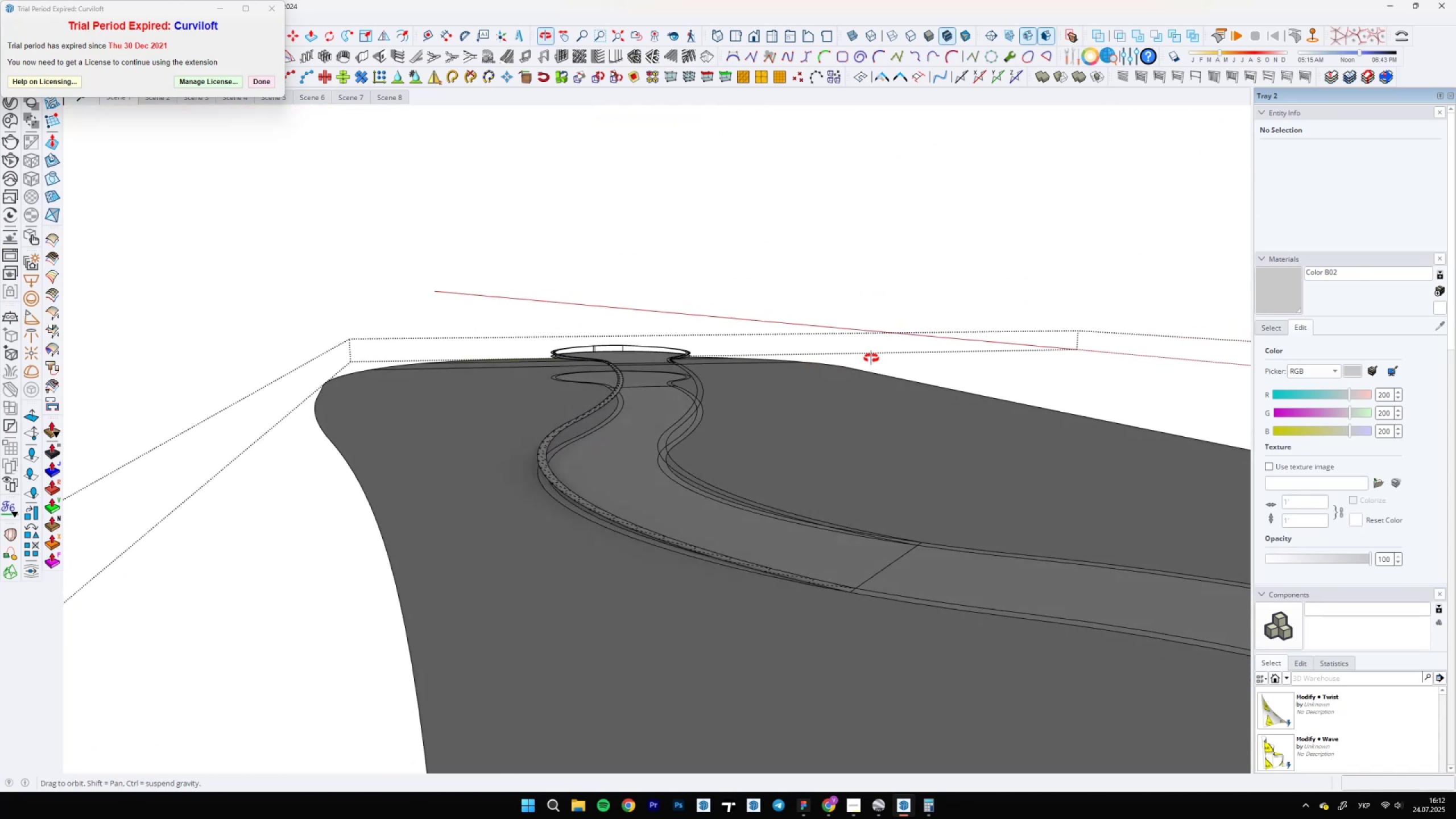 
scroll: coordinate [705, 435], scroll_direction: down, amount: 17.0
 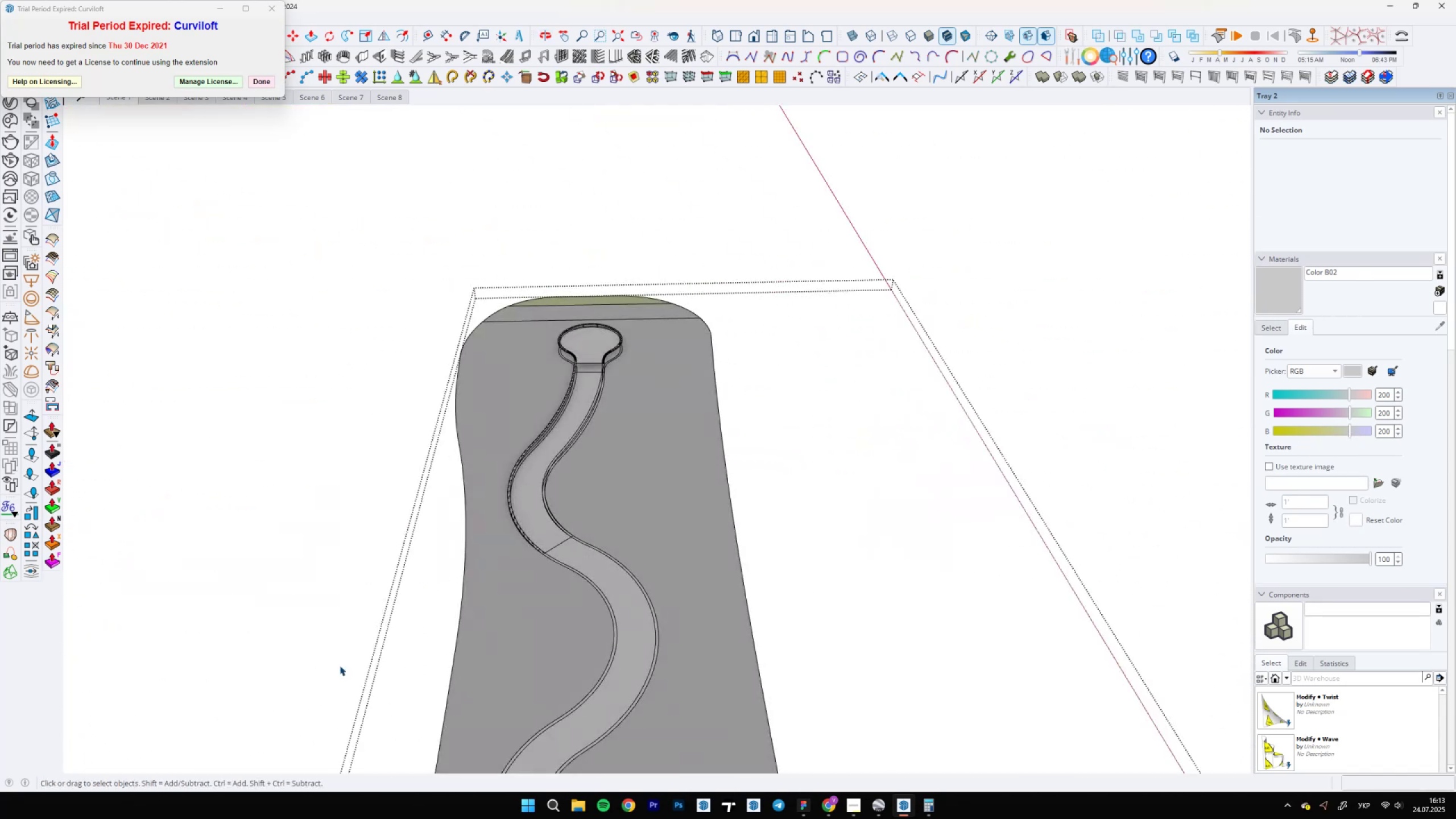 
scroll: coordinate [529, 650], scroll_direction: up, amount: 16.0
 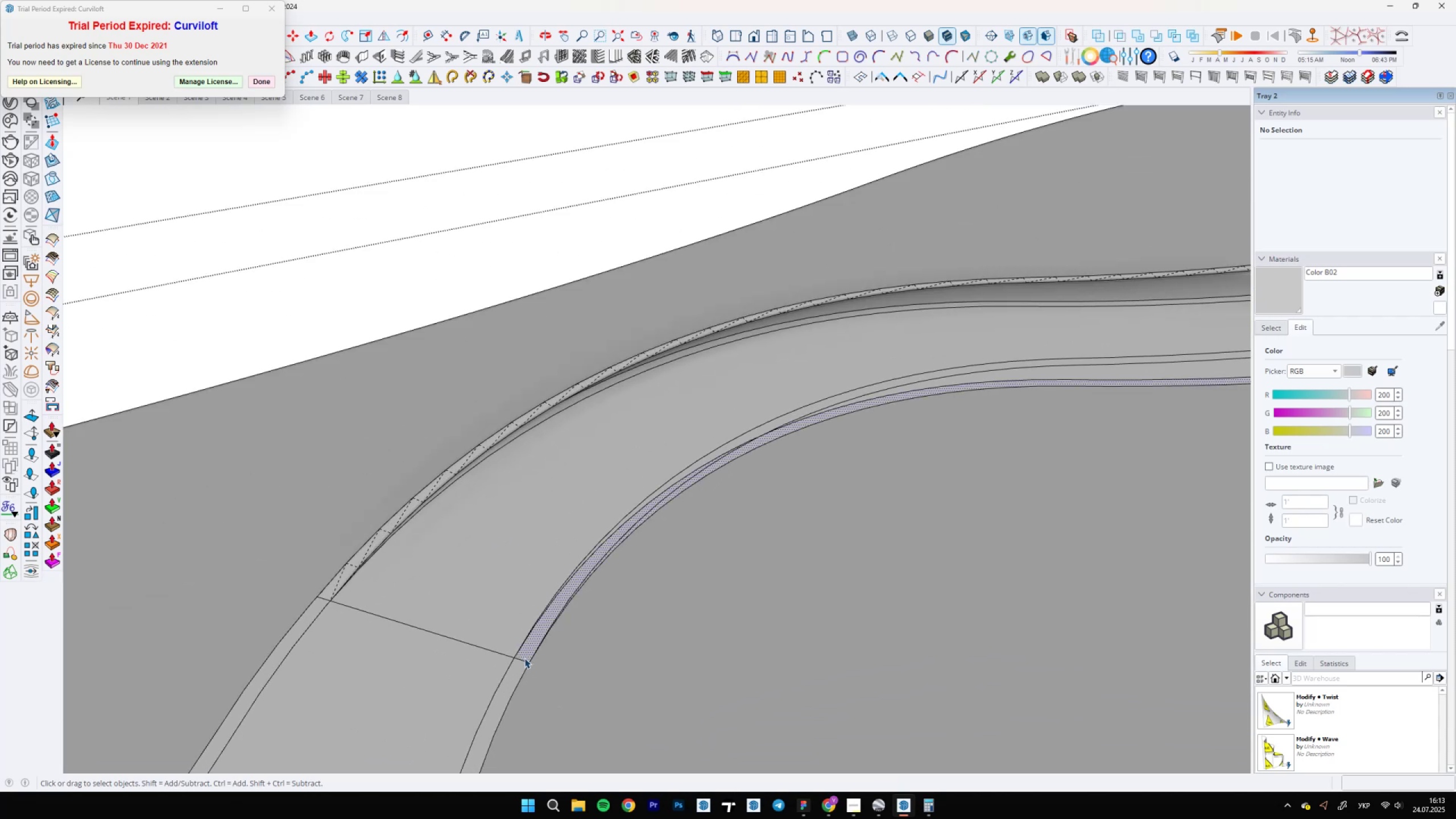 
double_click([523, 661])
 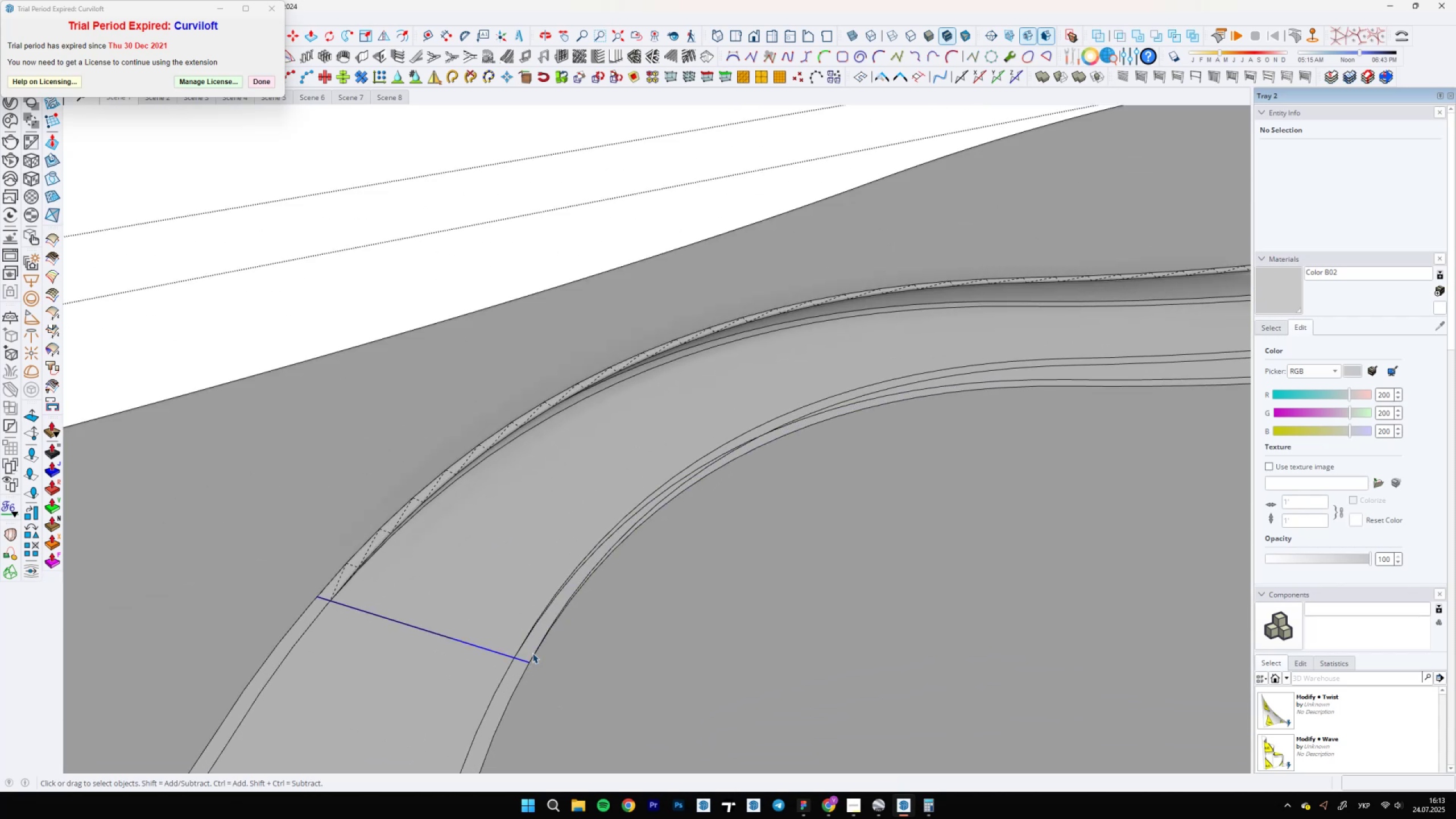 
scroll: coordinate [549, 664], scroll_direction: up, amount: 17.0
 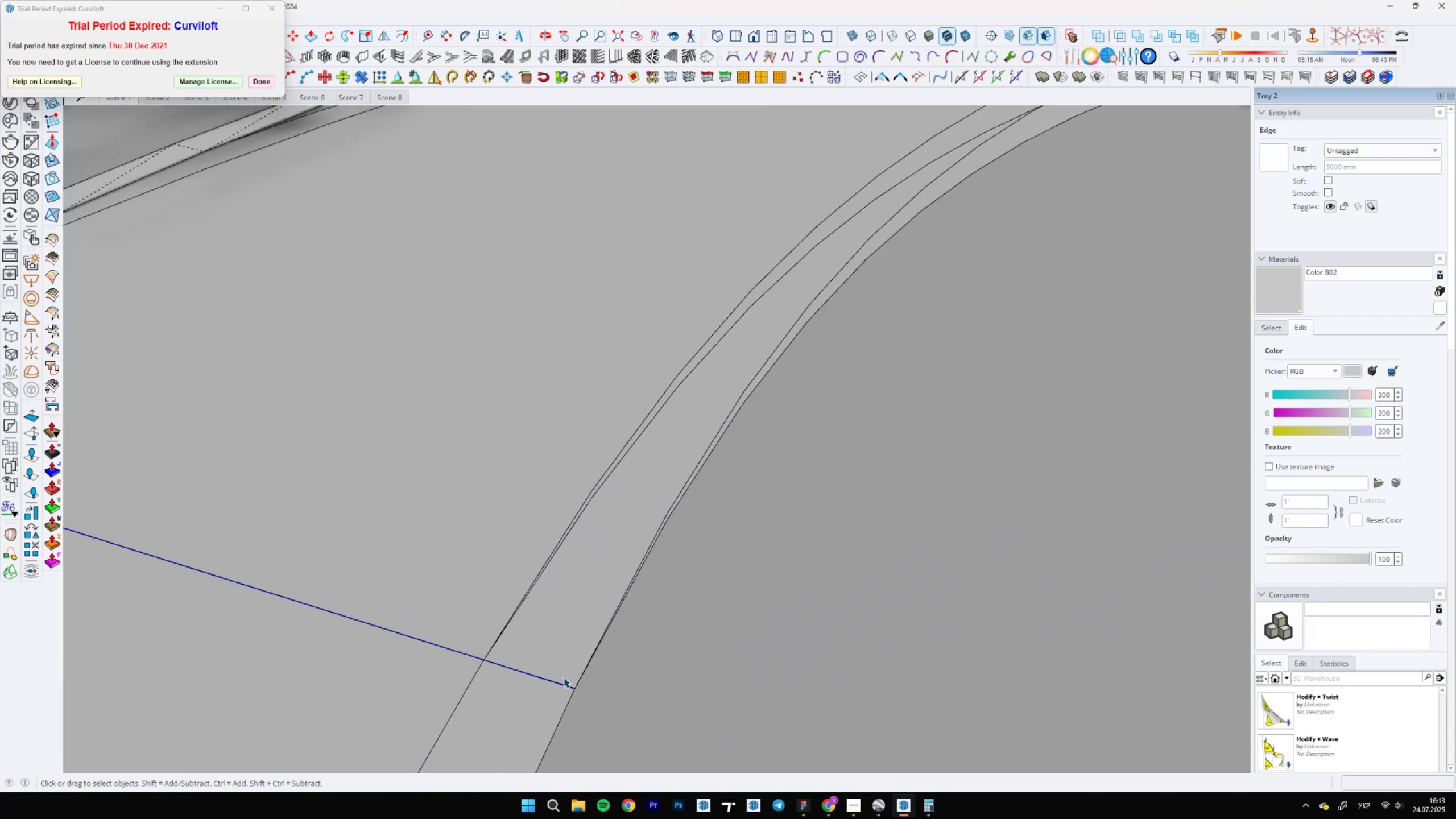 
key(L)
 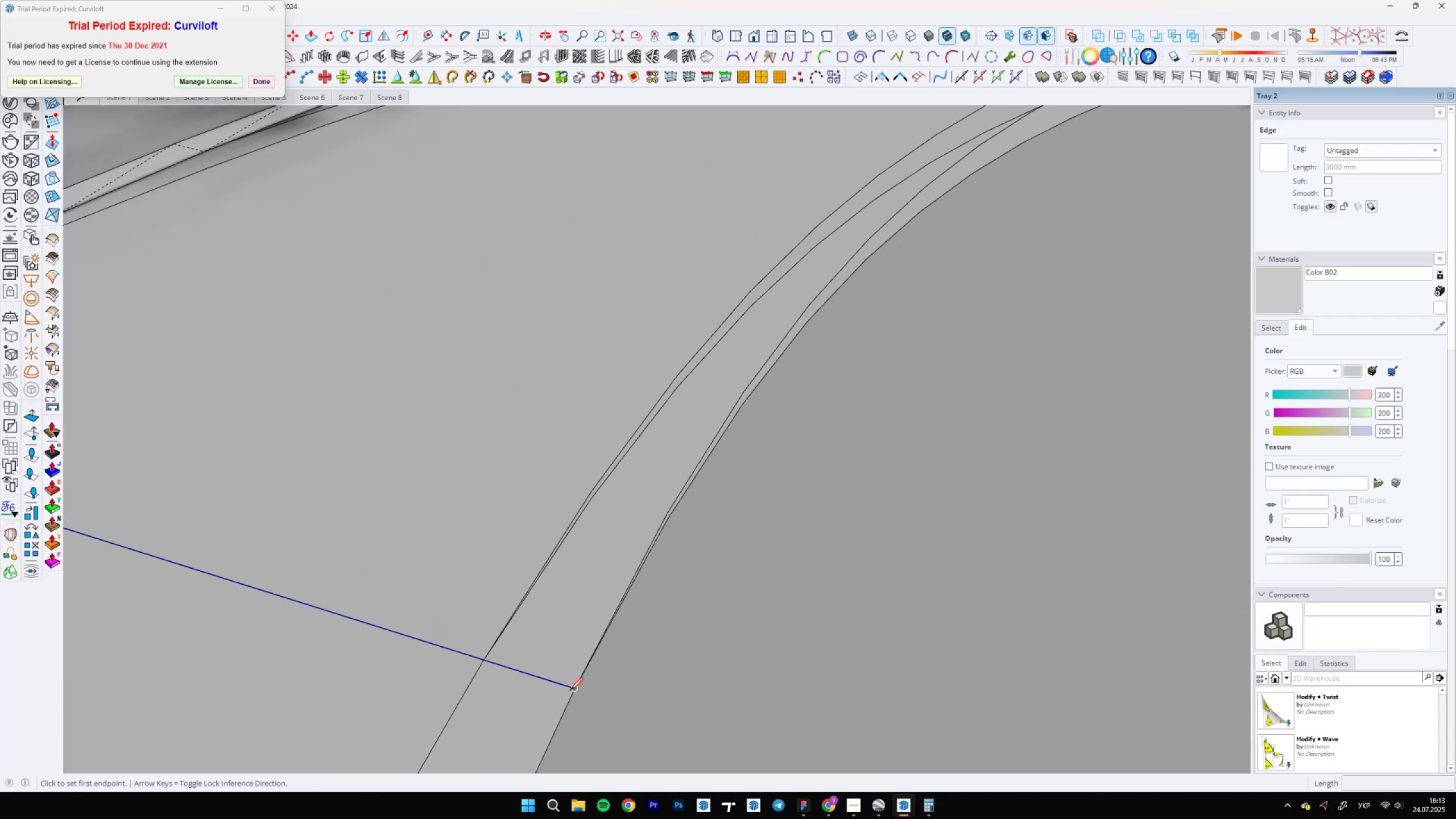 
left_click([573, 689])
 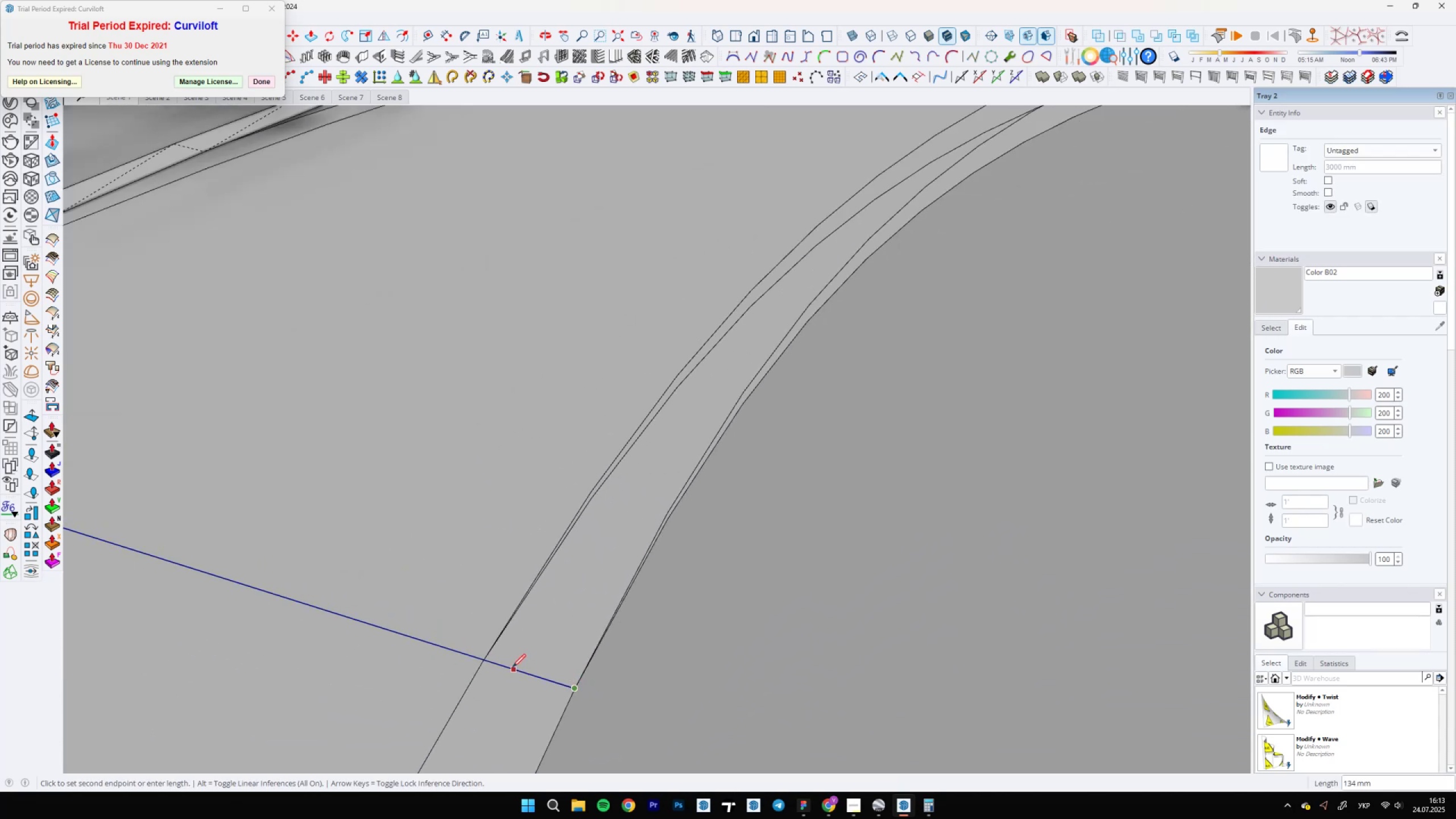 
key(Space)
 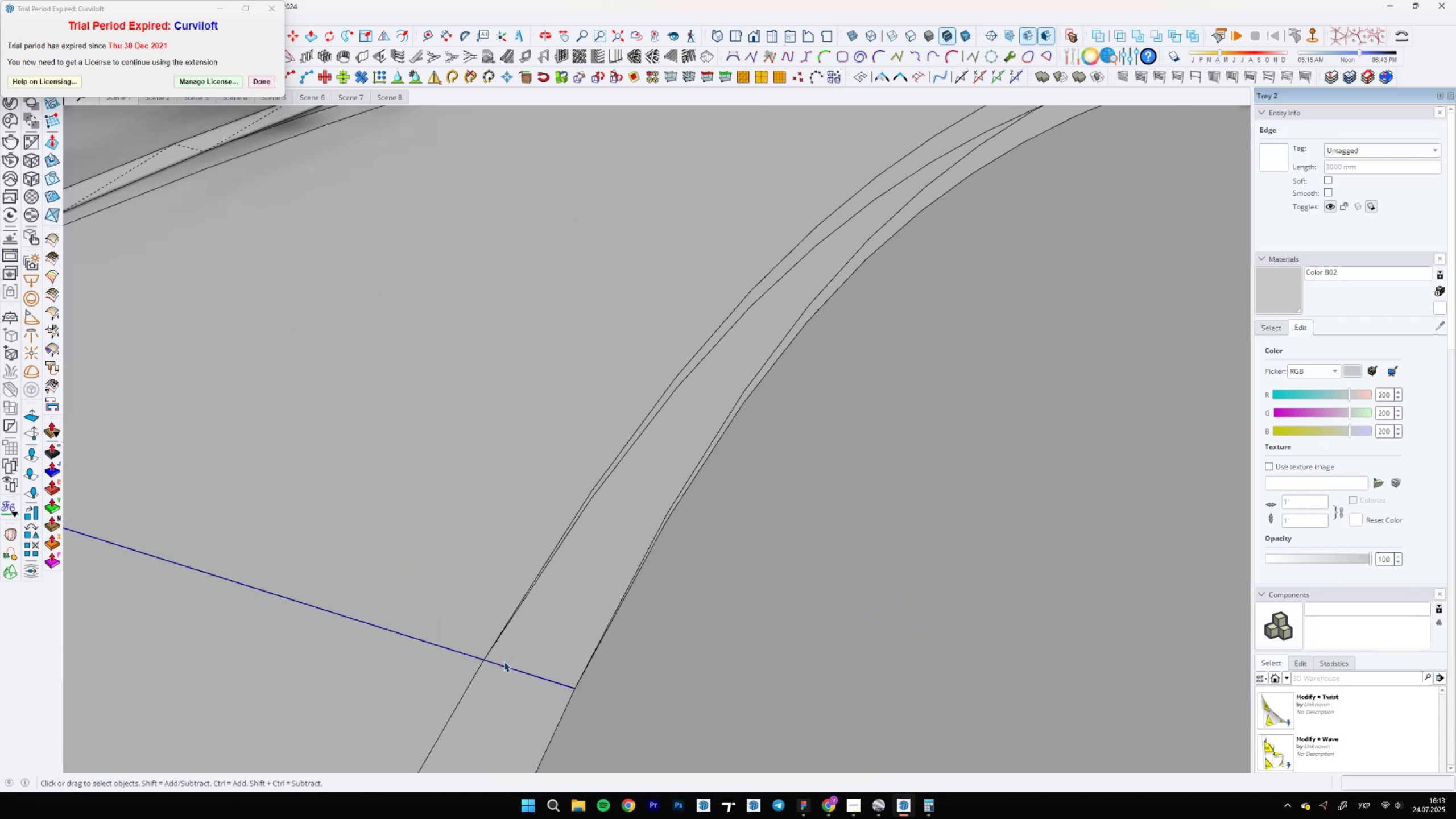 
left_click([504, 661])
 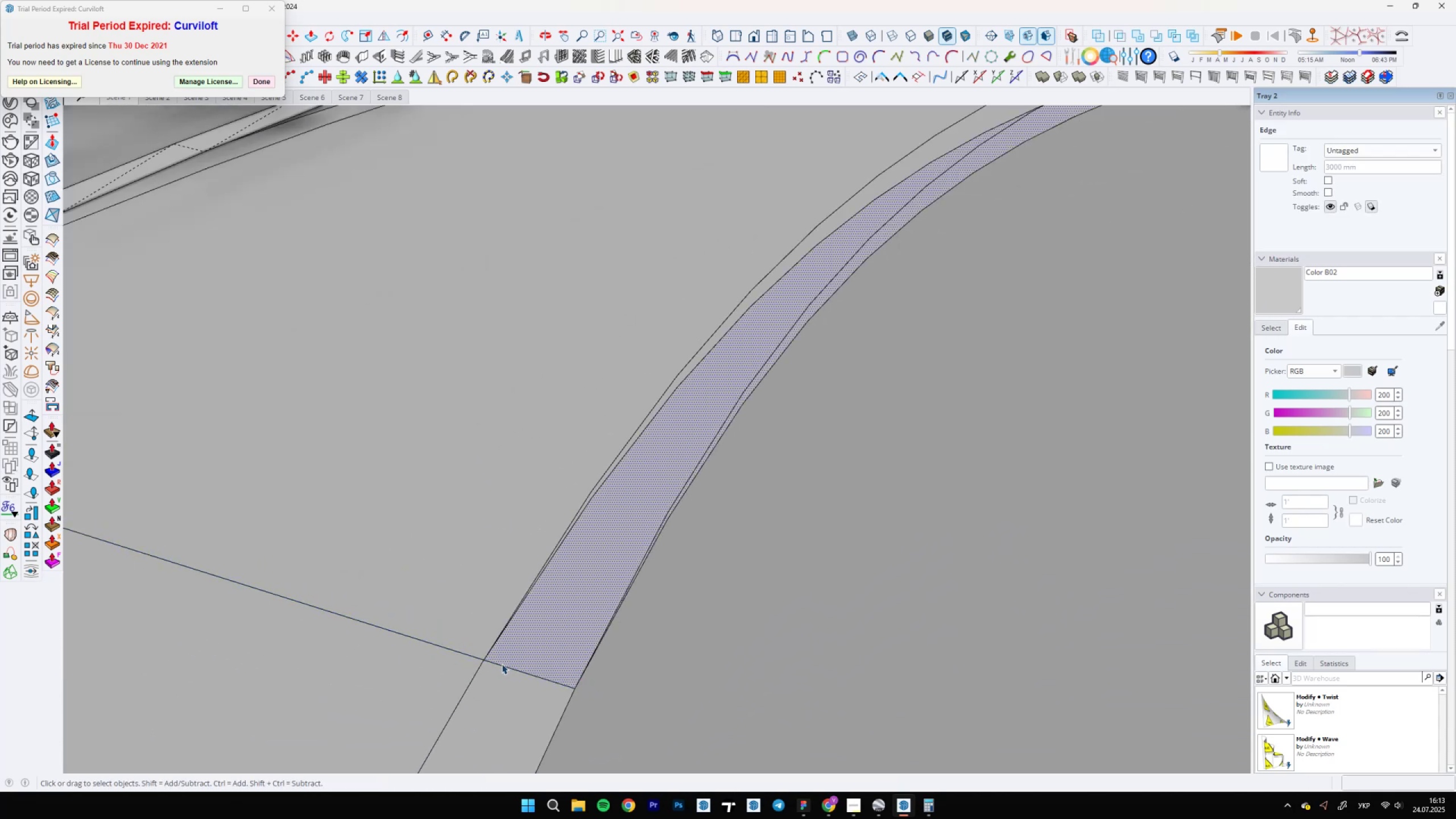 
triple_click([500, 665])
 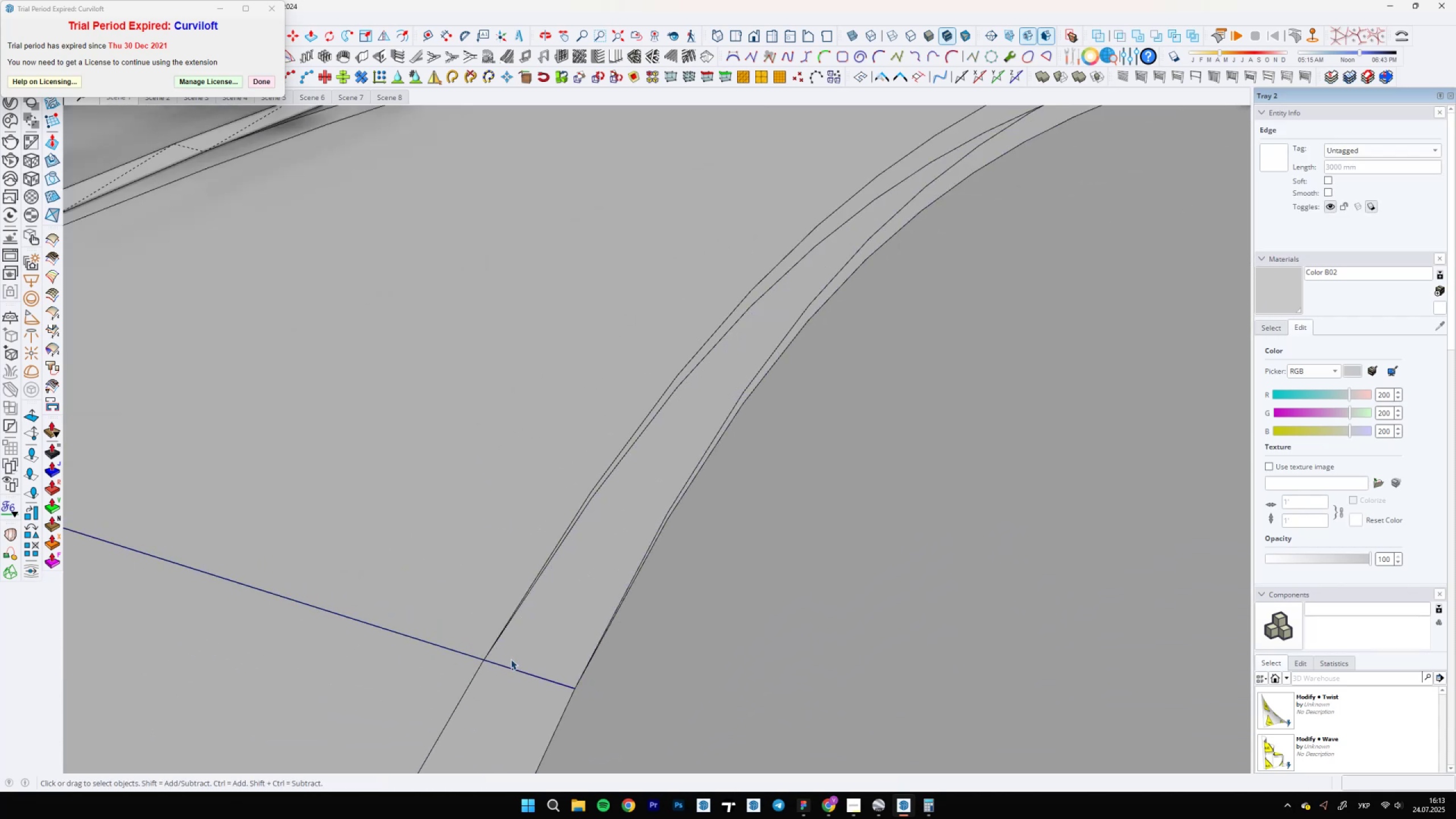 
key(Delete)
 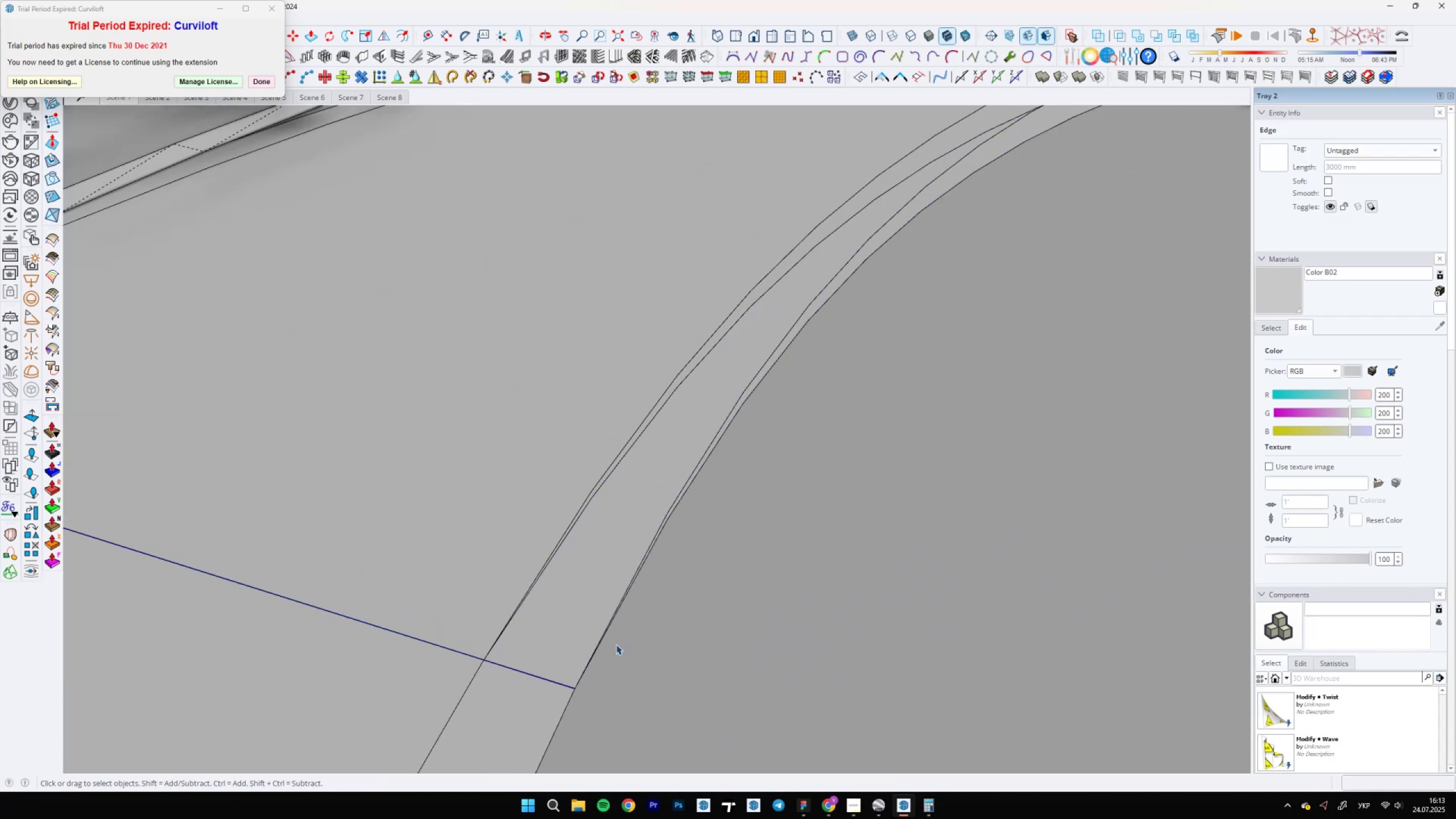 
scroll: coordinate [668, 658], scroll_direction: down, amount: 11.0
 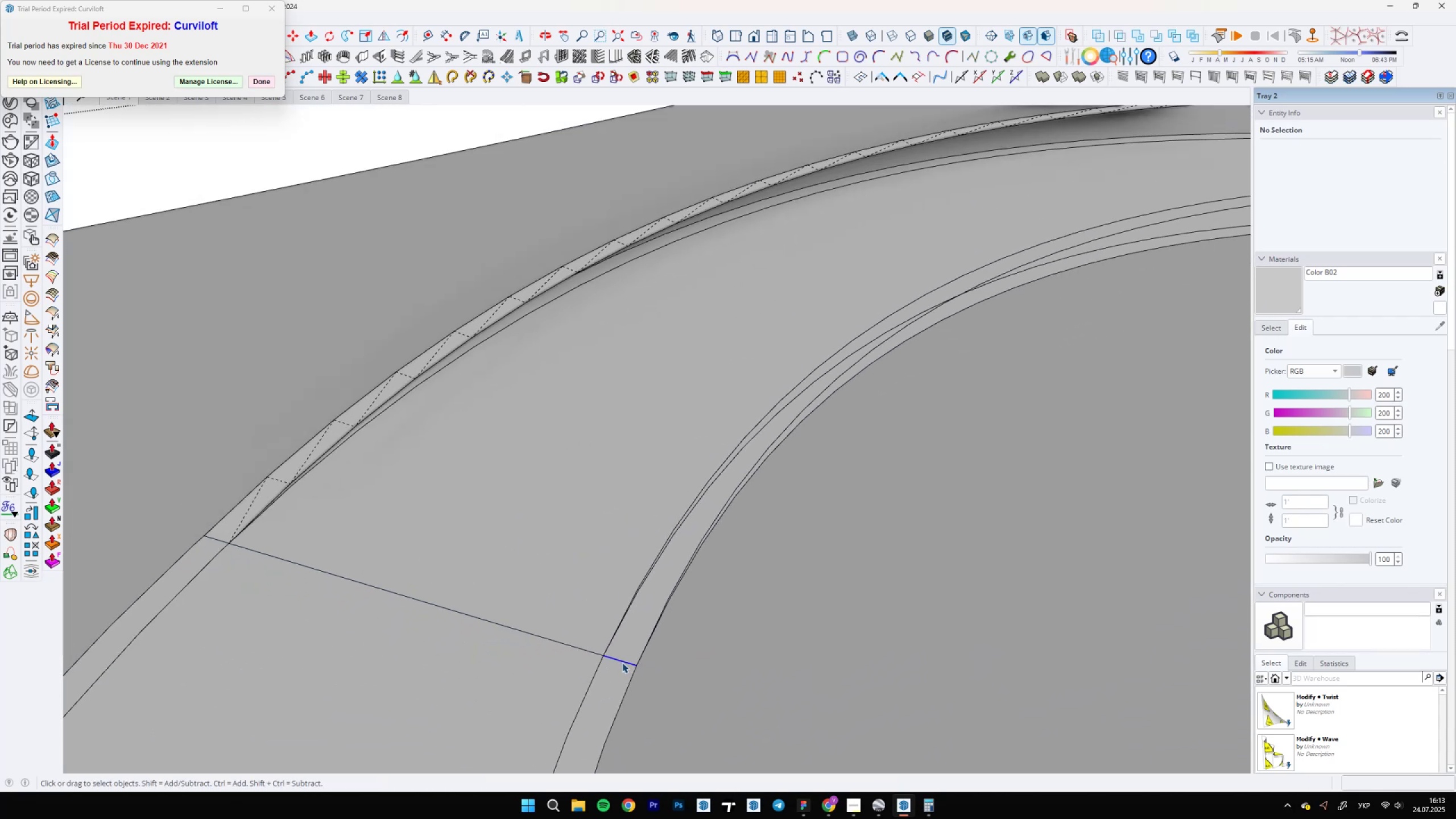 
scroll: coordinate [630, 631], scroll_direction: up, amount: 8.0
 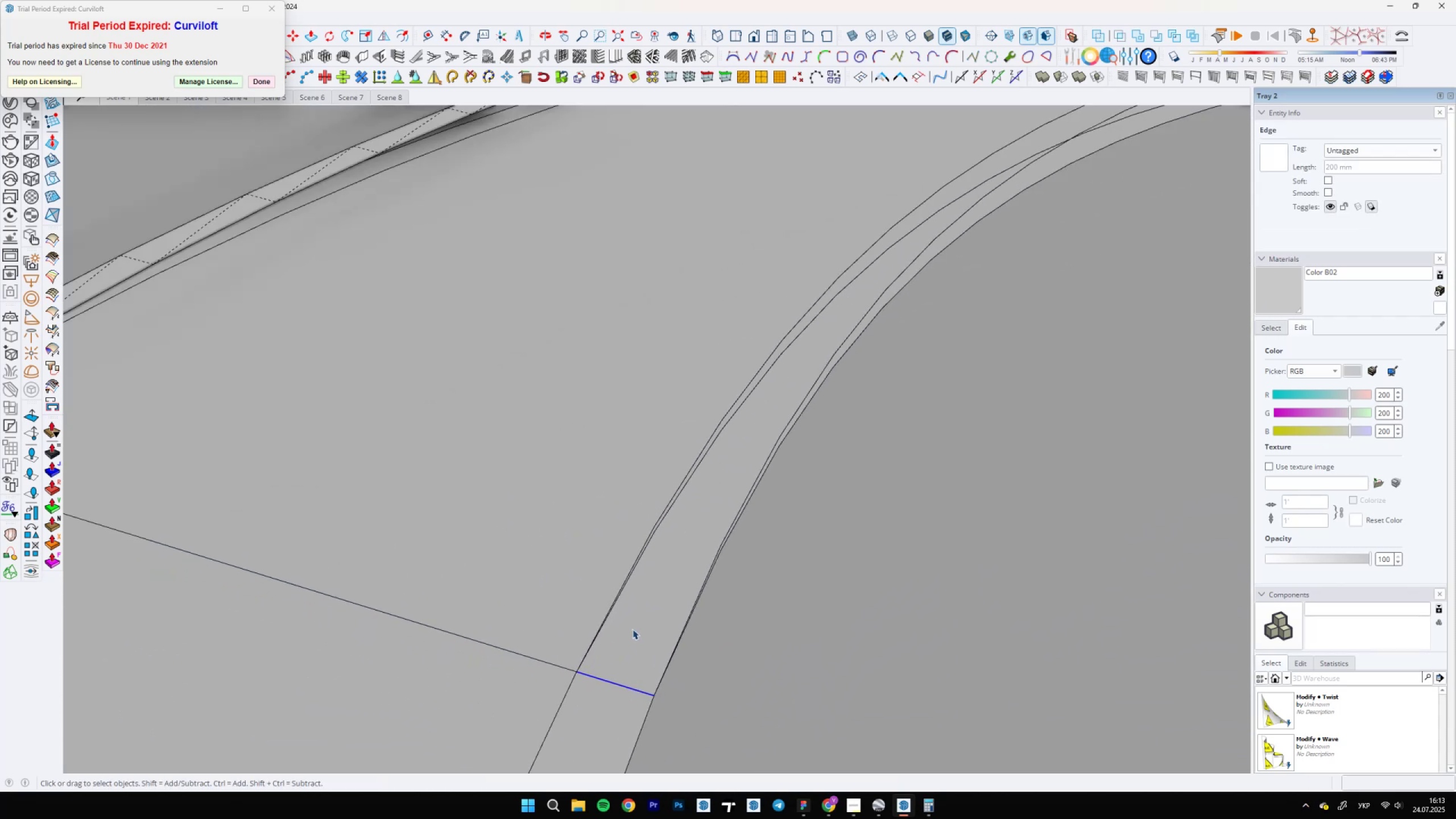 
hold_key(key=ControlLeft, duration=1.54)
left_click([627, 574])
 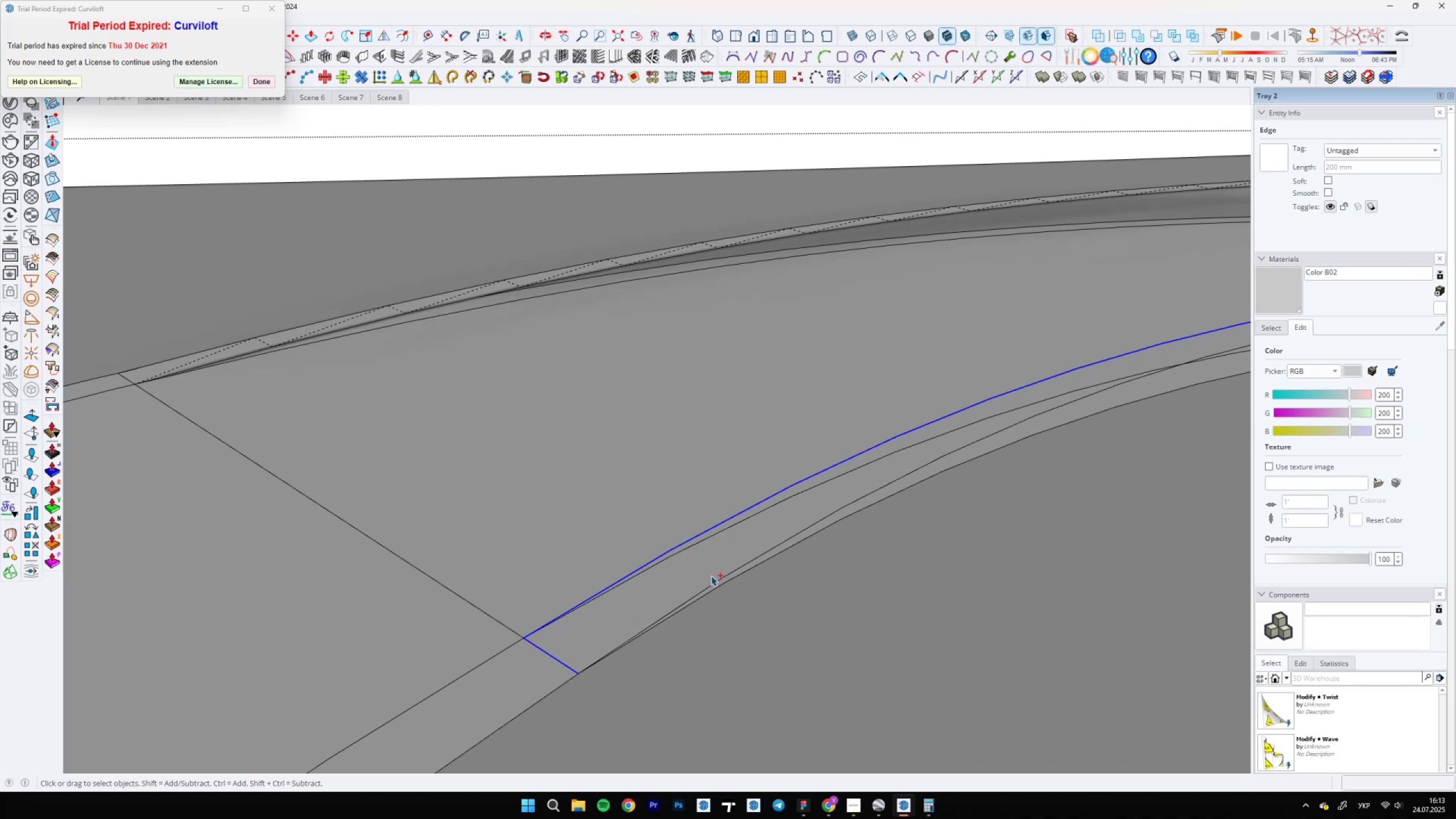 
left_click([722, 579])
 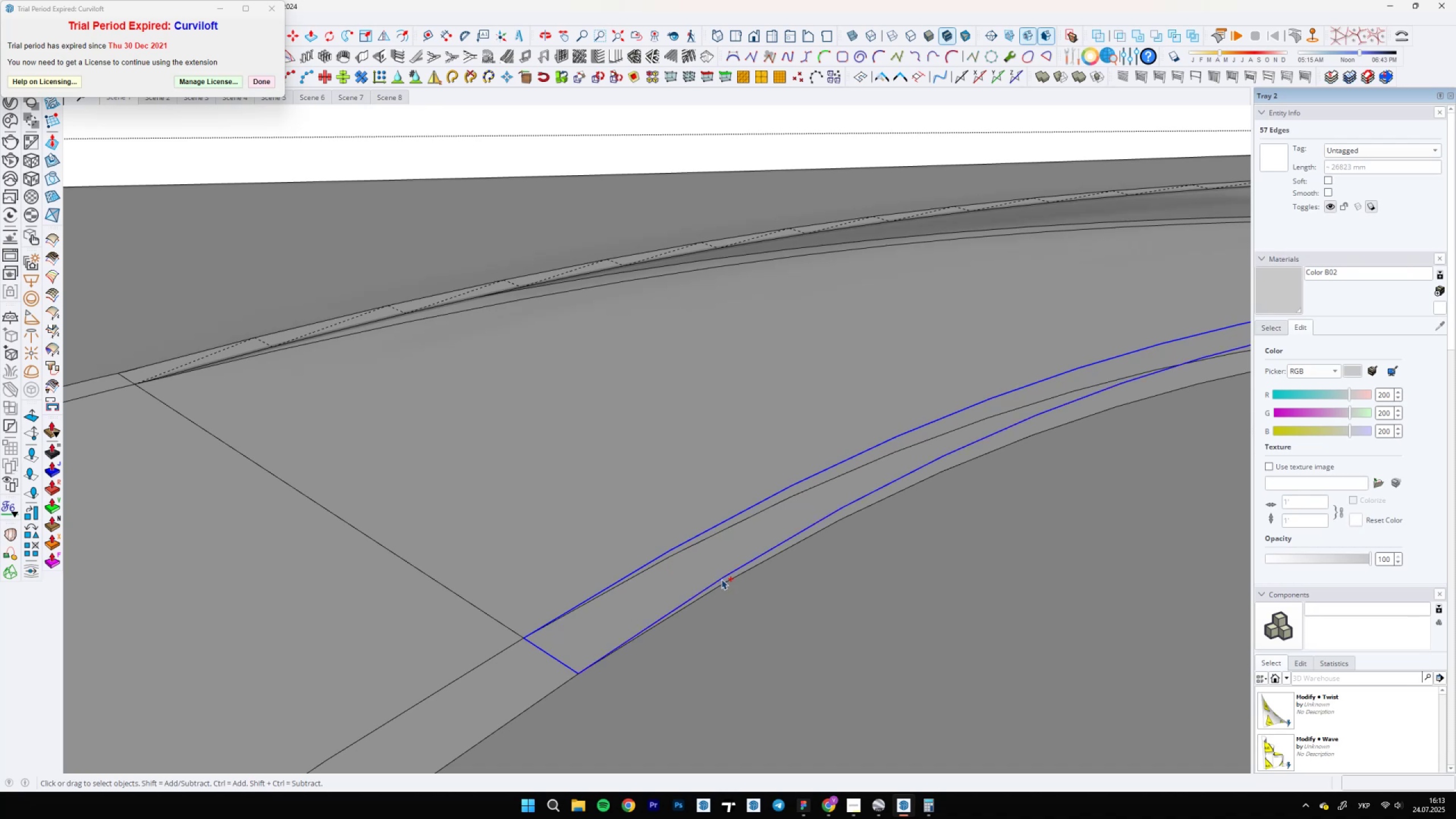 
key(Control+ControlLeft)
 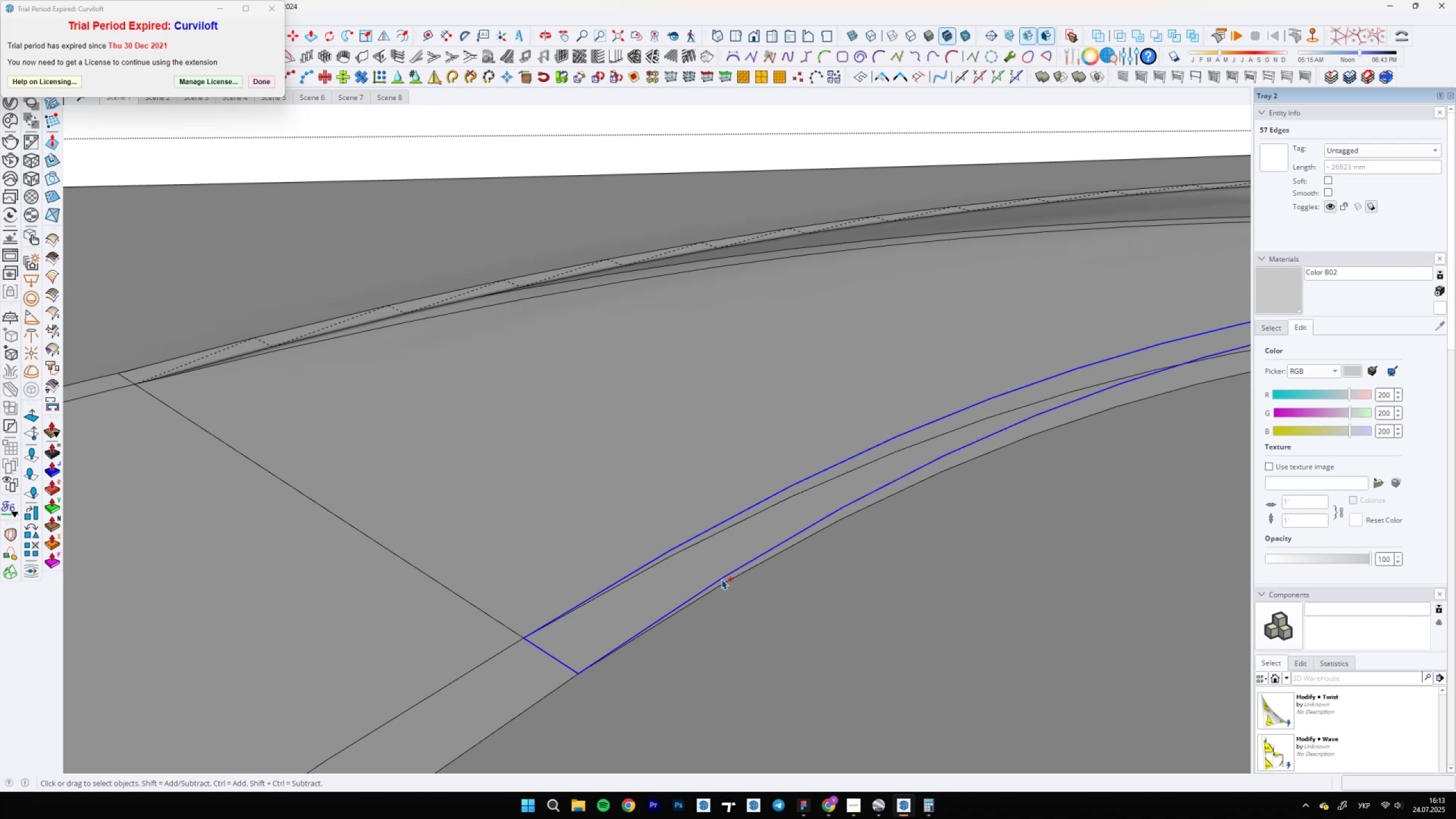 
key(Control+ControlLeft)
 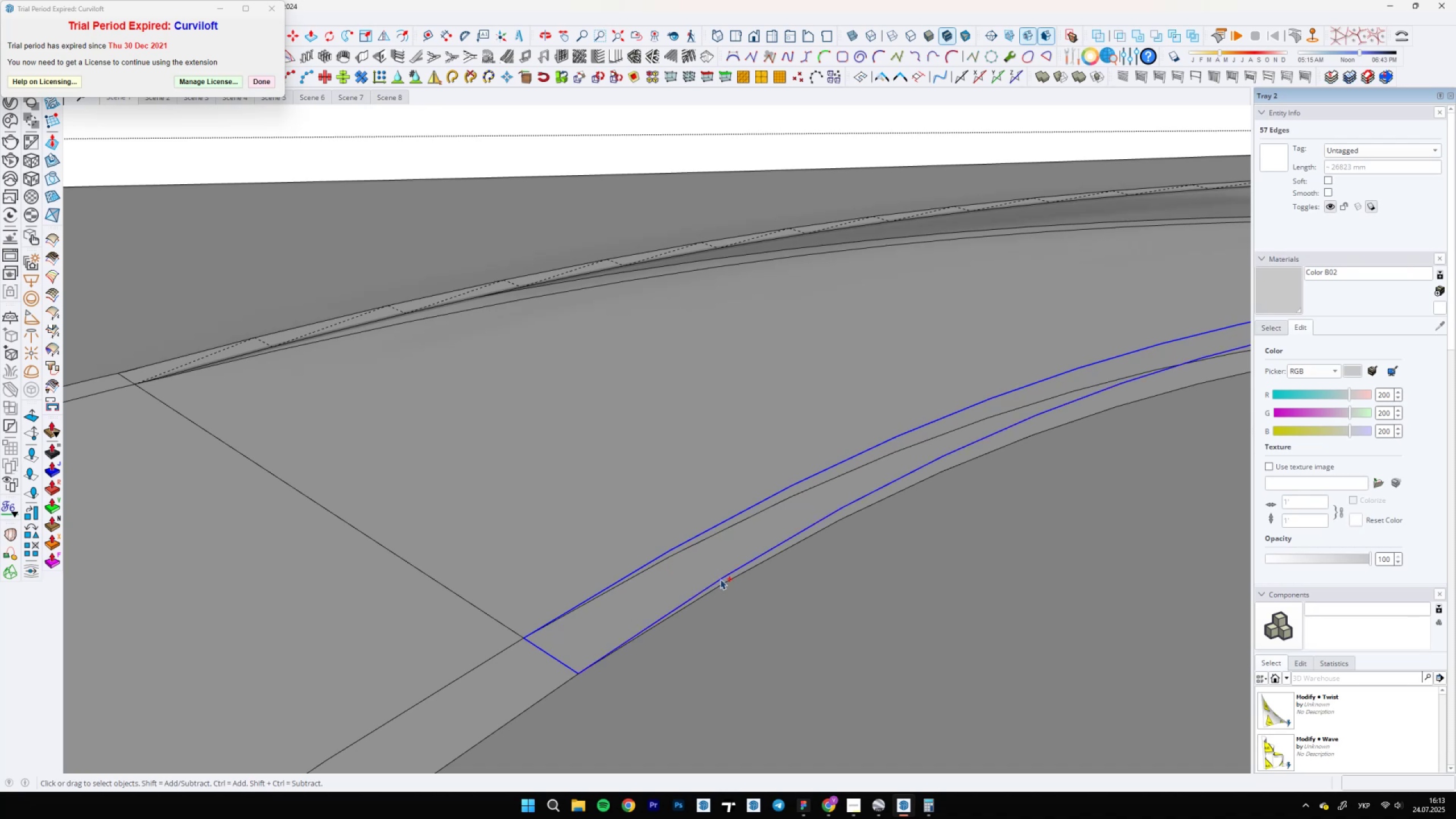 
key(Control+ControlLeft)
 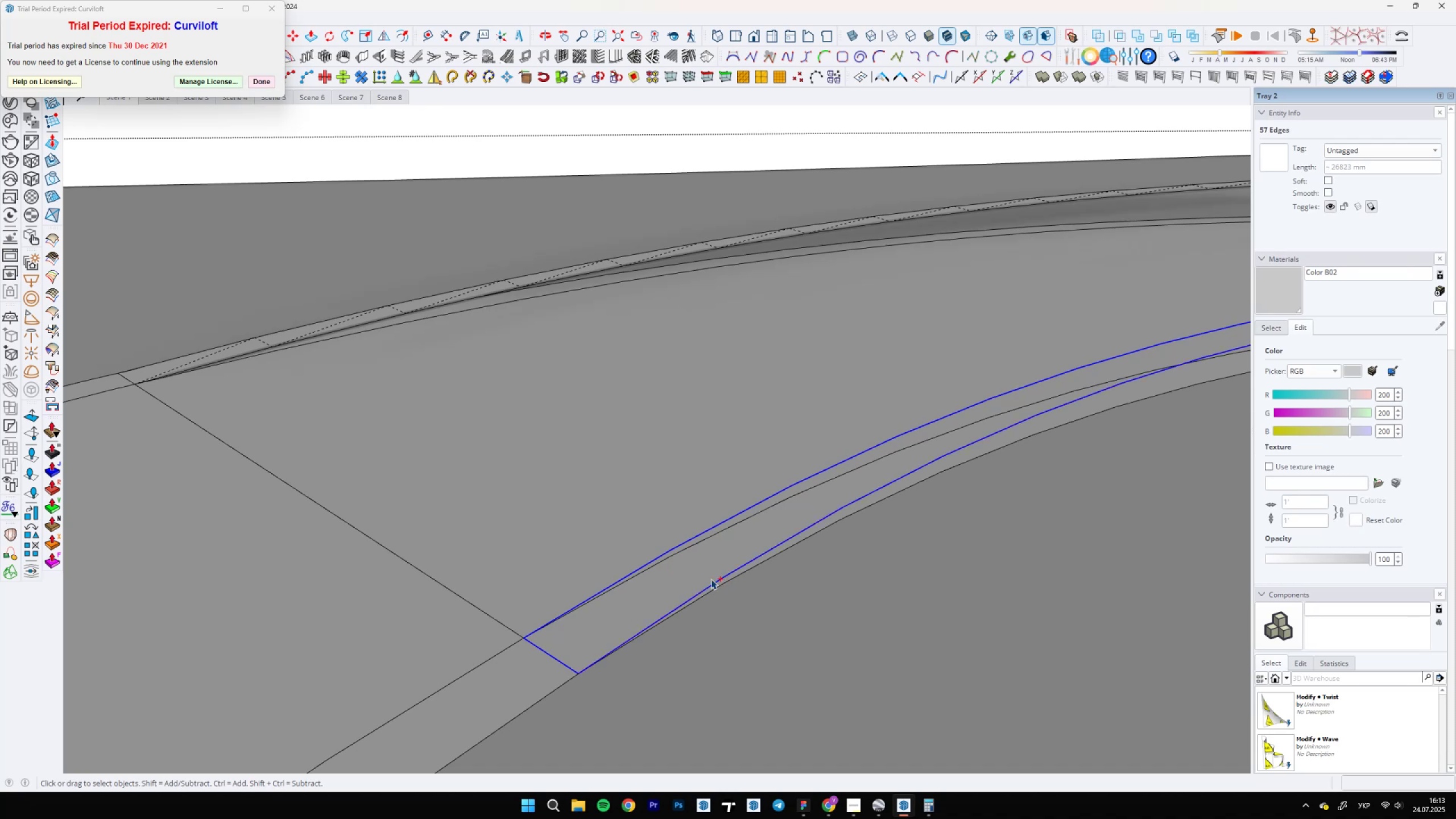 
key(Control+ControlLeft)
 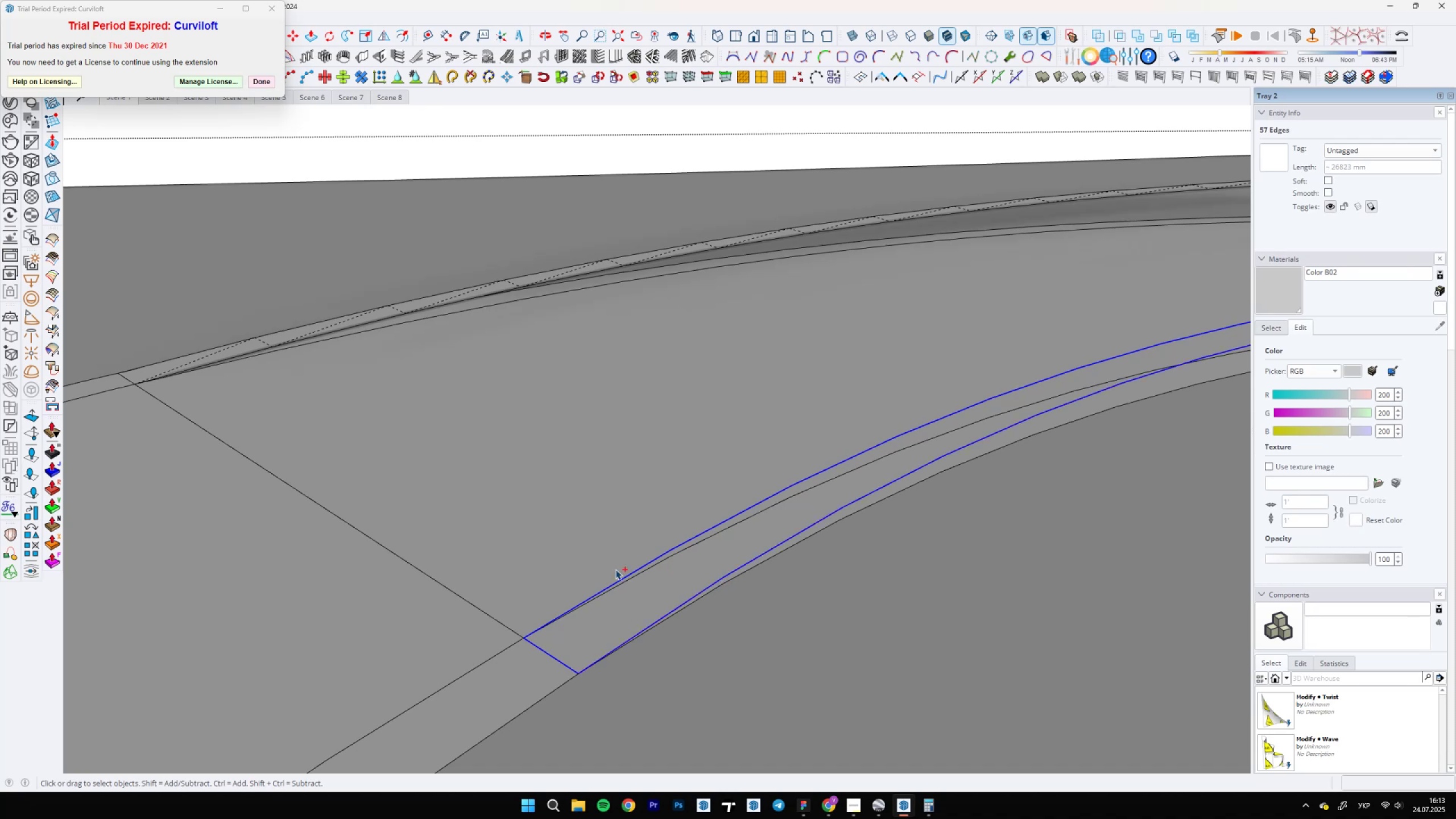 
scroll: coordinate [1065, 532], scroll_direction: down, amount: 18.0
 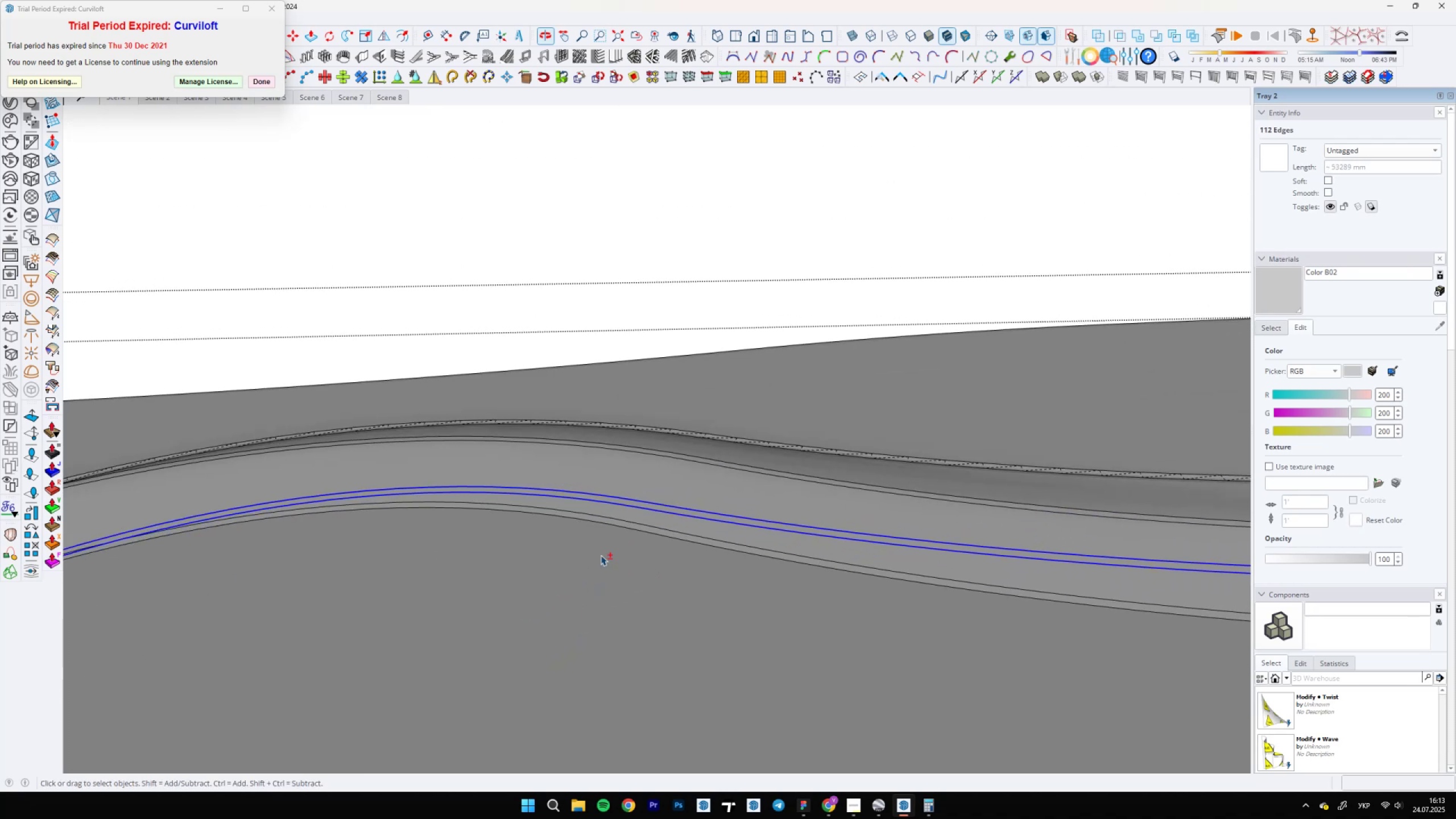 
hold_key(key=ShiftLeft, duration=1.5)
scroll: coordinate [737, 560], scroll_direction: up, amount: 14.0
 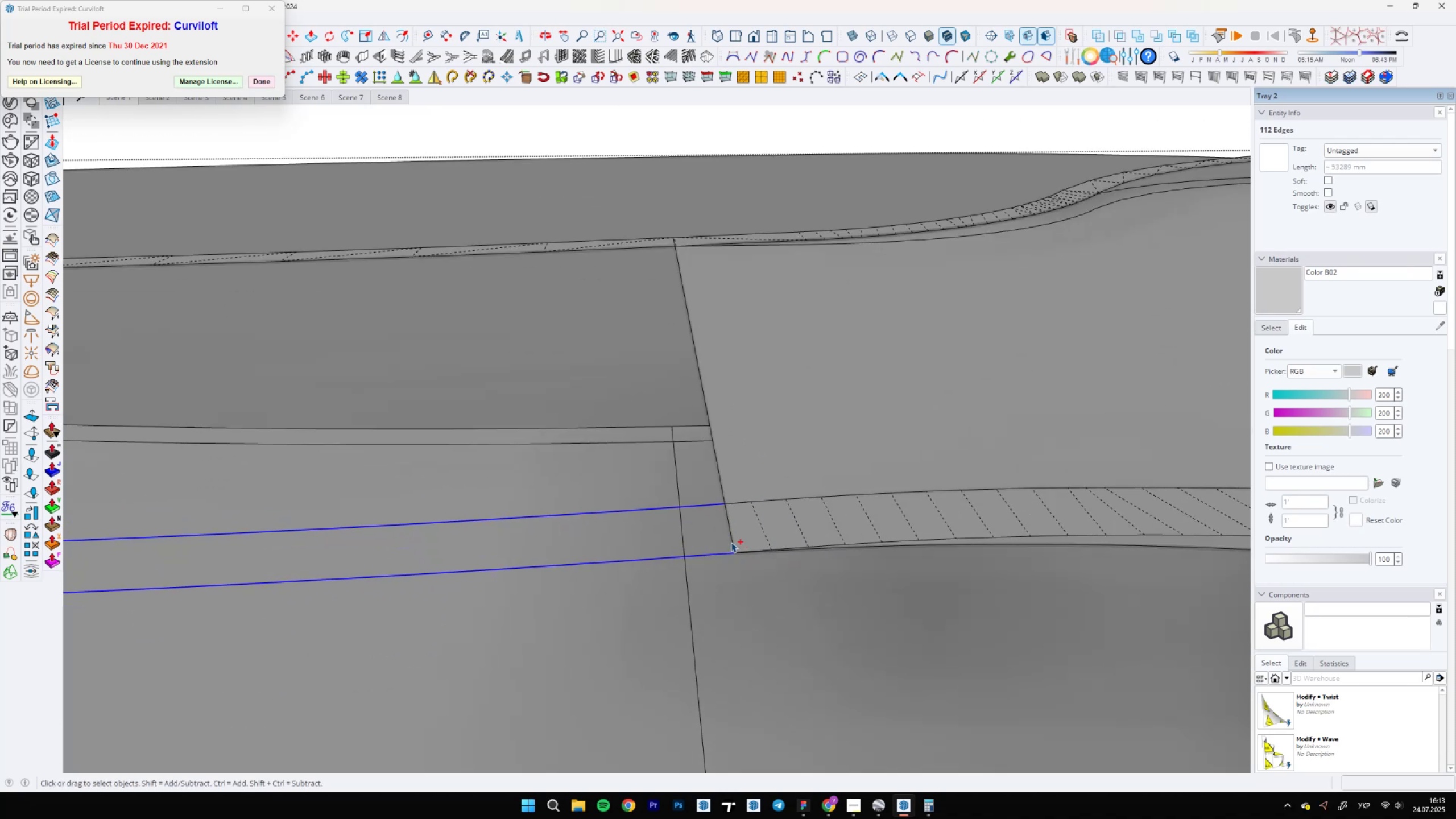 
key(Shift+ShiftLeft)
 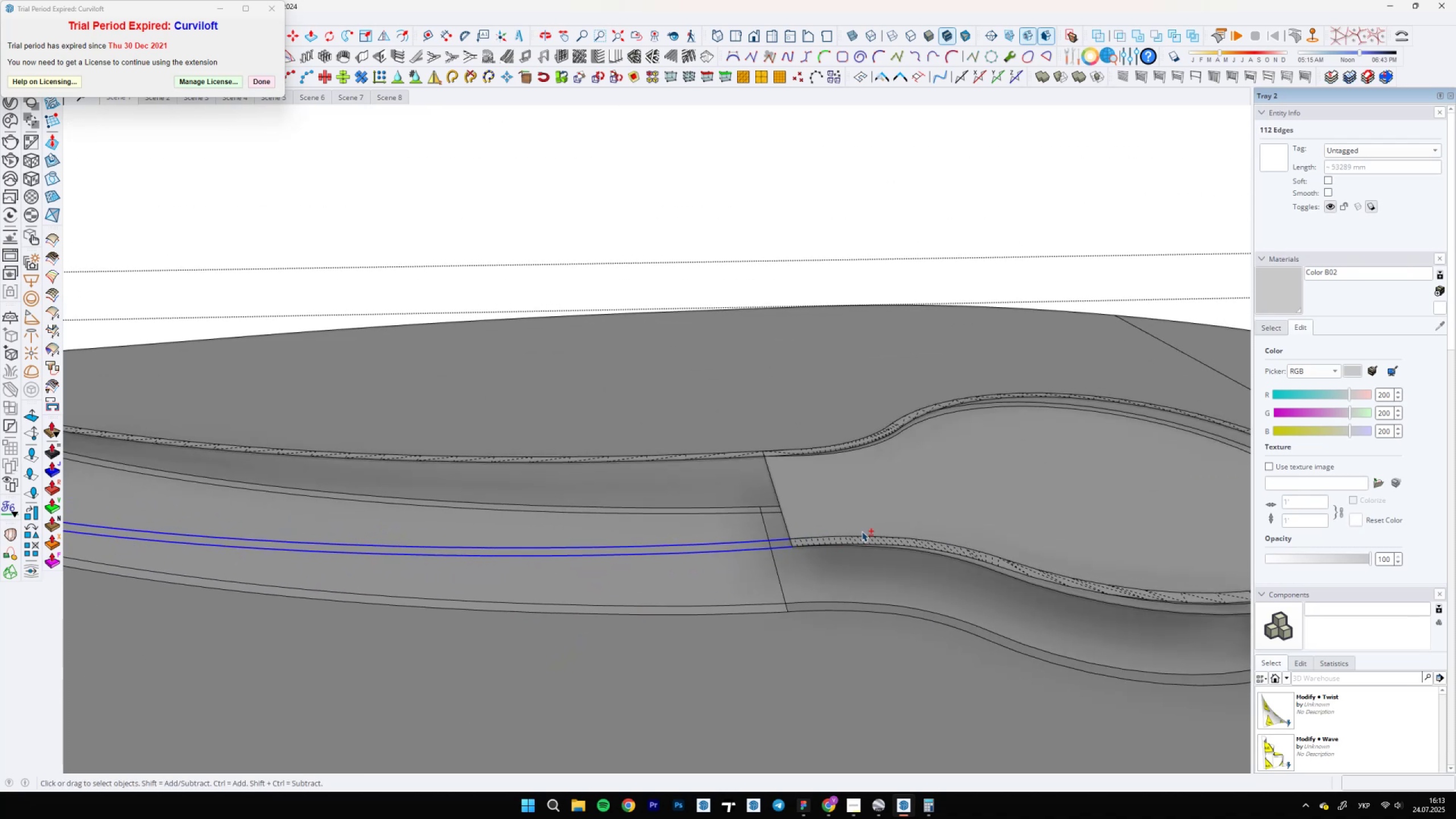 
key(Shift+ShiftLeft)
 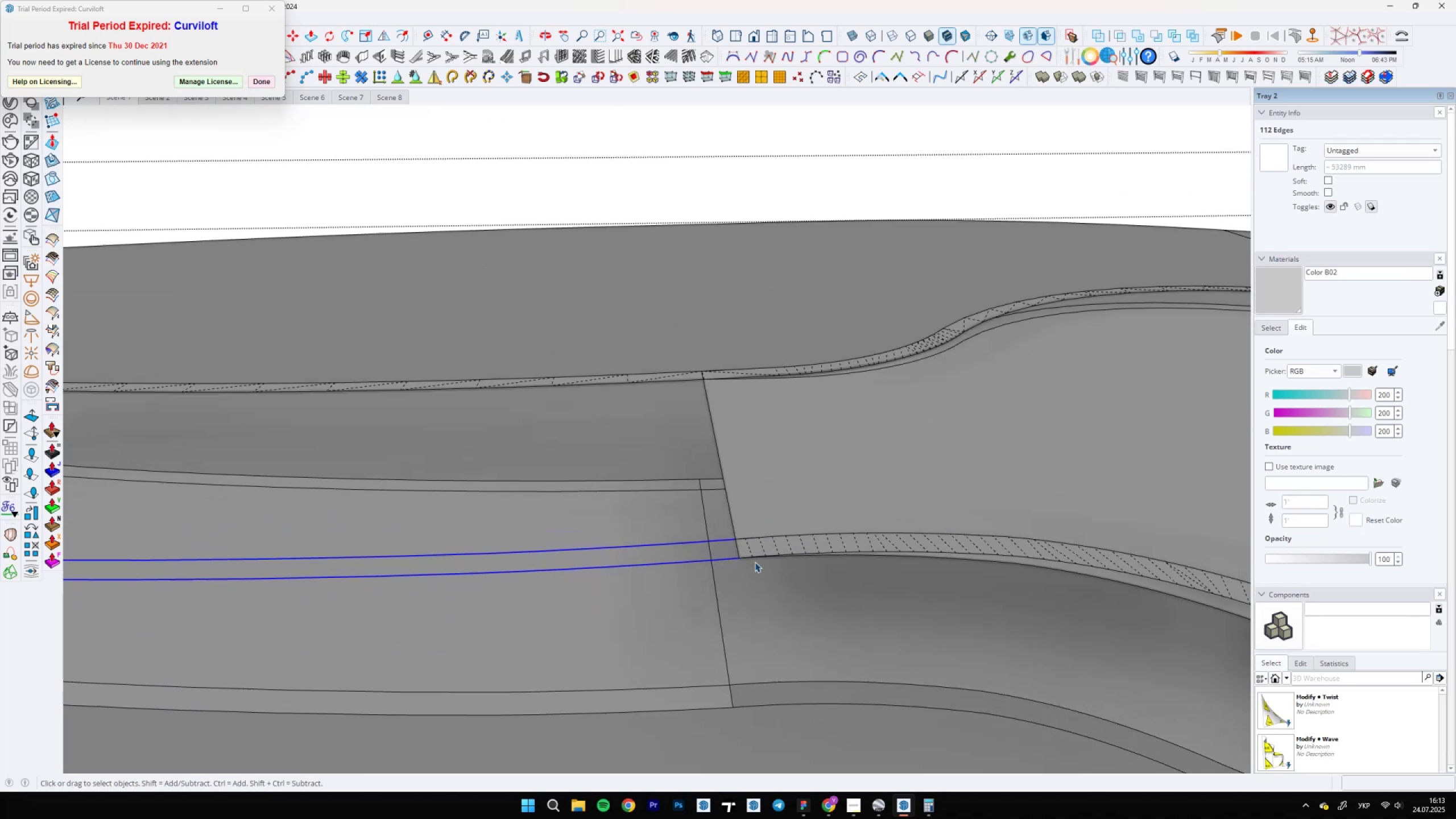 
hold_key(key=ControlLeft, duration=1.46)
left_click([731, 541])
 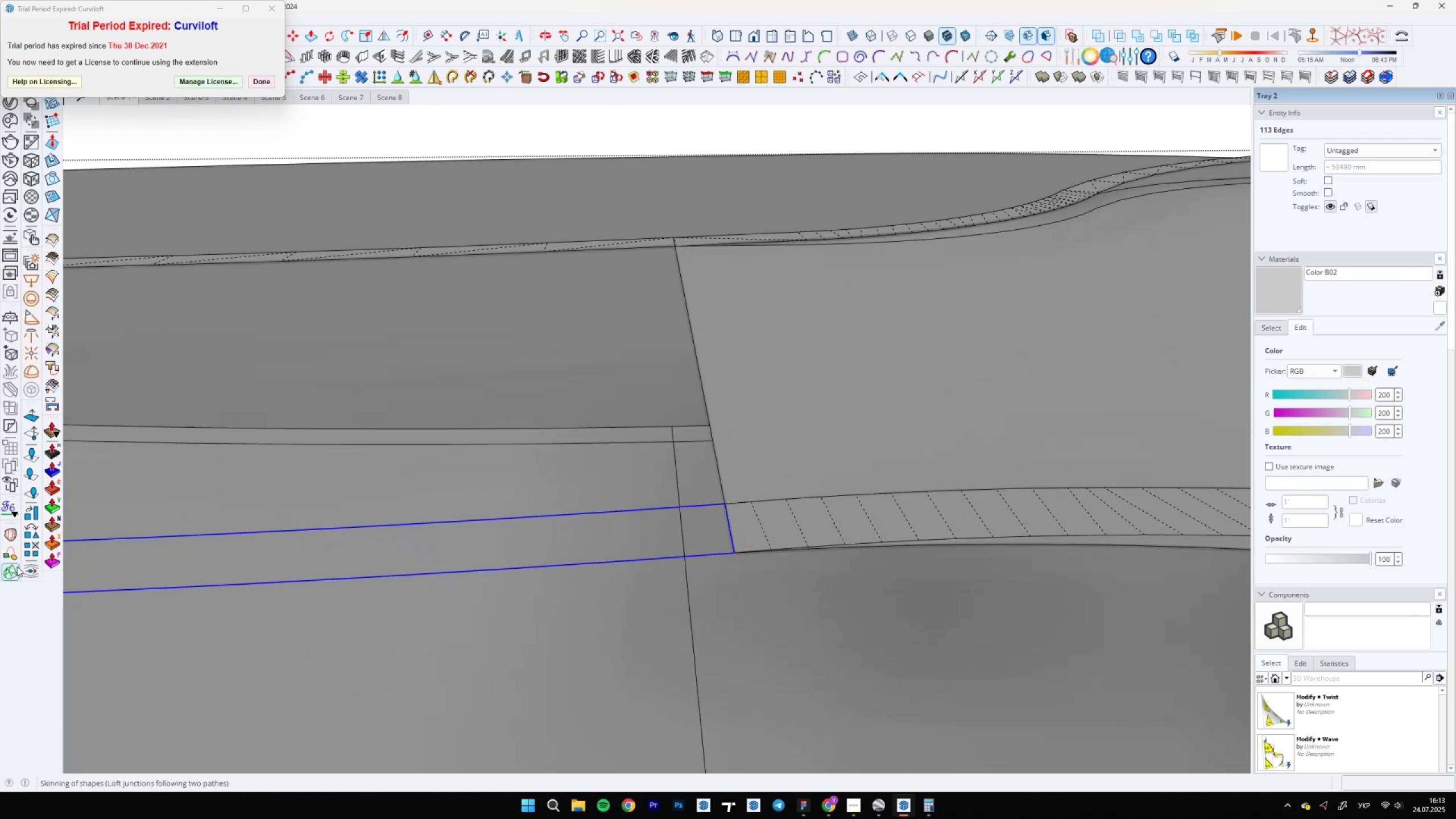 
double_click([14, 566])
 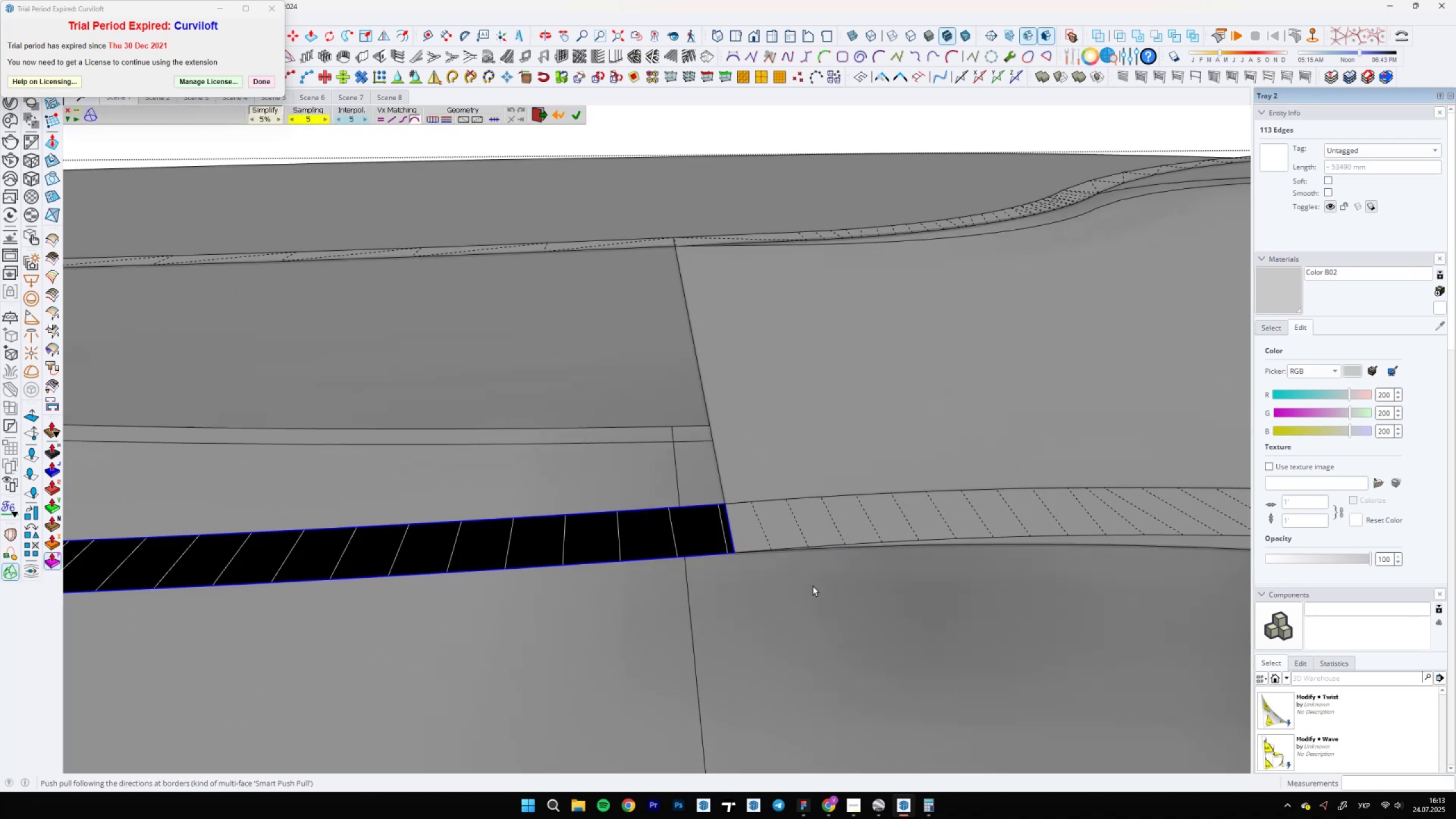 
key(Enter)
 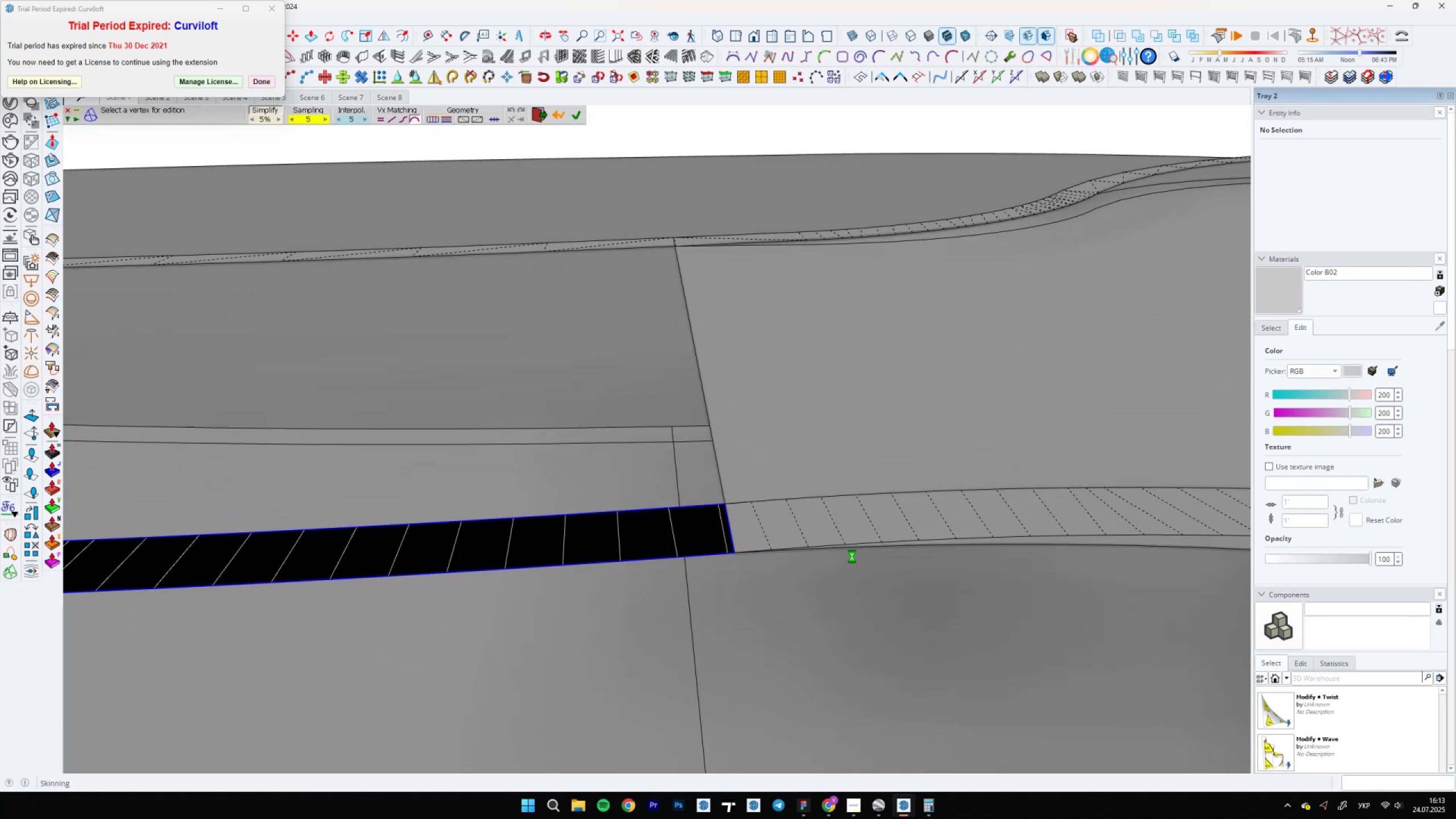 
key(Space)
 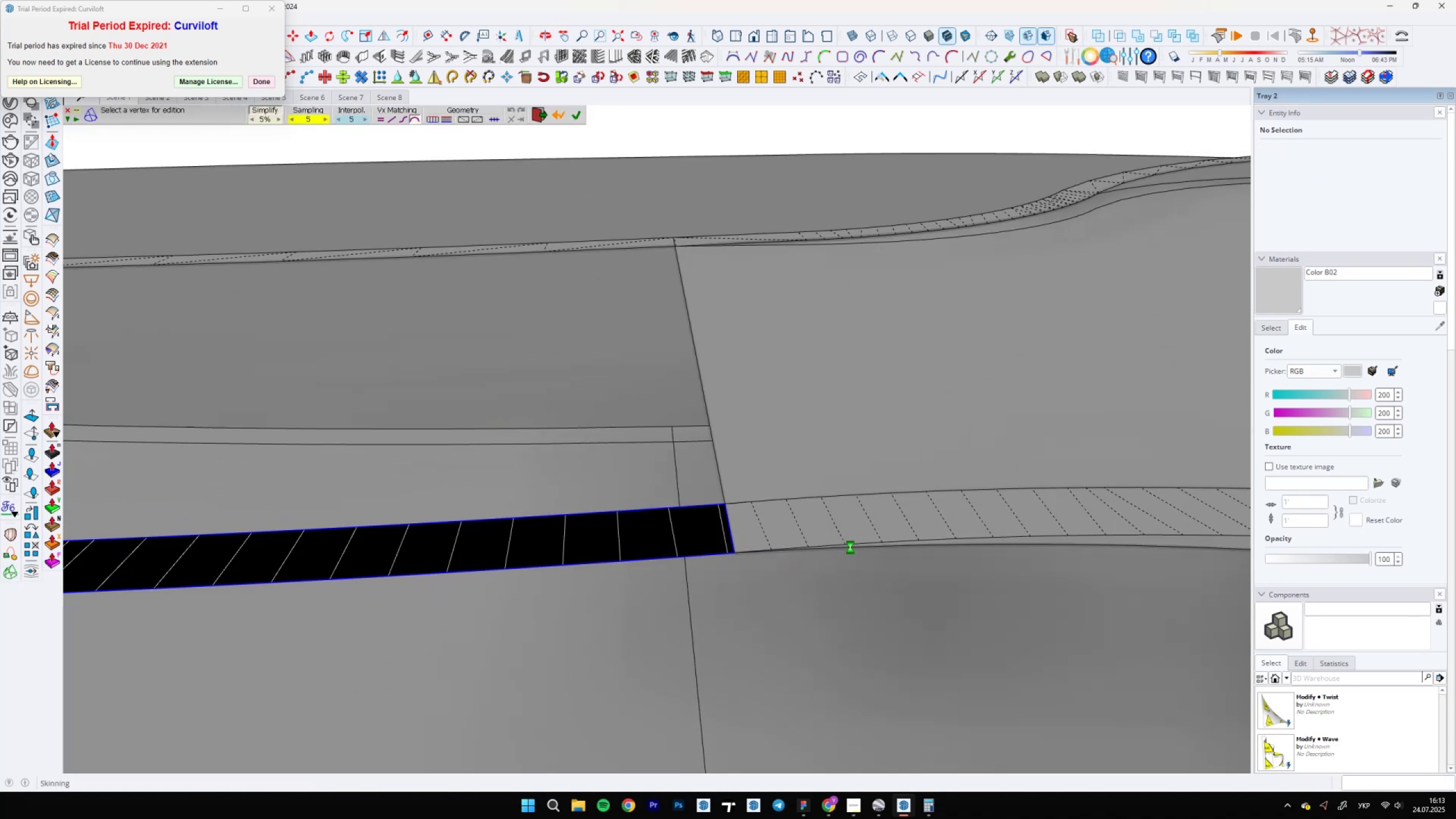 
scroll: coordinate [832, 552], scroll_direction: down, amount: 3.0
 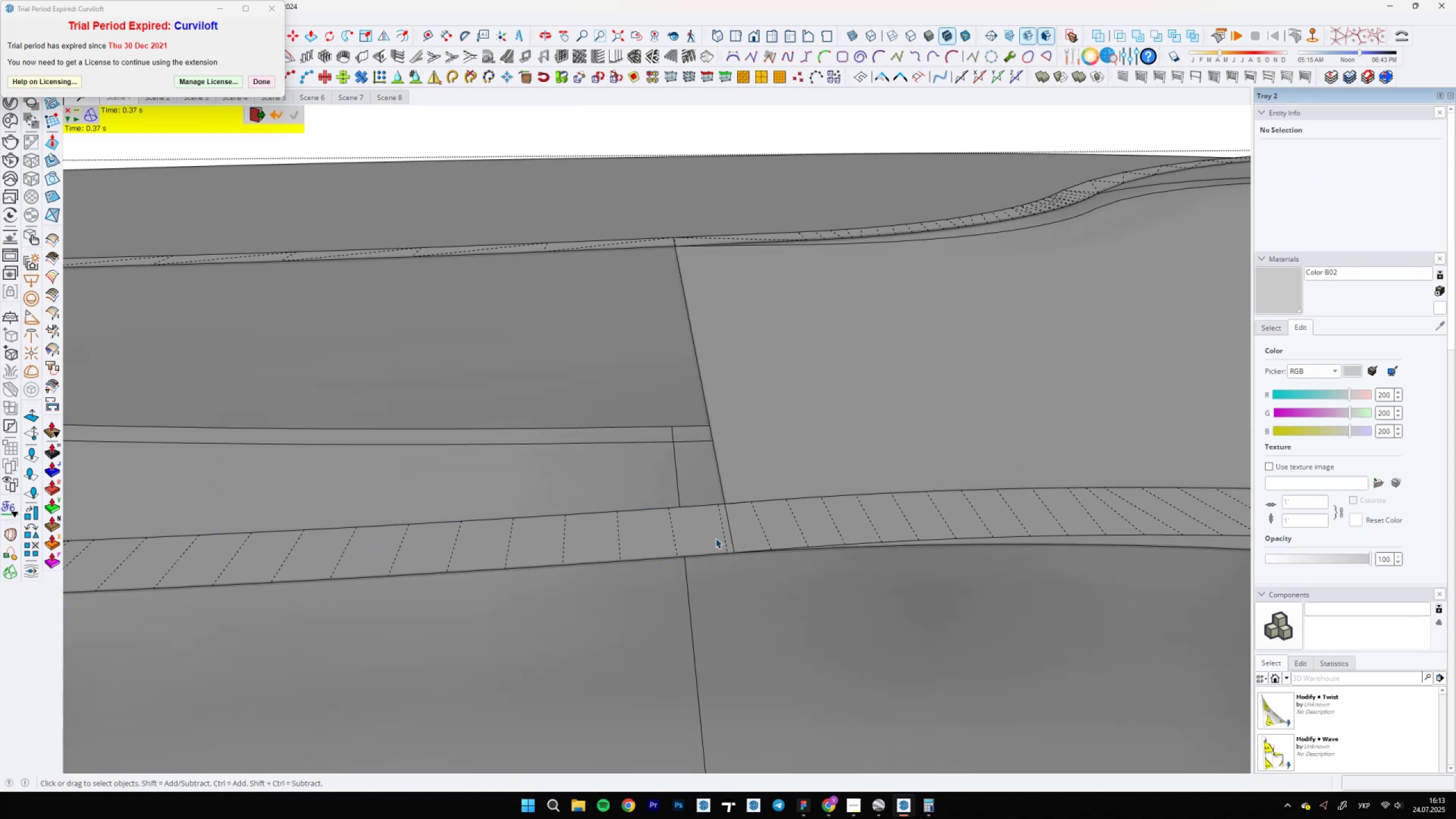 
left_click([710, 538])
 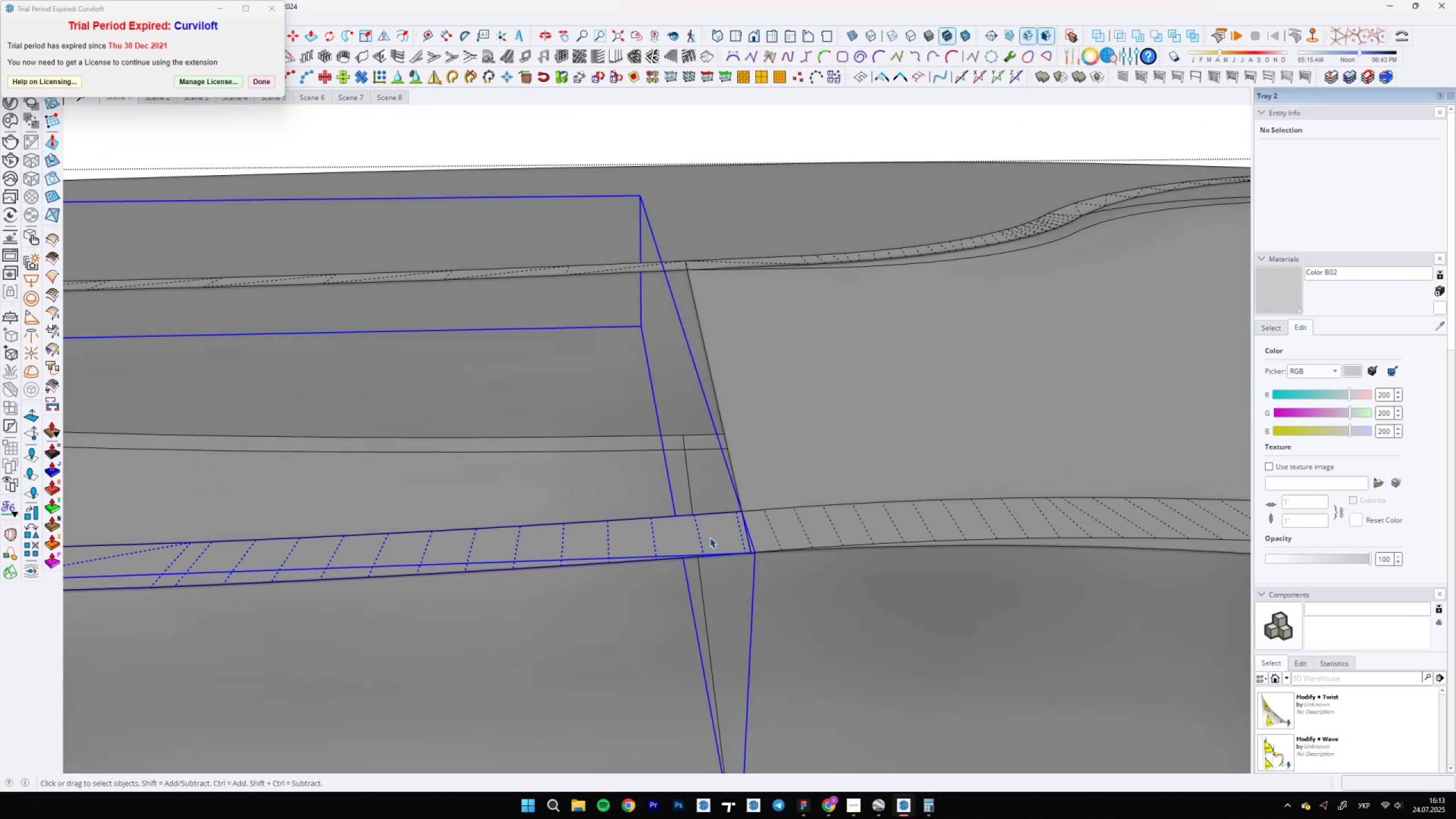 
scroll: coordinate [562, 520], scroll_direction: down, amount: 5.0
 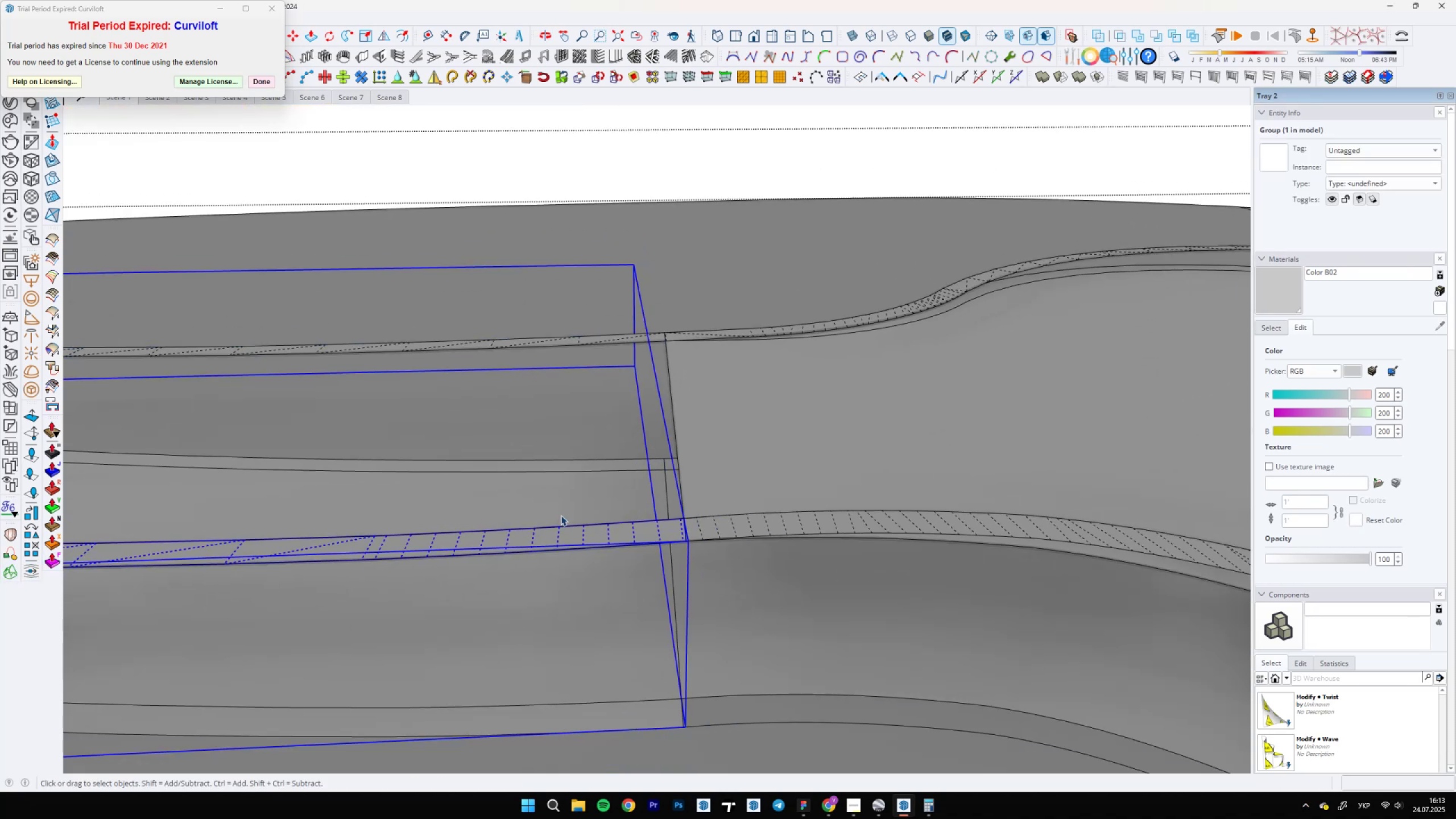 
hold_key(key=ControlLeft, duration=1.12)
scroll: coordinate [514, 383], scroll_direction: up, amount: 5.0
 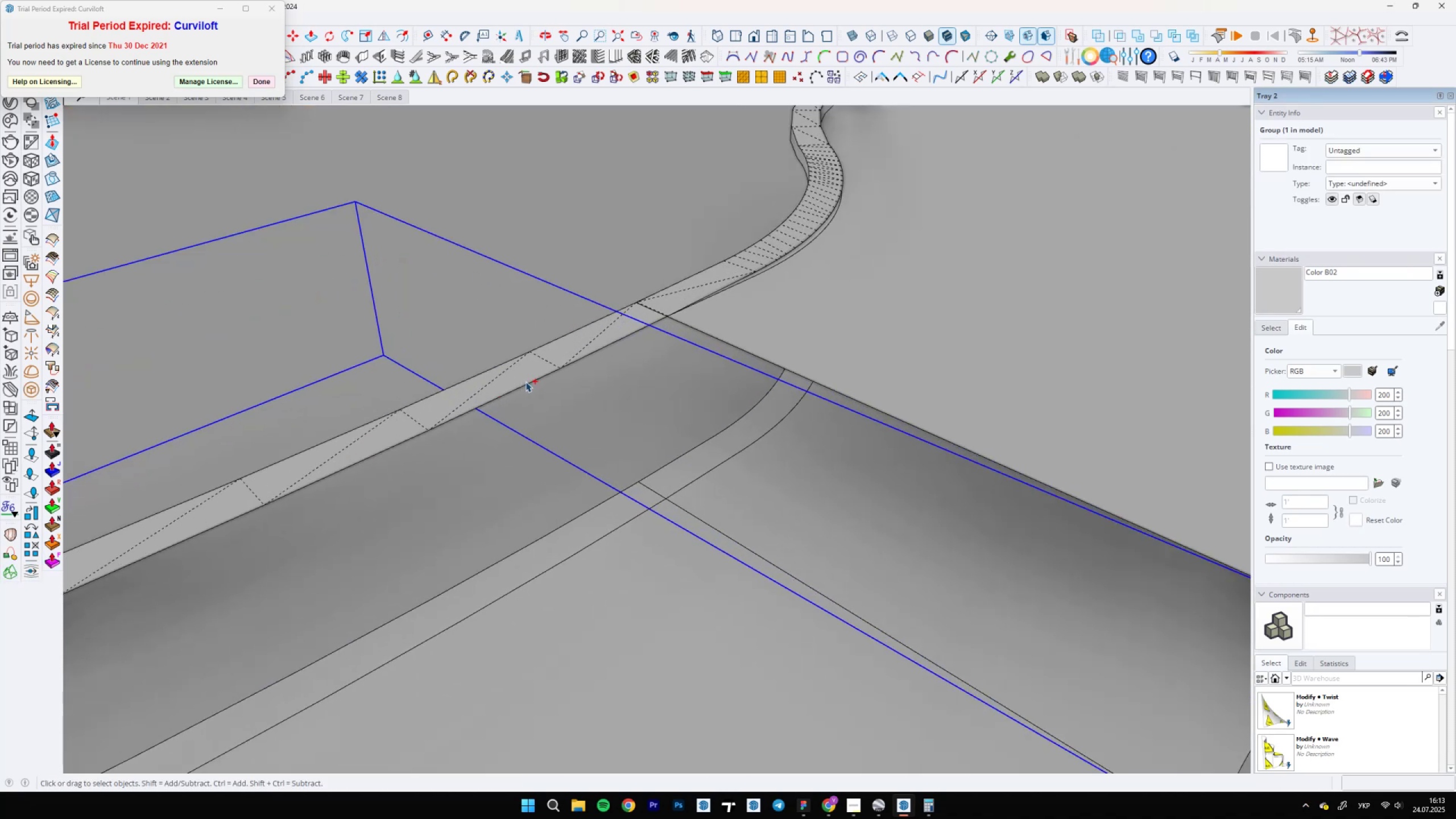 
left_click([526, 382])
 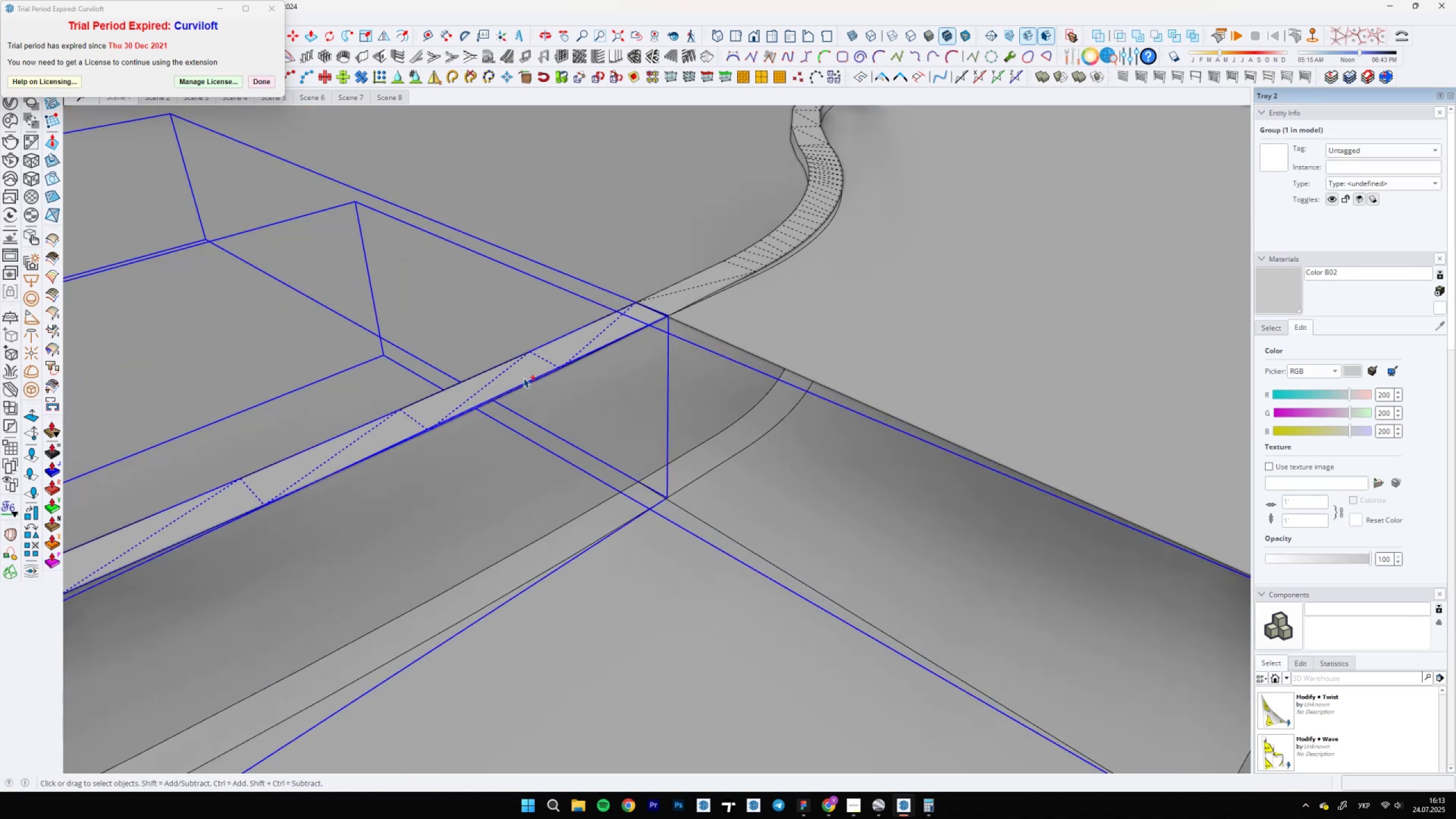 
right_click([523, 377])
 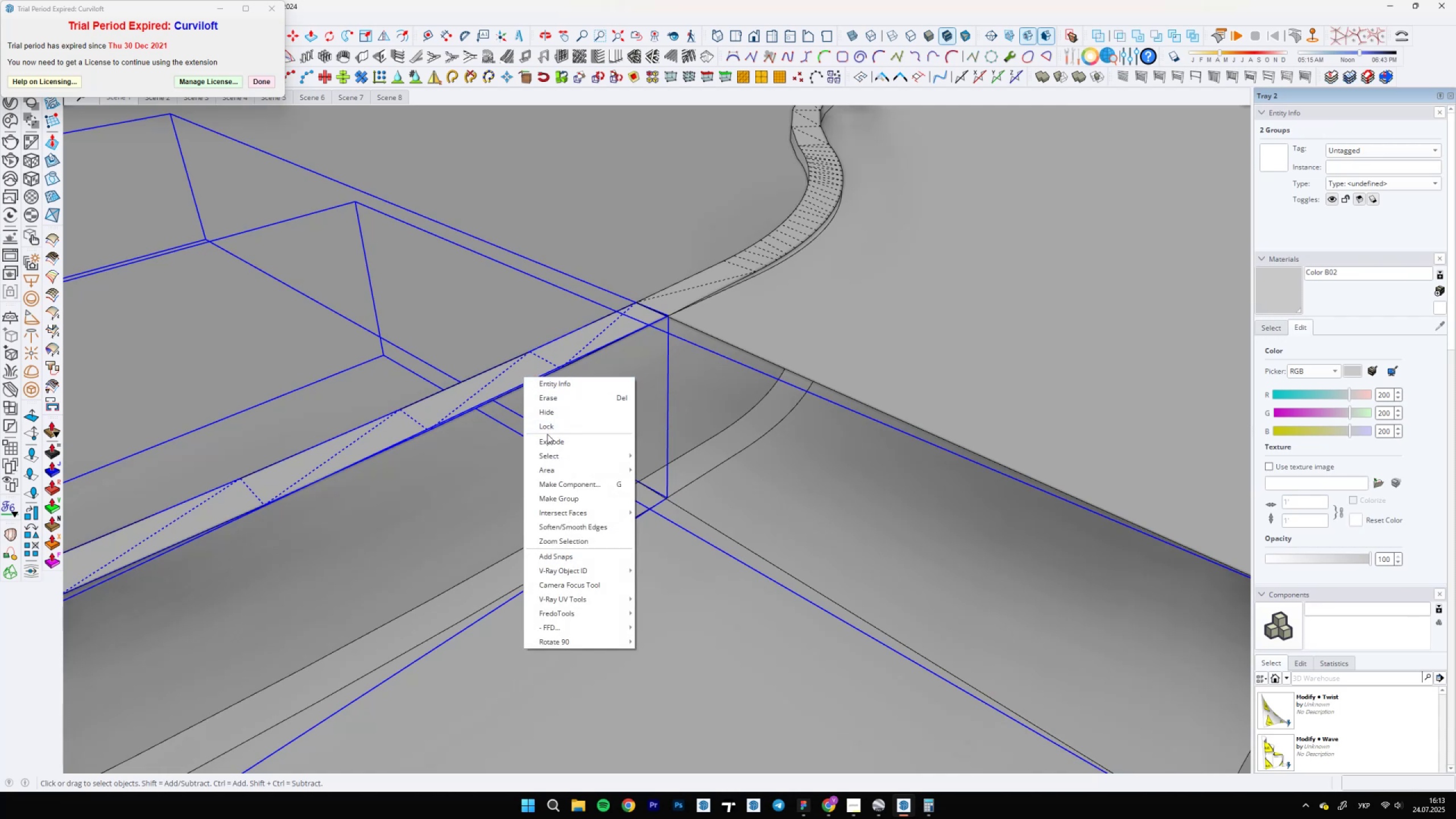 
left_click([546, 436])
 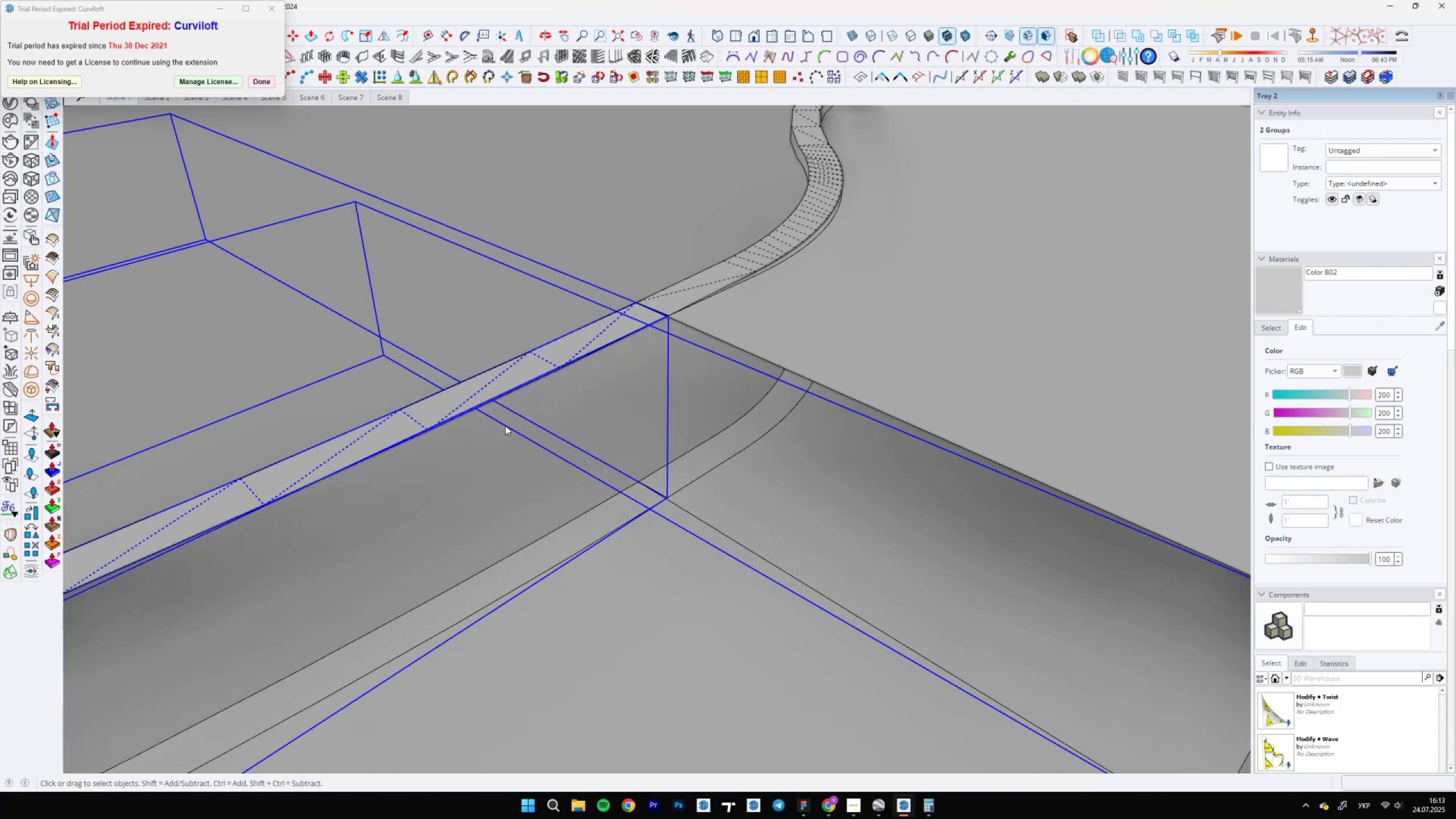 
scroll: coordinate [763, 469], scroll_direction: down, amount: 14.0
 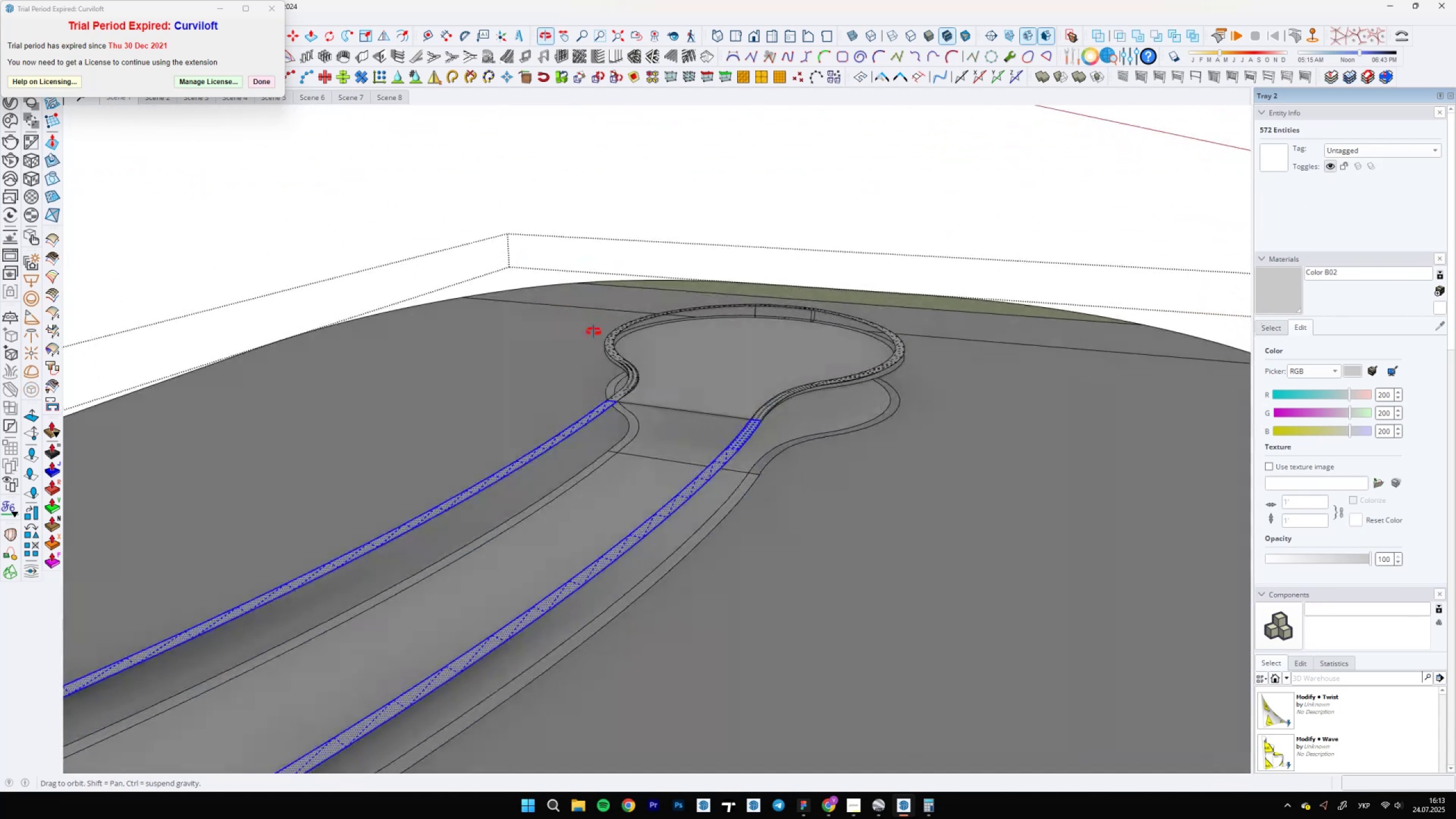 
wait(7.11)
 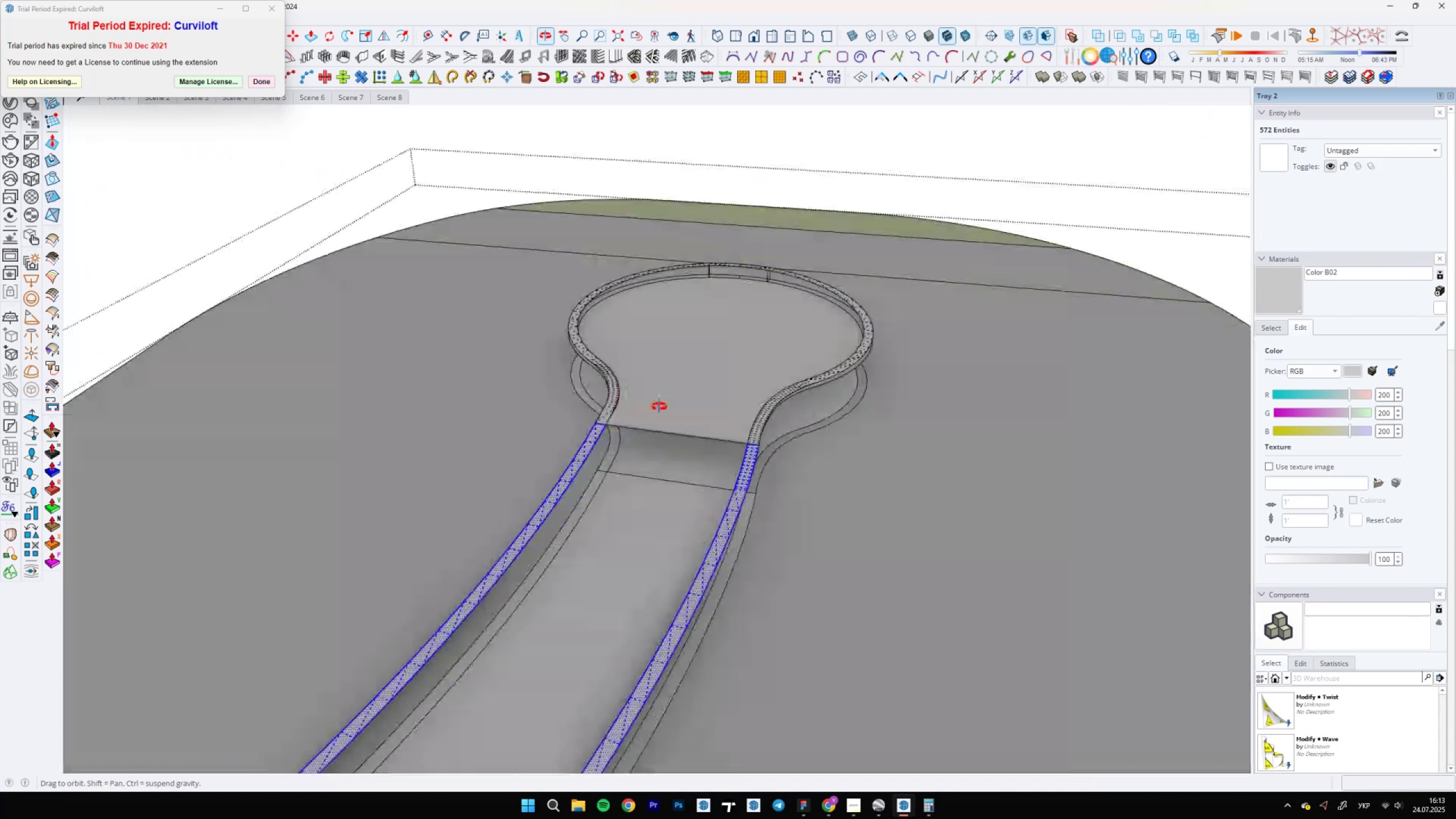 
scroll: coordinate [629, 314], scroll_direction: down, amount: 14.0
 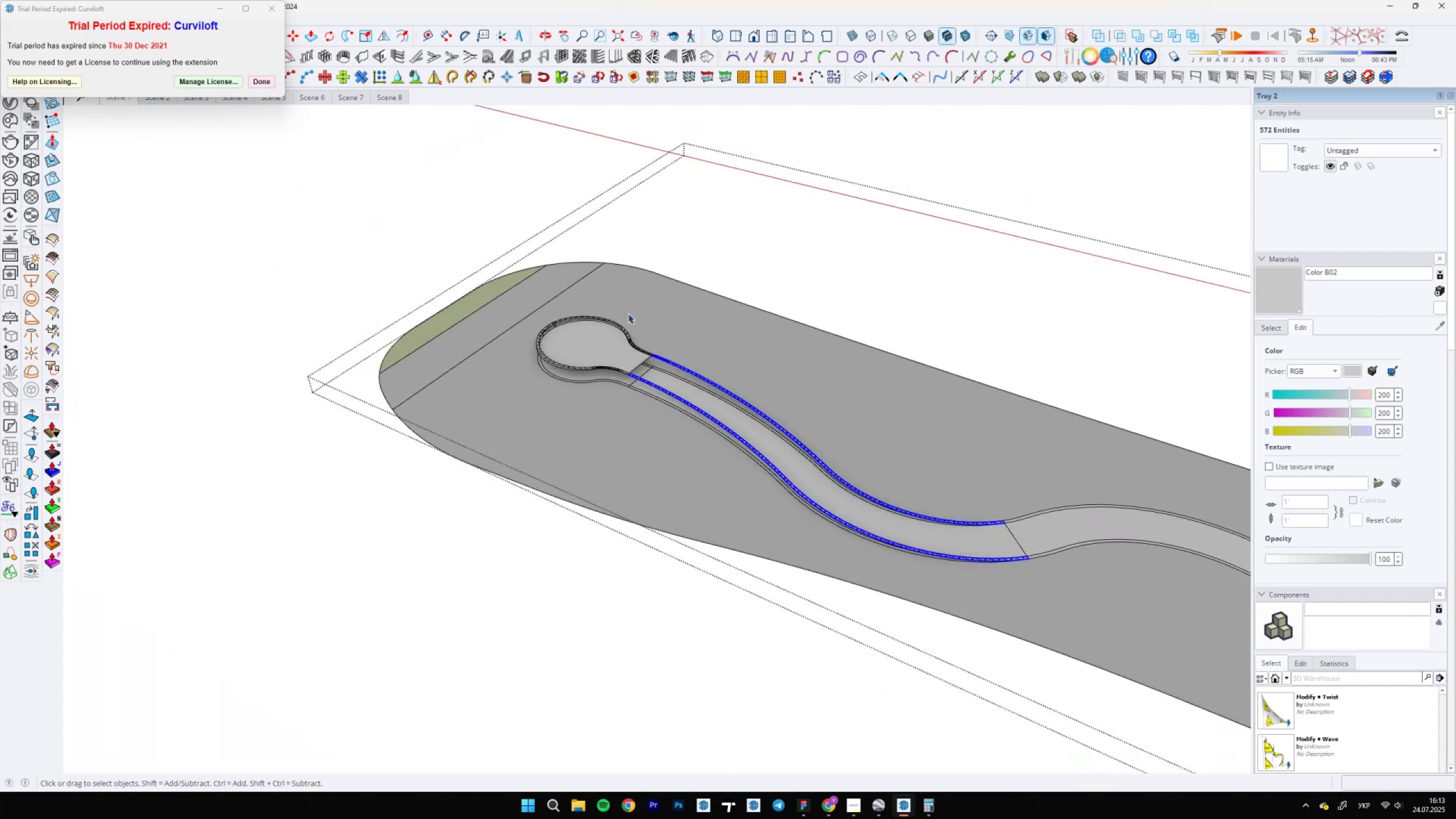 
scroll: coordinate [791, 504], scroll_direction: up, amount: 12.0
 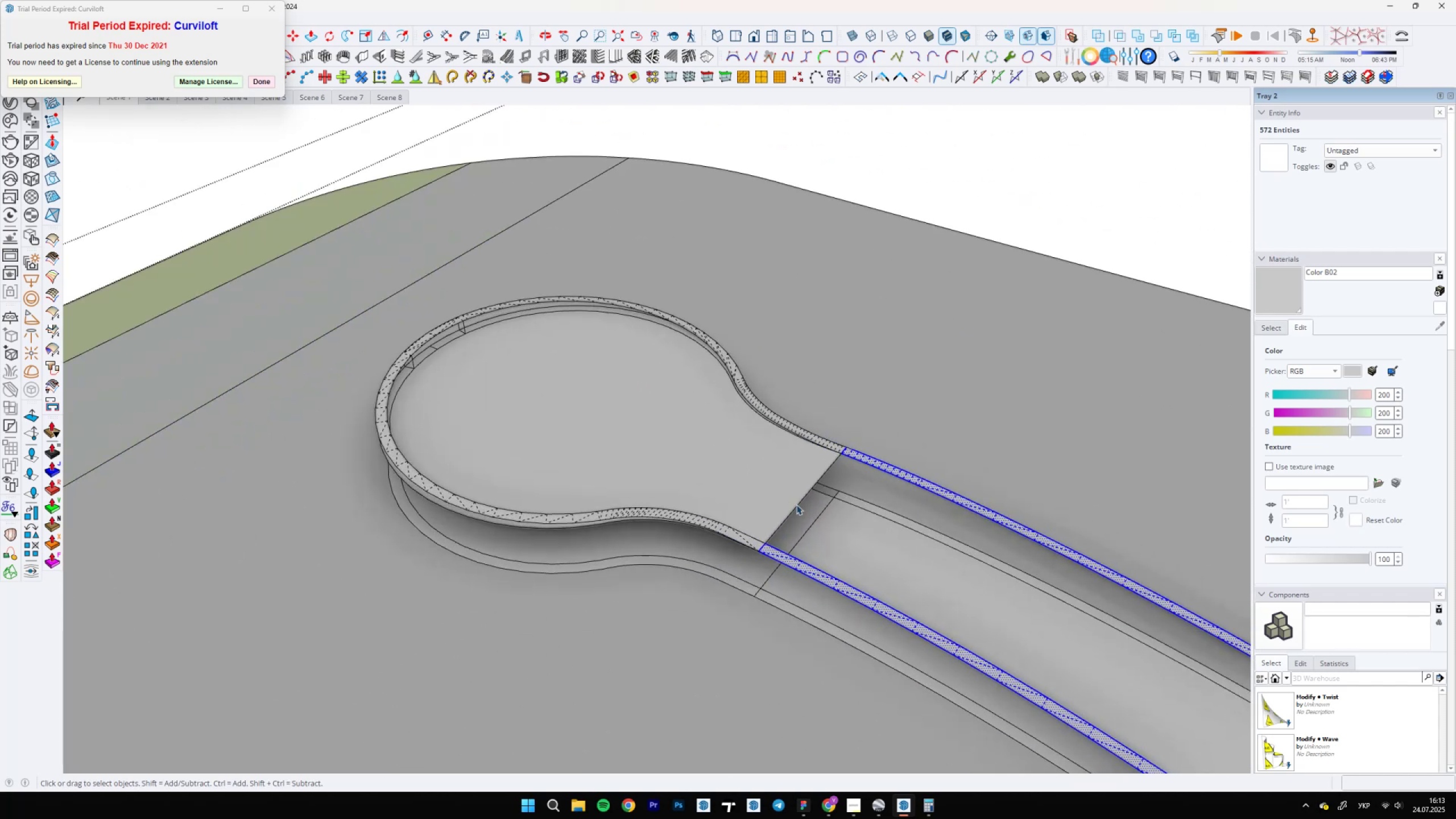 
key(E)
 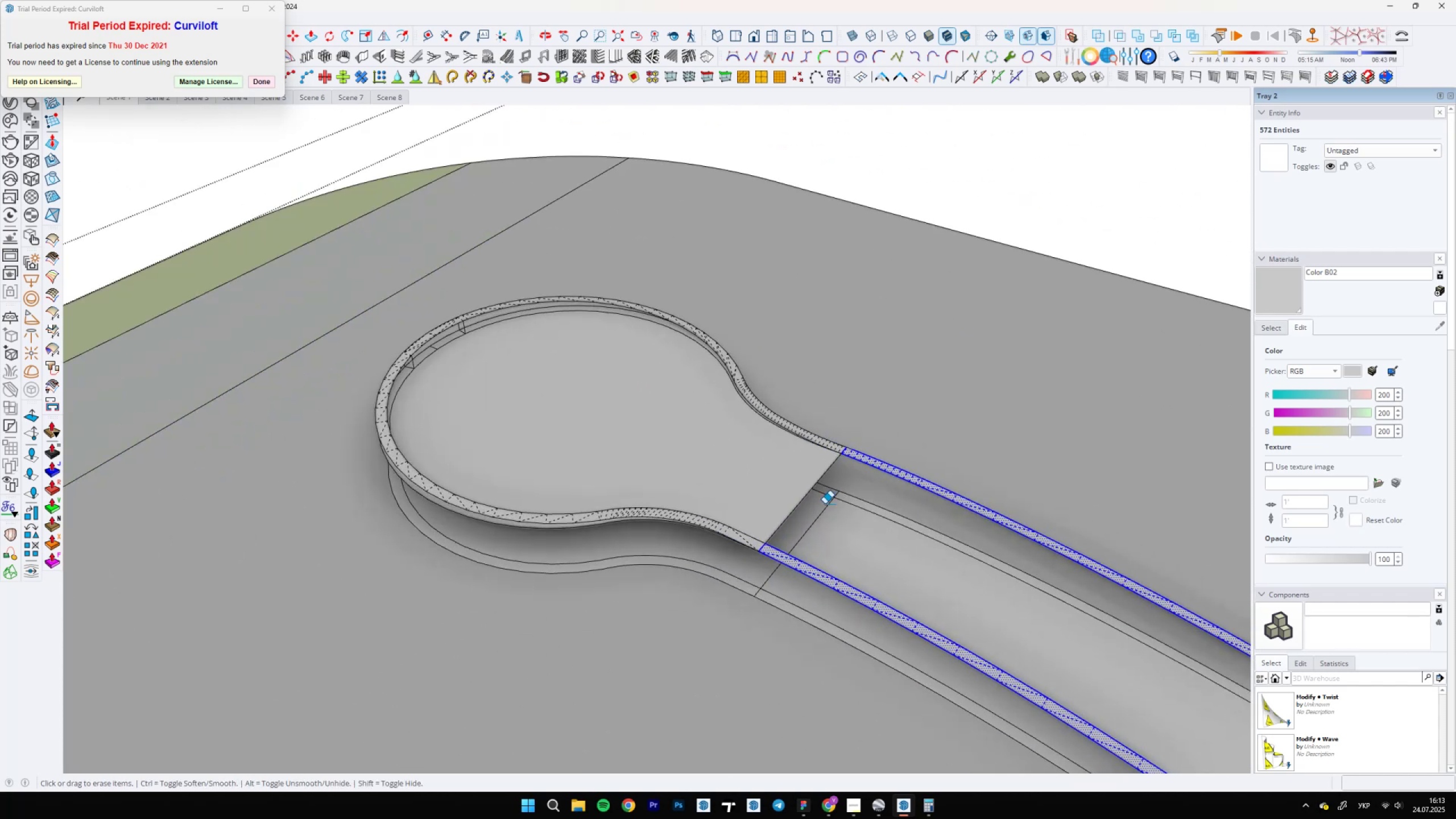 
left_click_drag(start_coordinate=[797, 500], to_coordinate=[804, 502])
 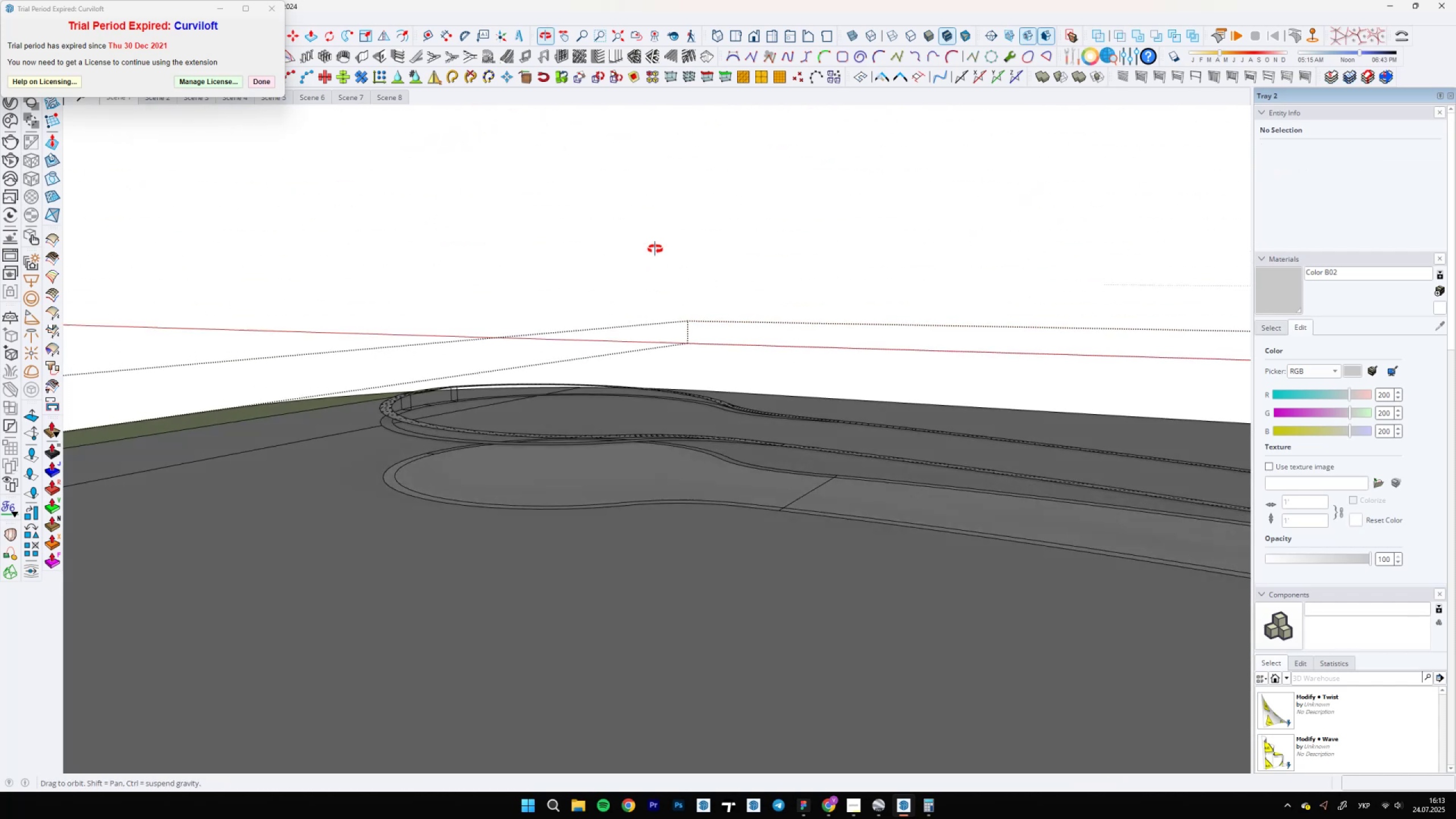 
scroll: coordinate [428, 408], scroll_direction: up, amount: 9.0
 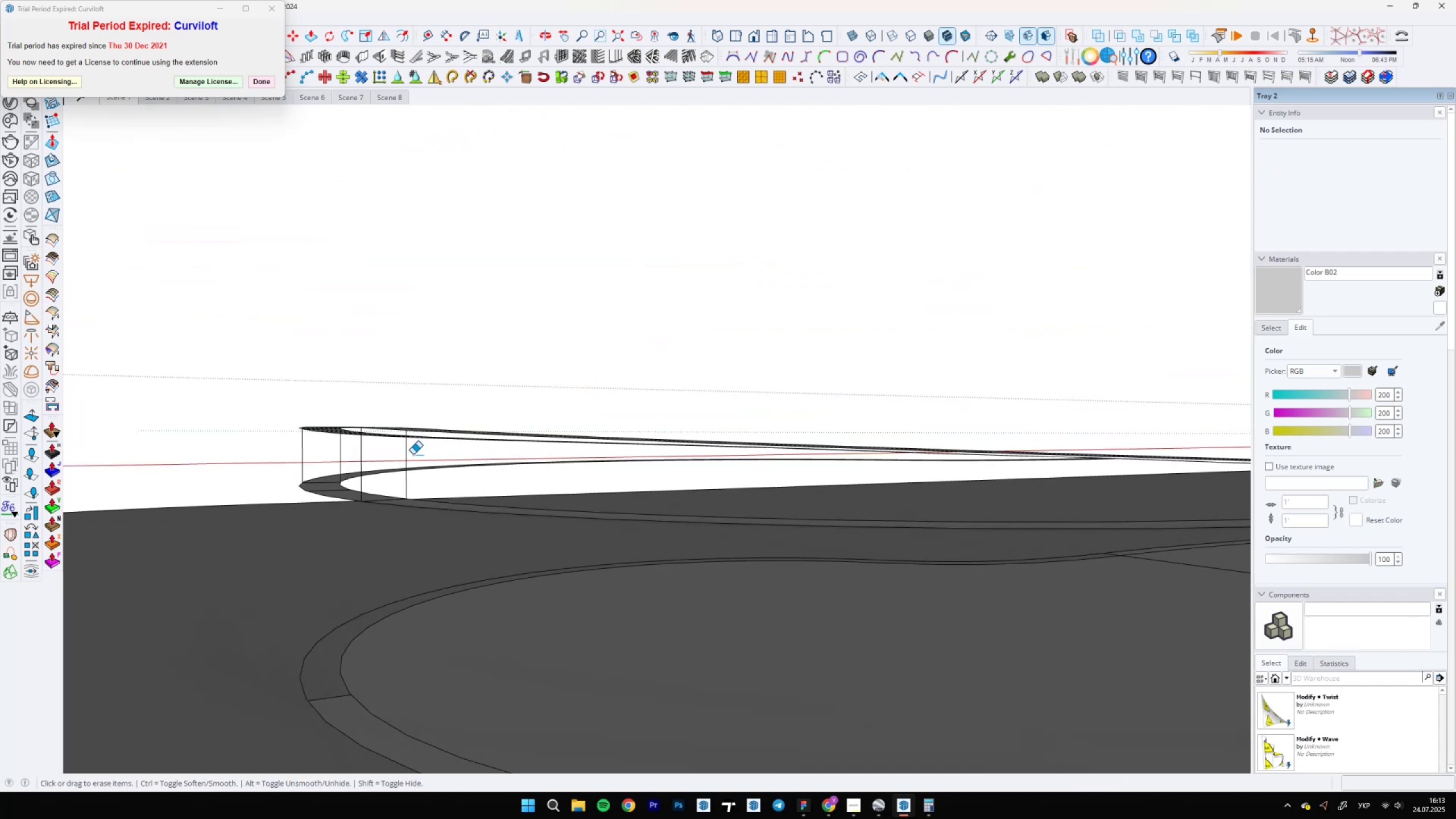 
left_click_drag(start_coordinate=[415, 446], to_coordinate=[292, 450])
 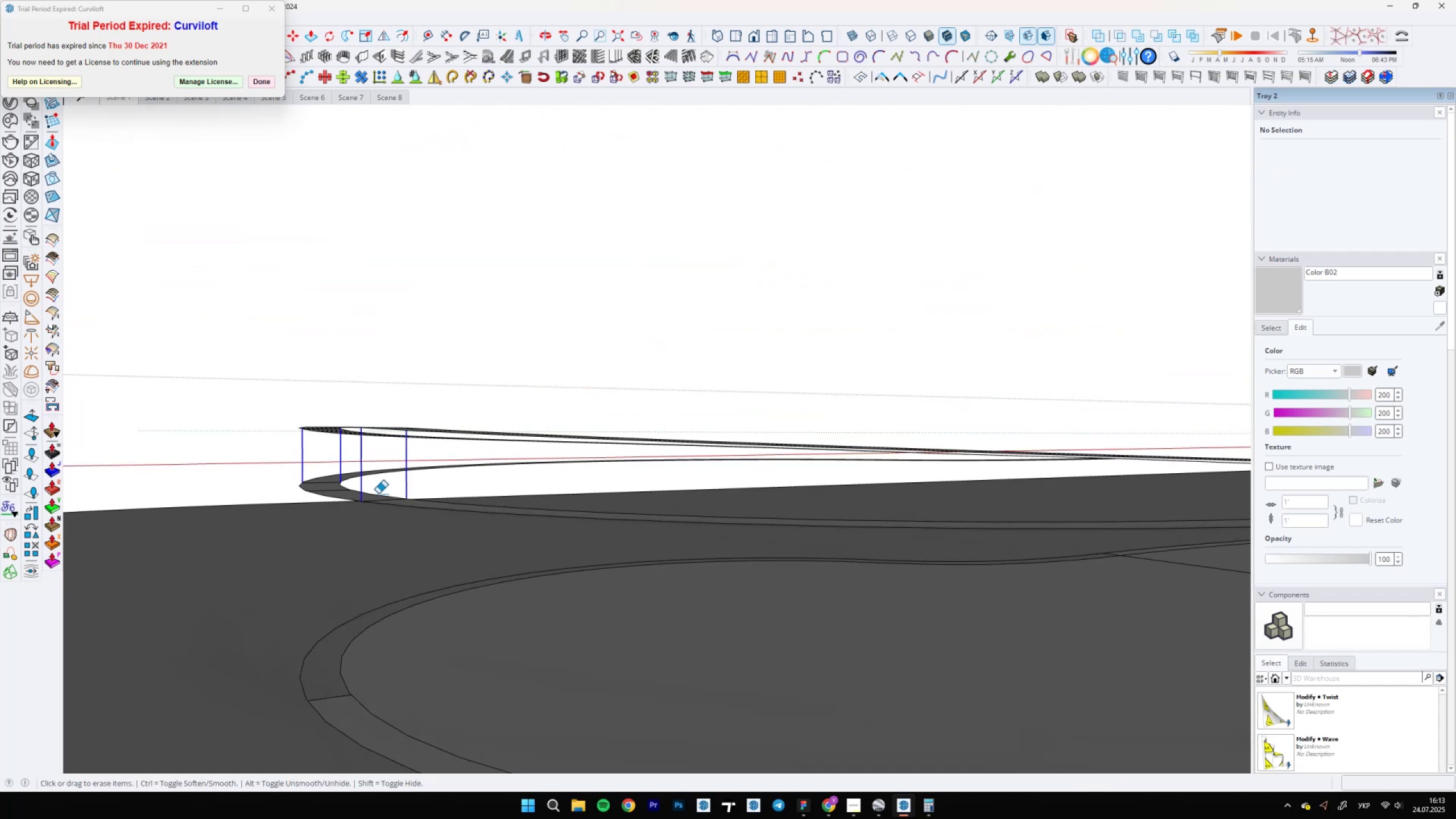 
left_click_drag(start_coordinate=[380, 501], to_coordinate=[372, 506])
 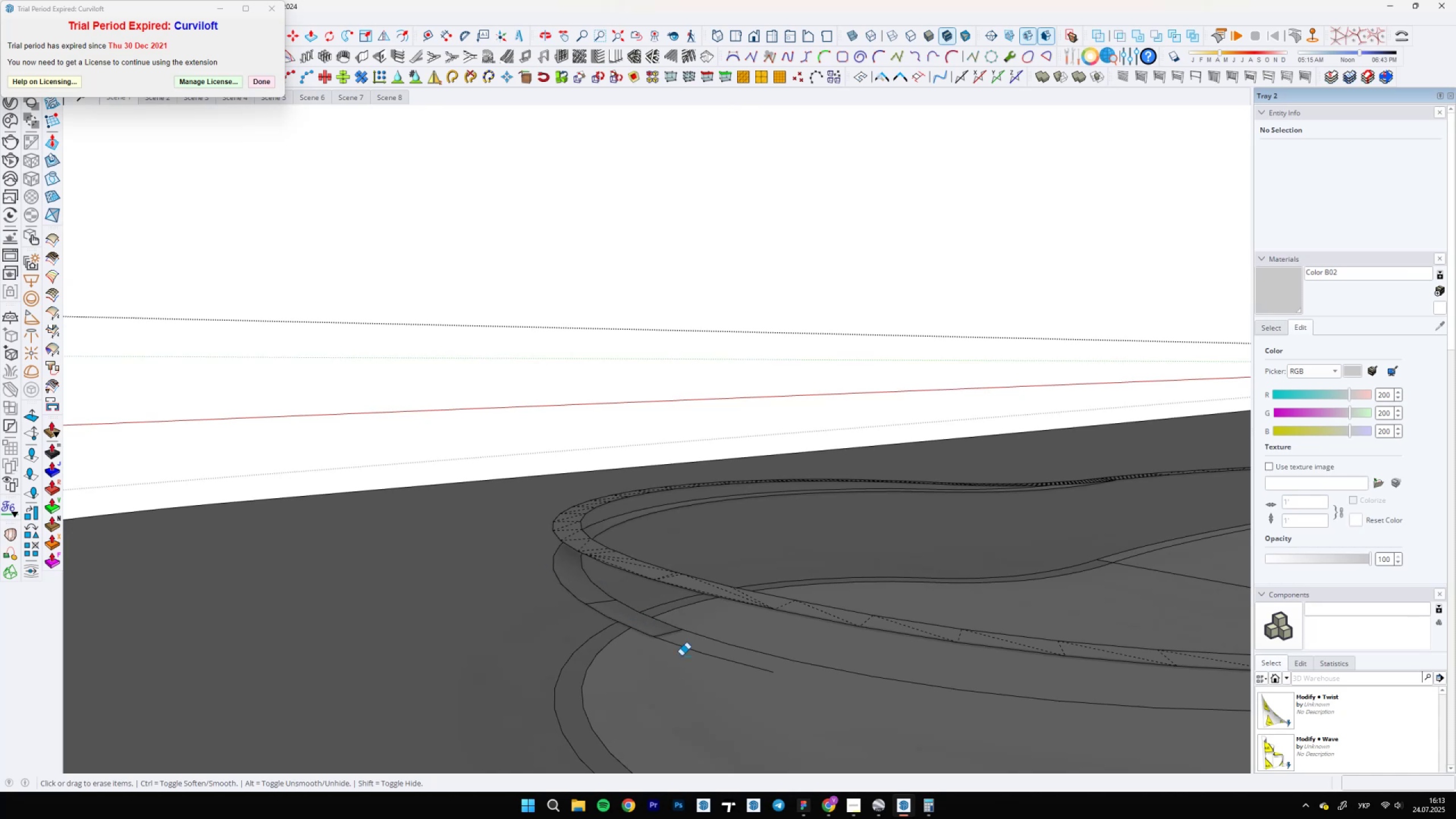 
left_click_drag(start_coordinate=[796, 639], to_coordinate=[780, 667])
 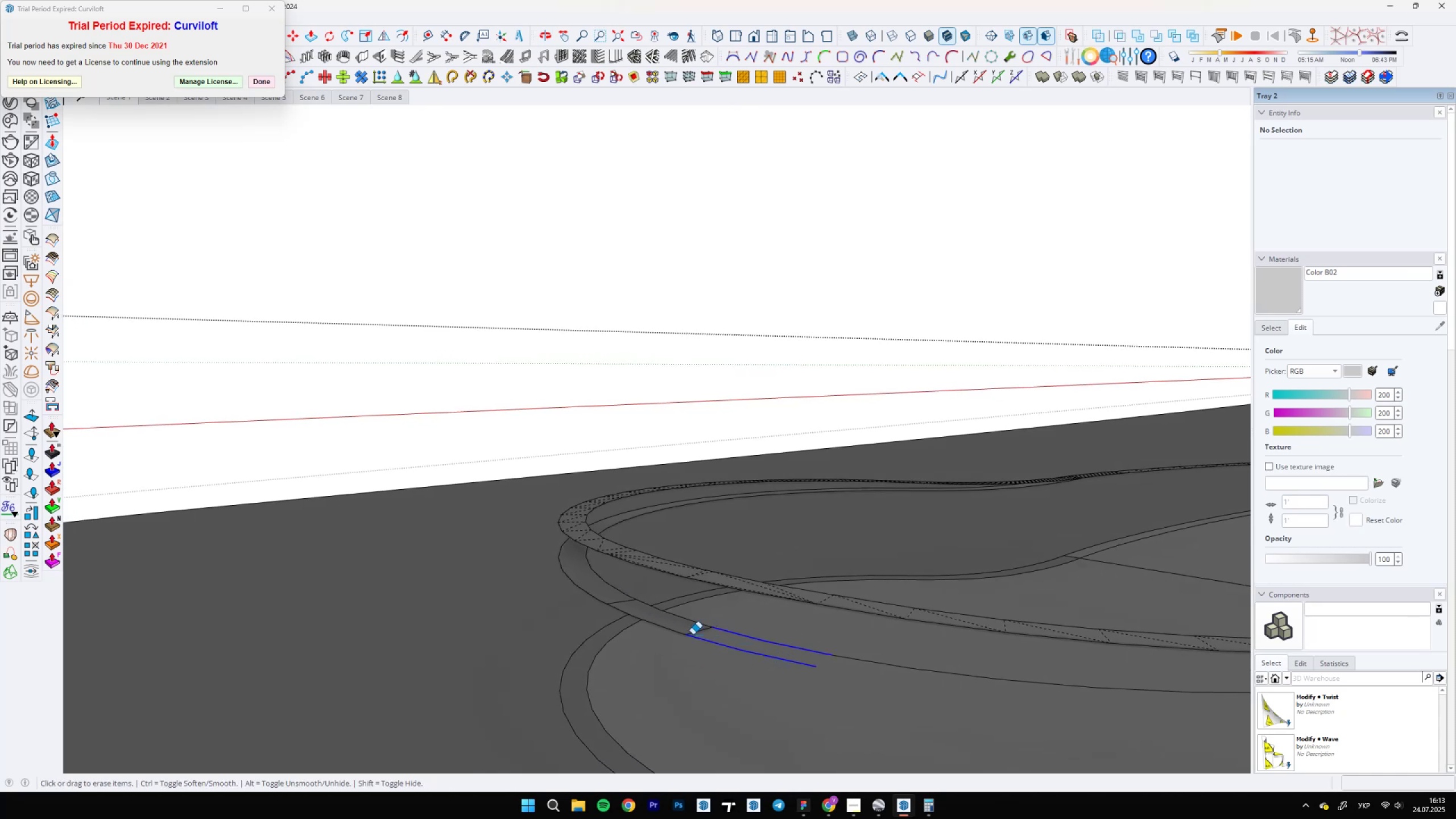 
left_click_drag(start_coordinate=[683, 633], to_coordinate=[712, 626])
 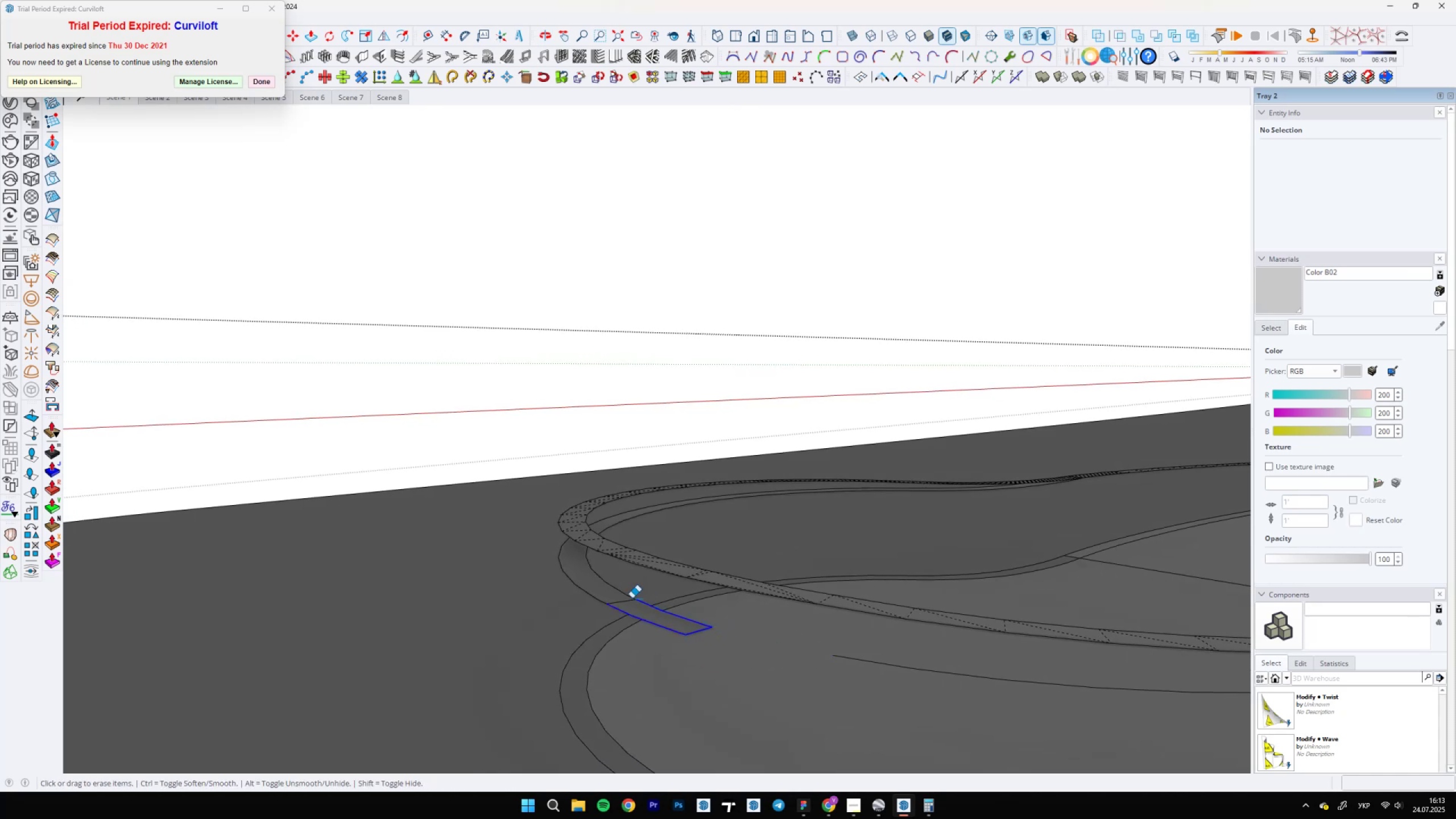 
left_click_drag(start_coordinate=[630, 593], to_coordinate=[592, 601])
 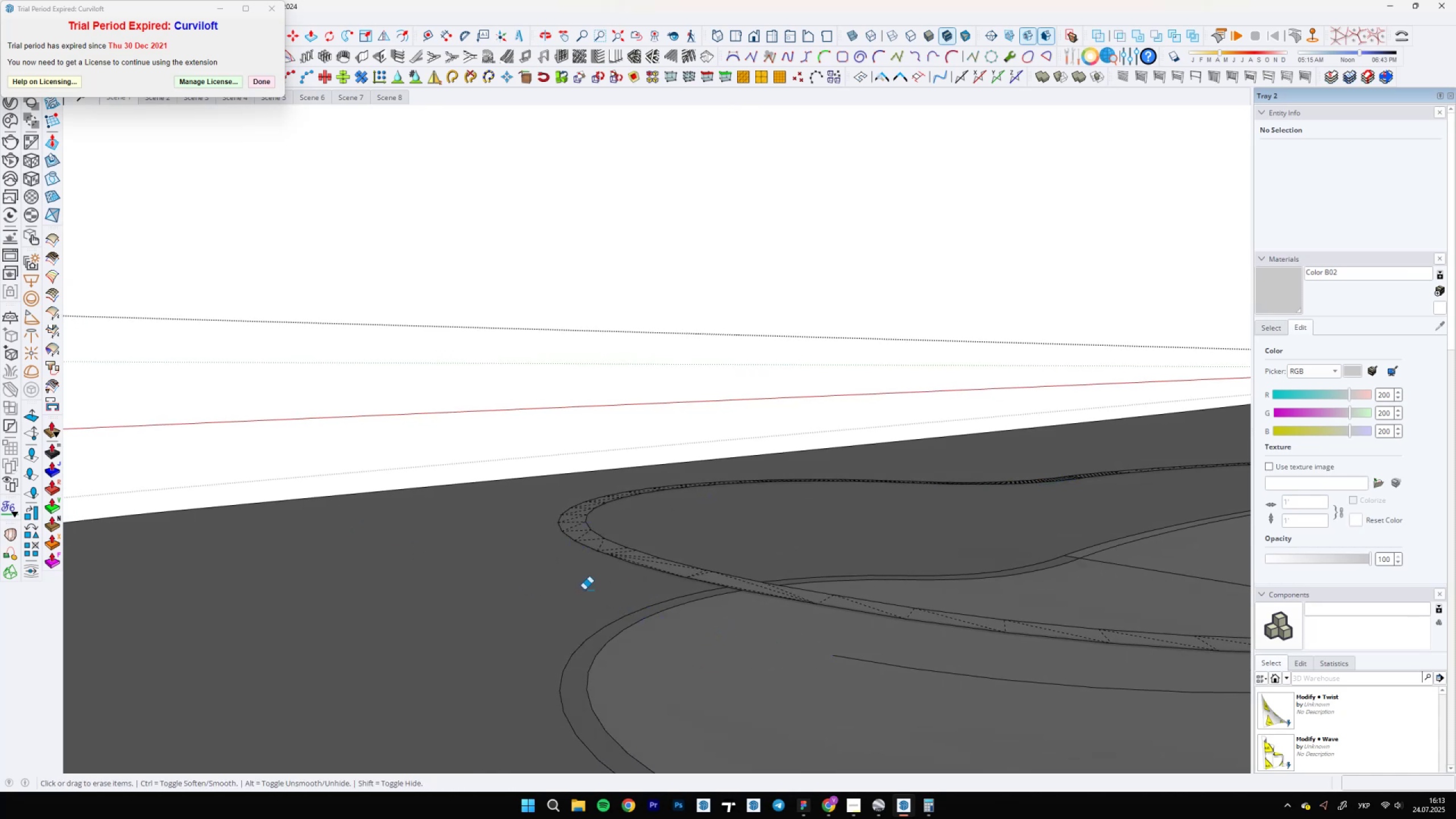 
left_click_drag(start_coordinate=[870, 660], to_coordinate=[876, 671])
 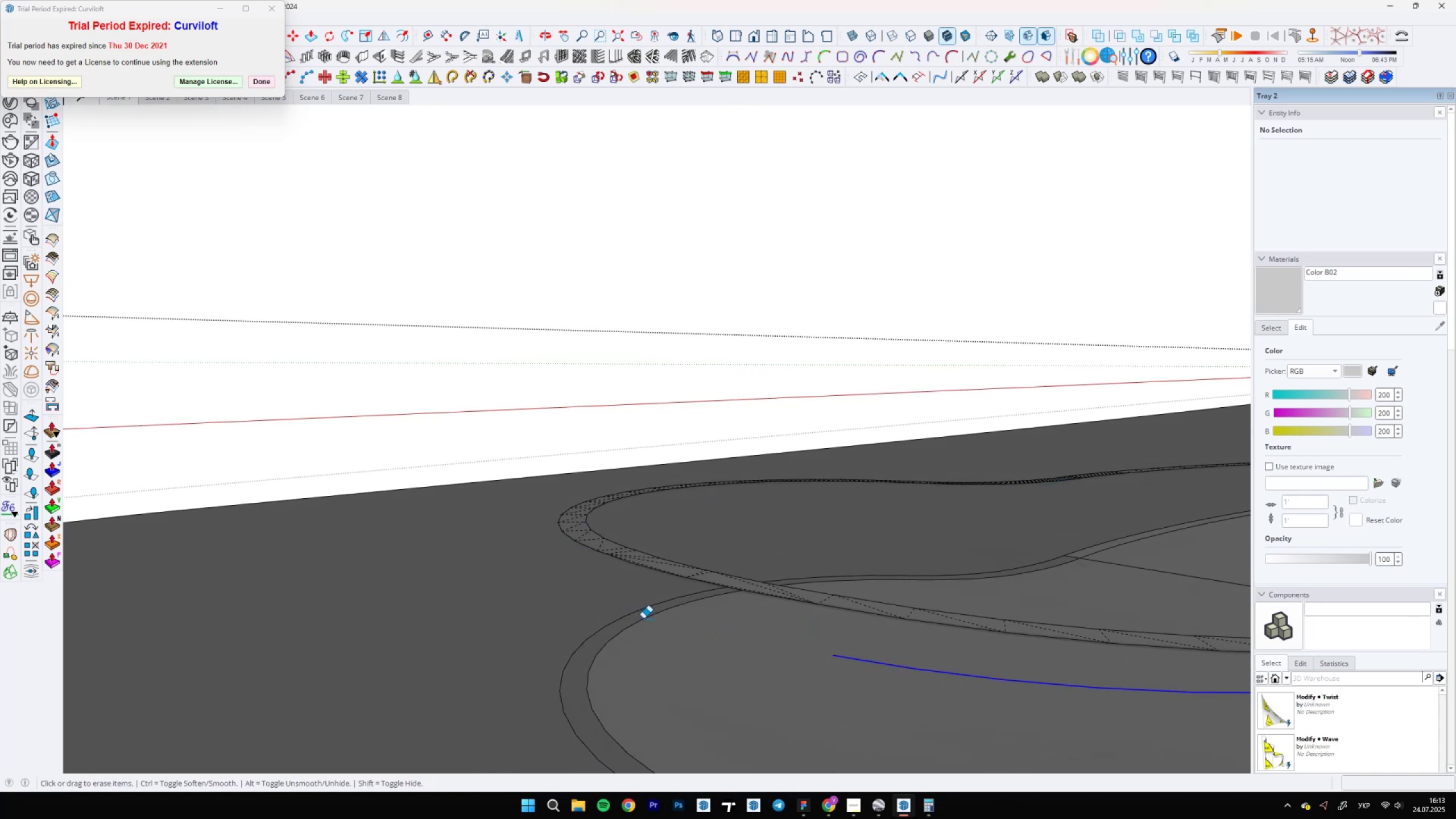 
scroll: coordinate [448, 570], scroll_direction: down, amount: 14.0
 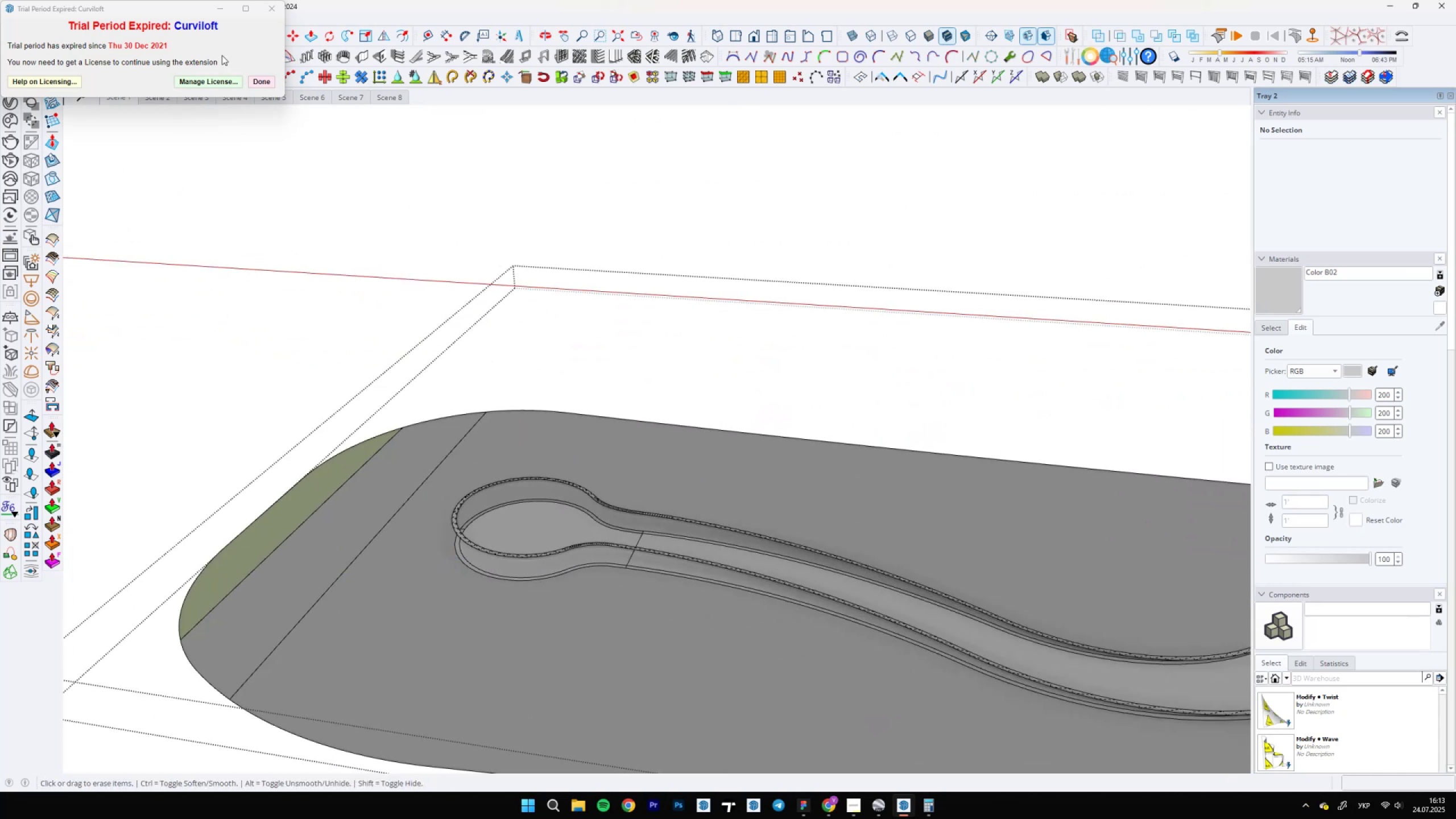 
left_click_drag(start_coordinate=[274, 86], to_coordinate=[271, 86])
 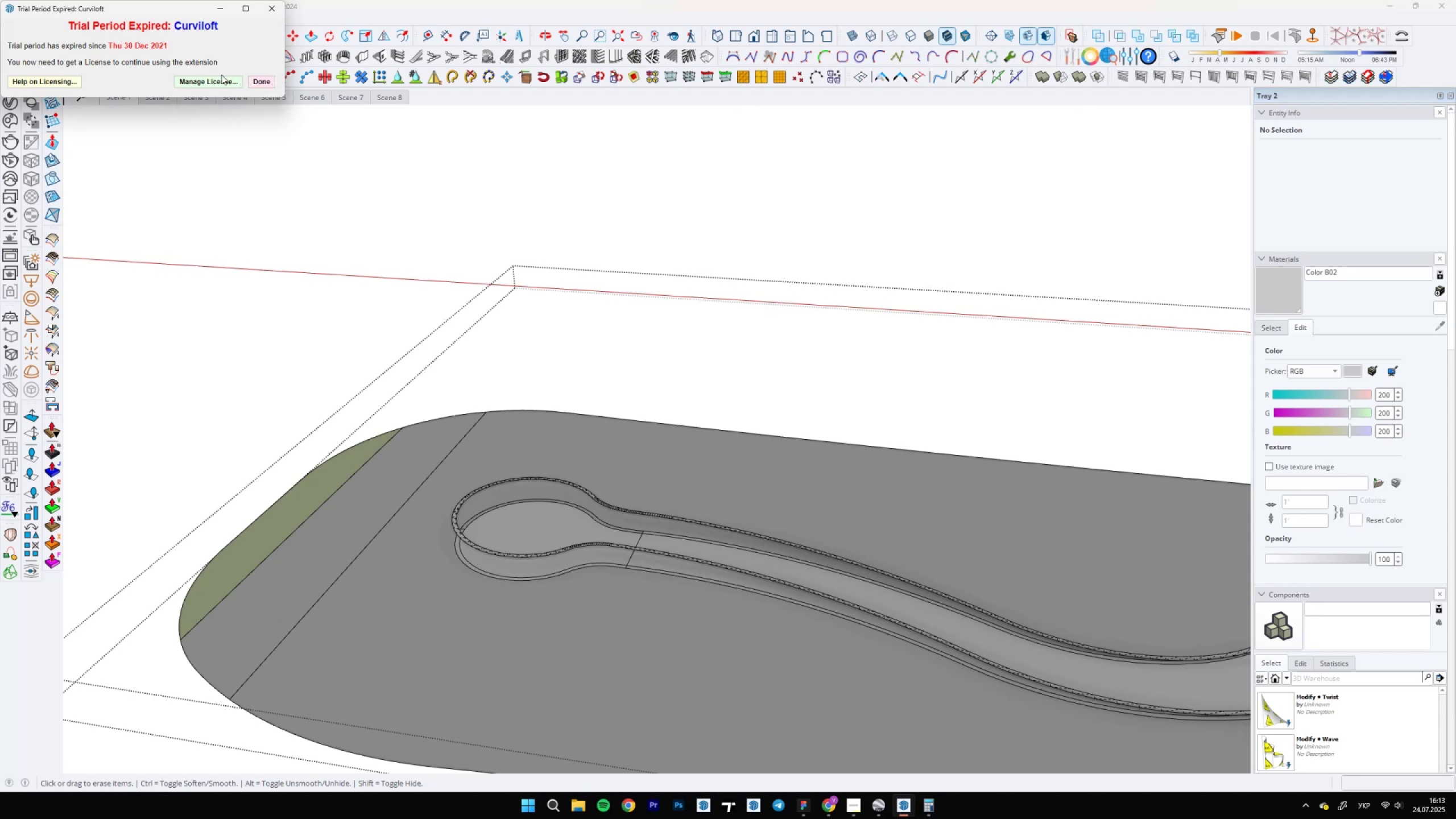 
left_click([257, 78])
 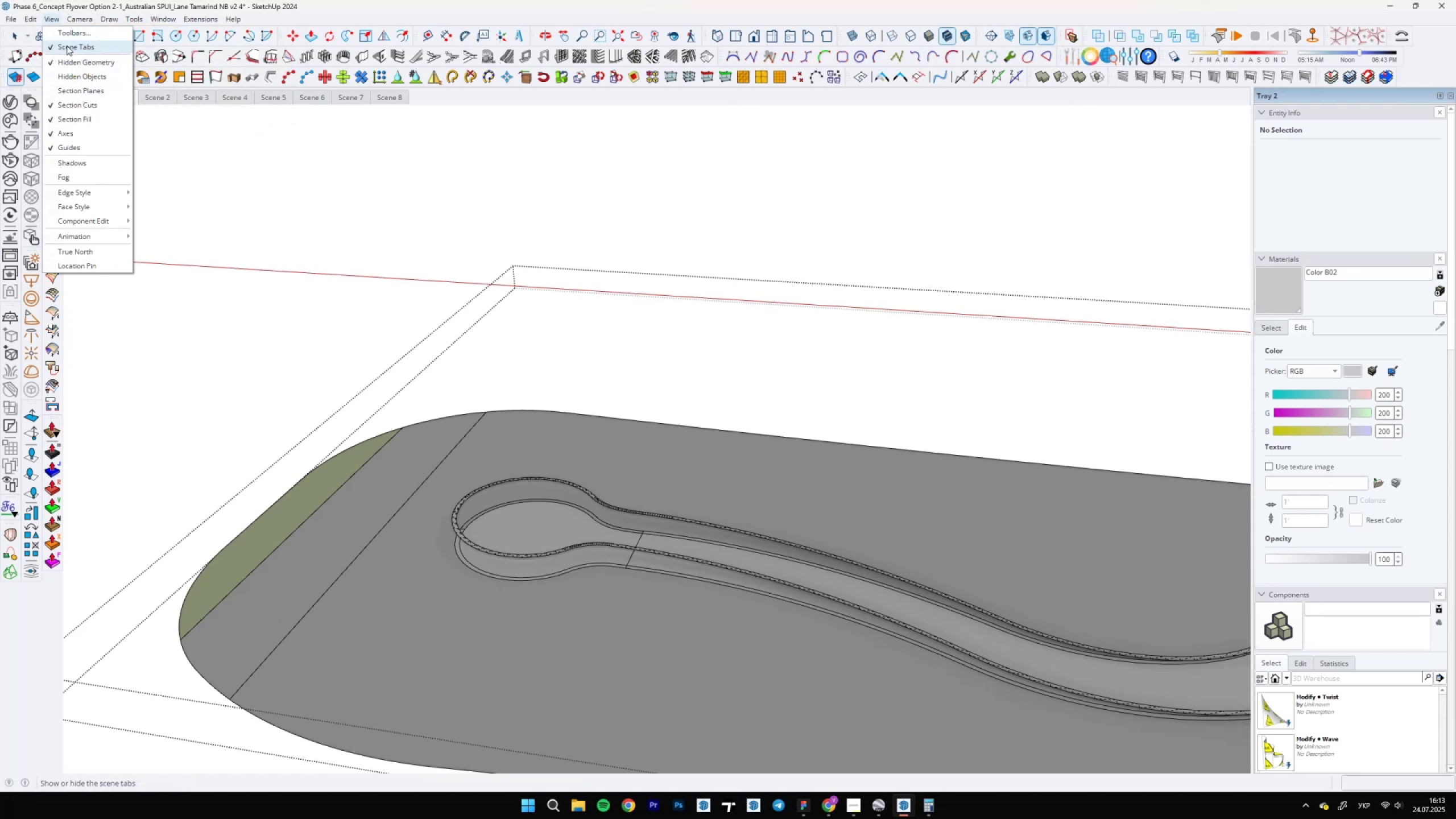 
left_click([68, 57])
 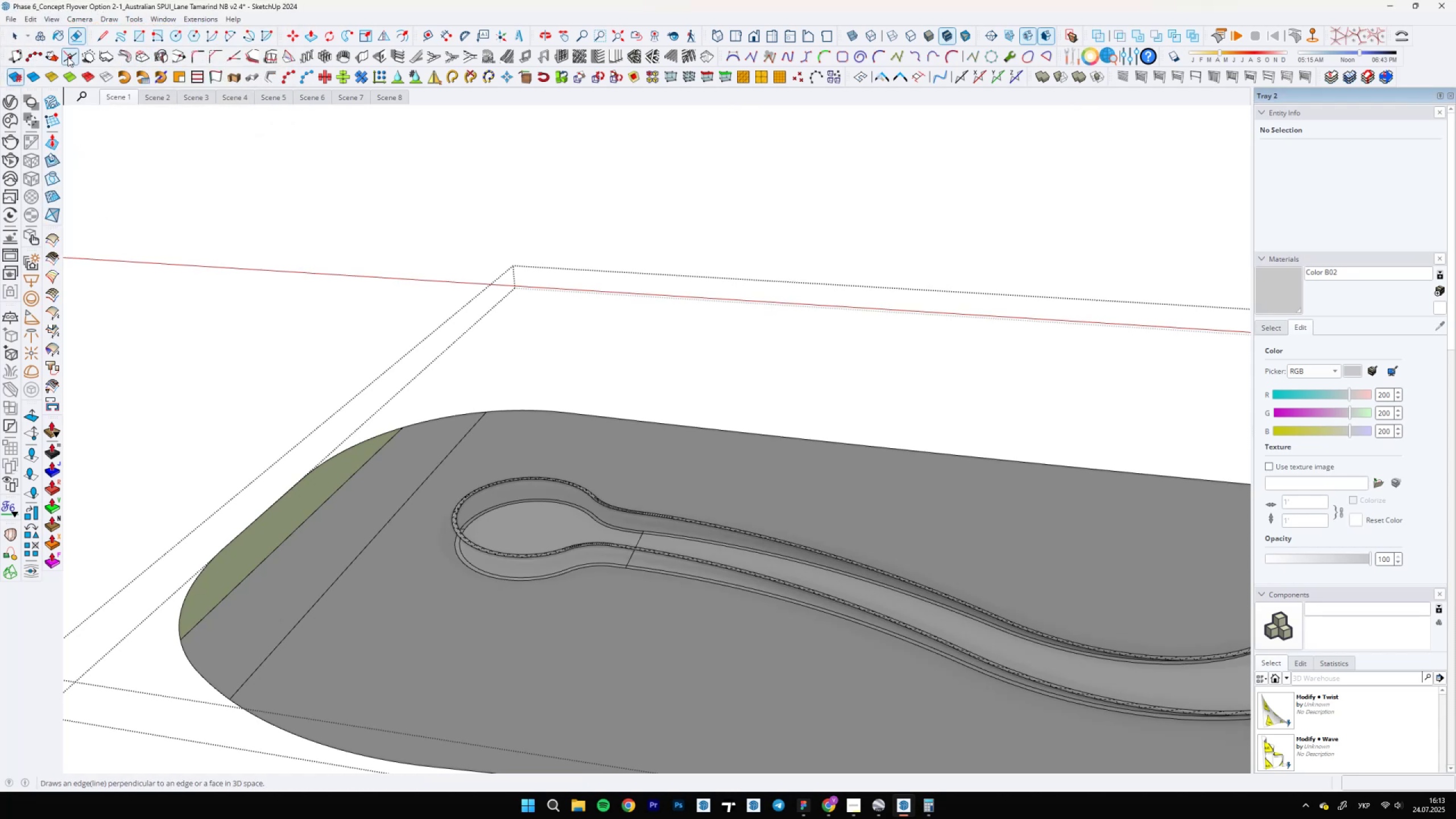 
key(Space)
 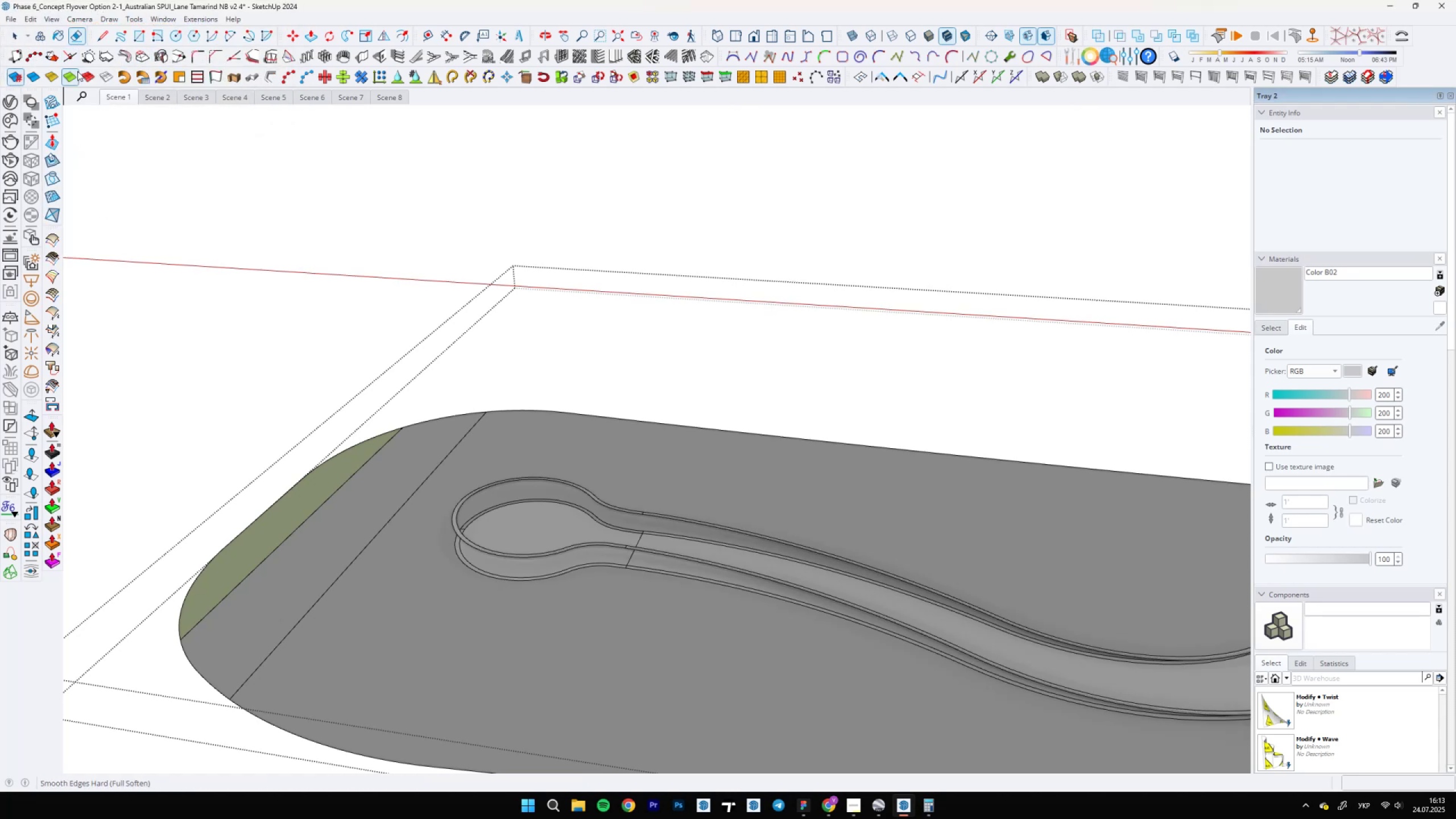 
scroll: coordinate [623, 552], scroll_direction: up, amount: 16.0
 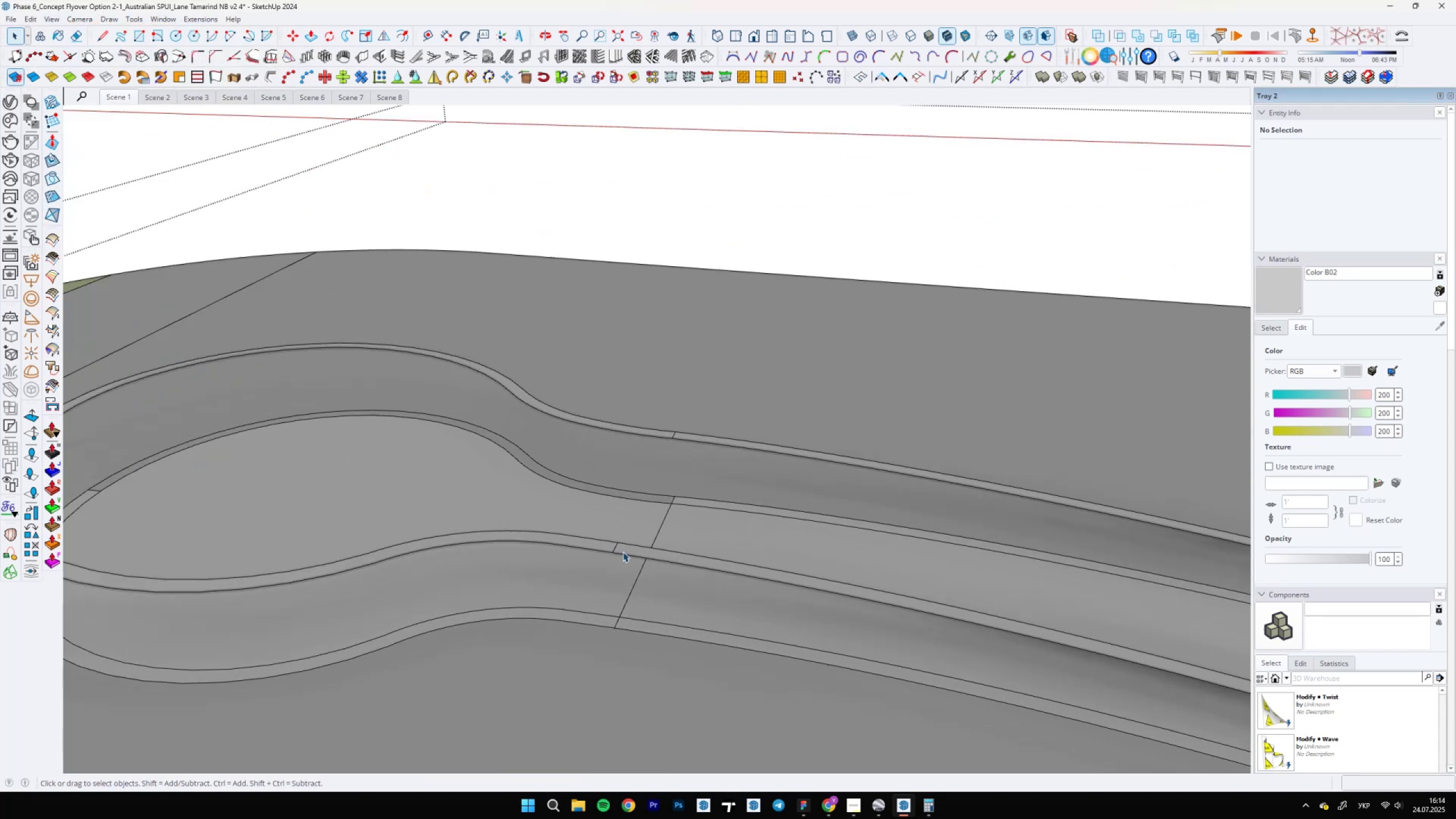 
key(E)
 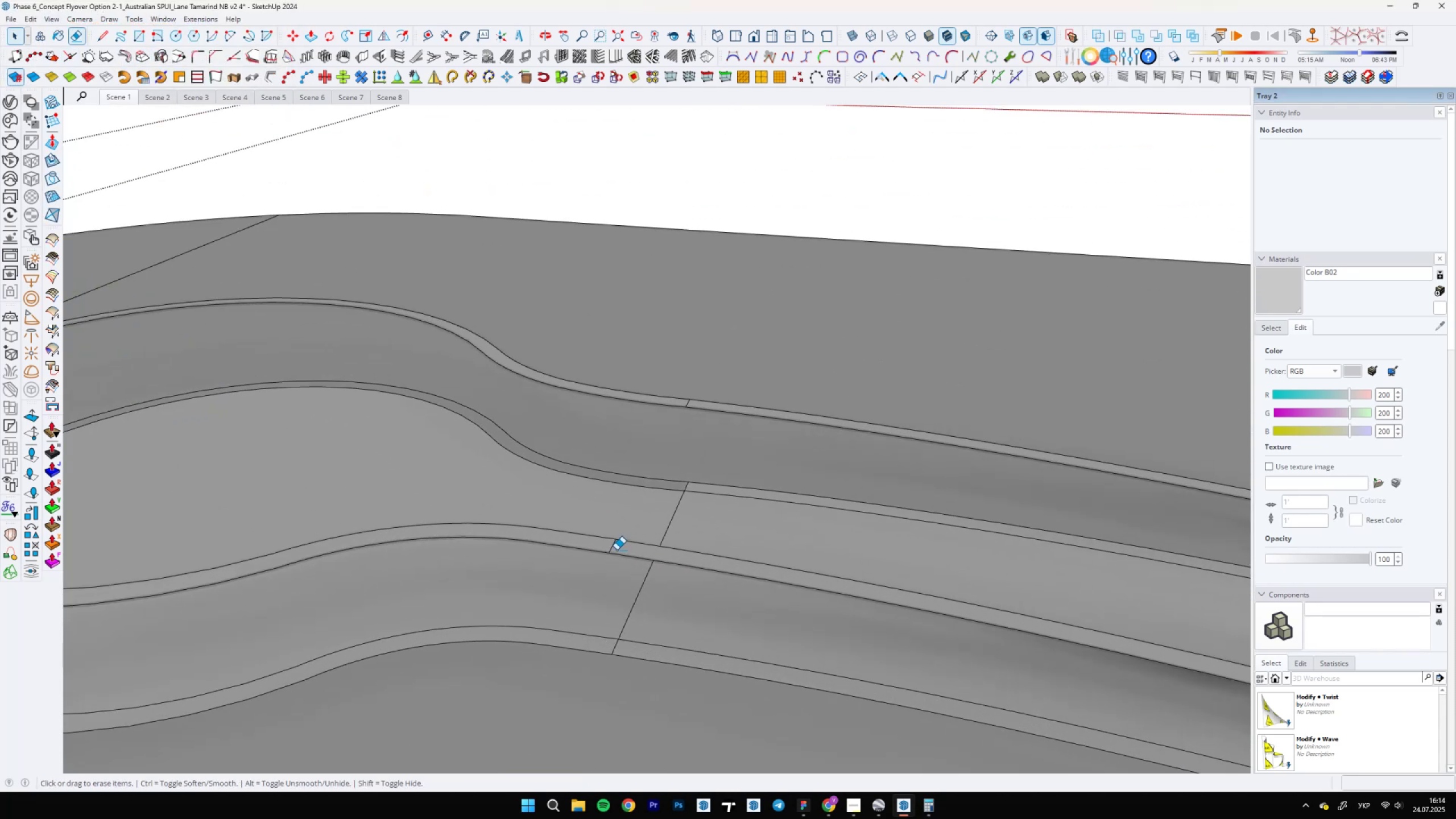 
key(Control+ControlLeft)
 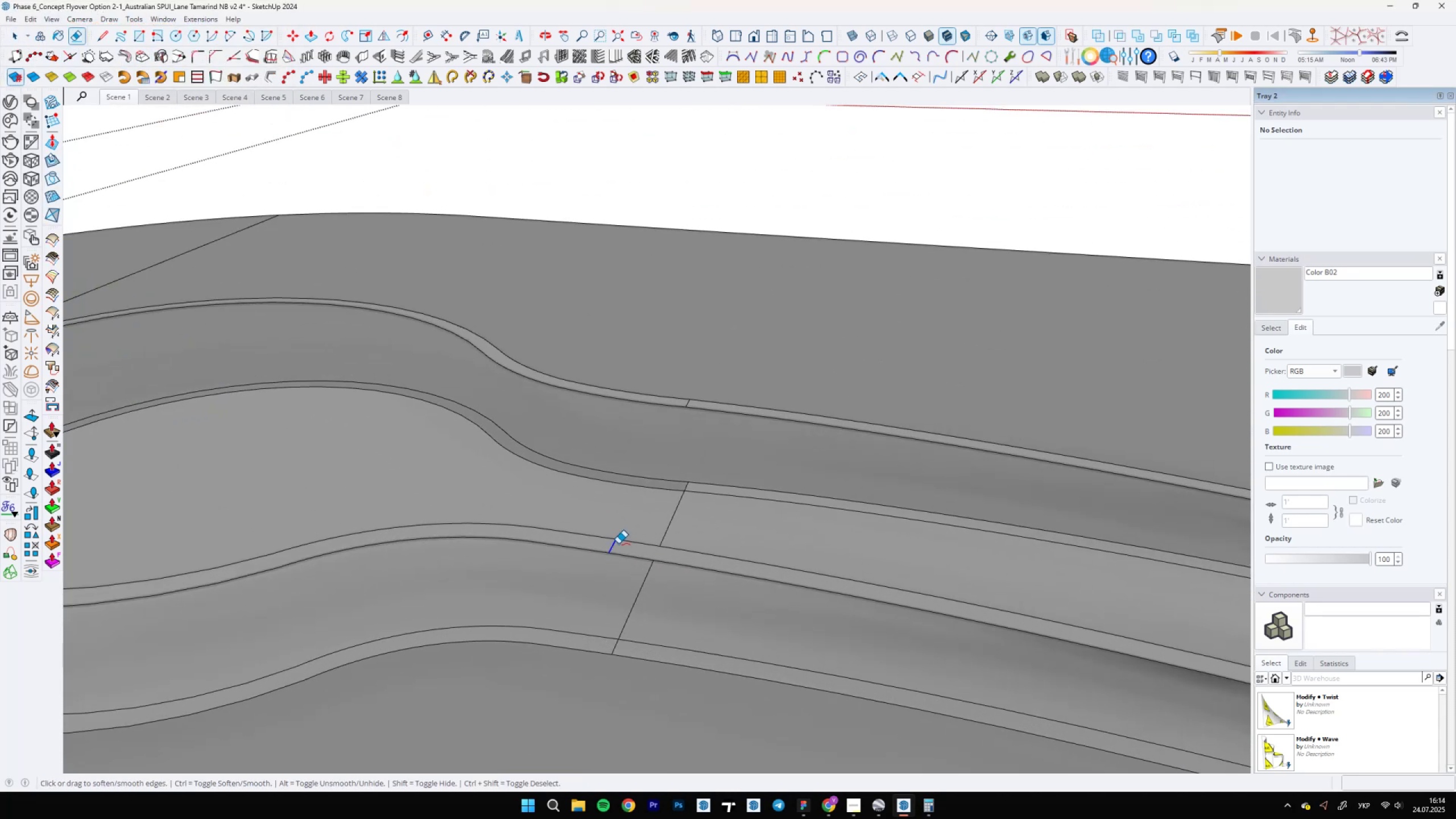 
scroll: coordinate [694, 407], scroll_direction: up, amount: 2.0
 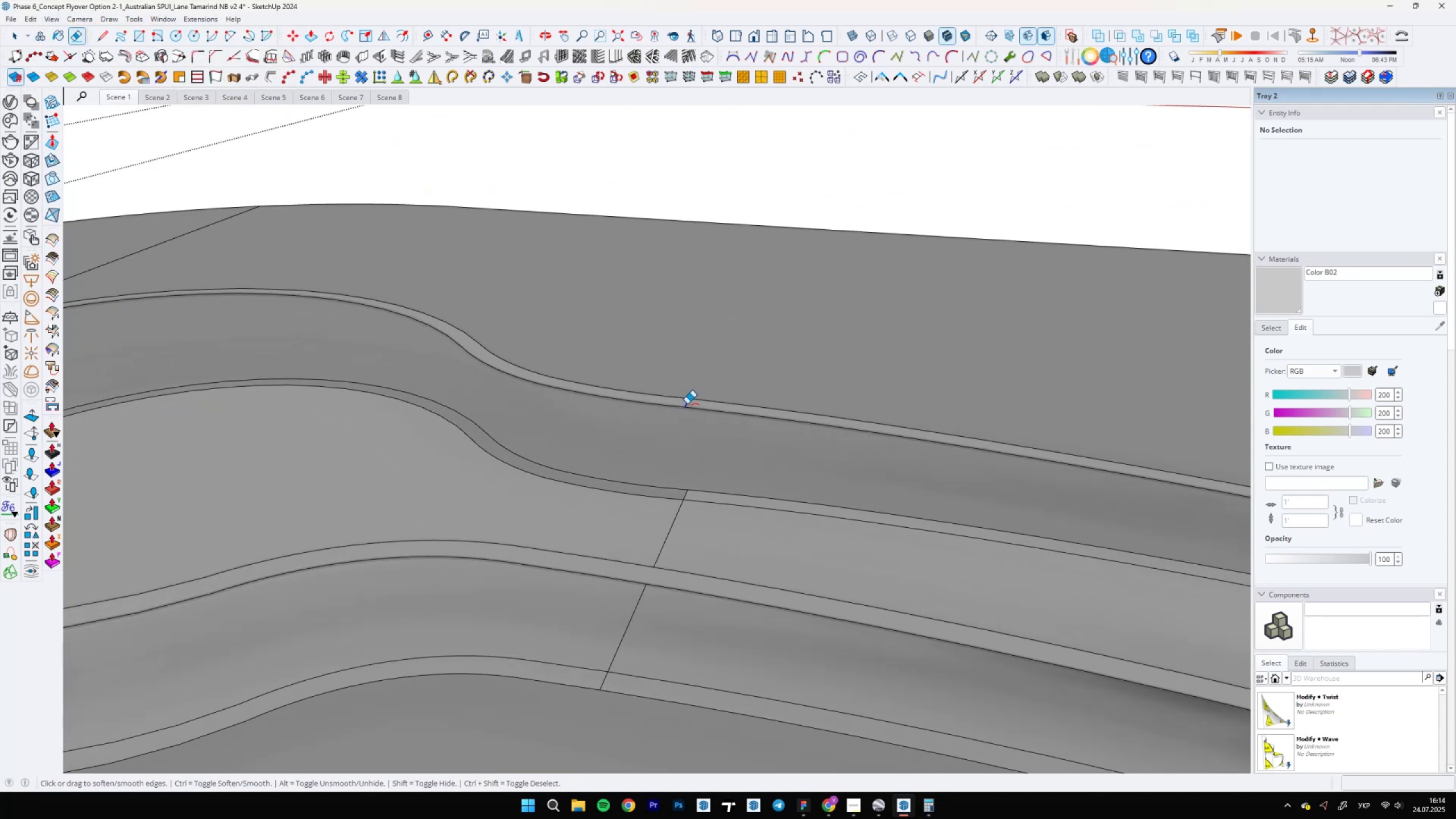 
key(Space)
 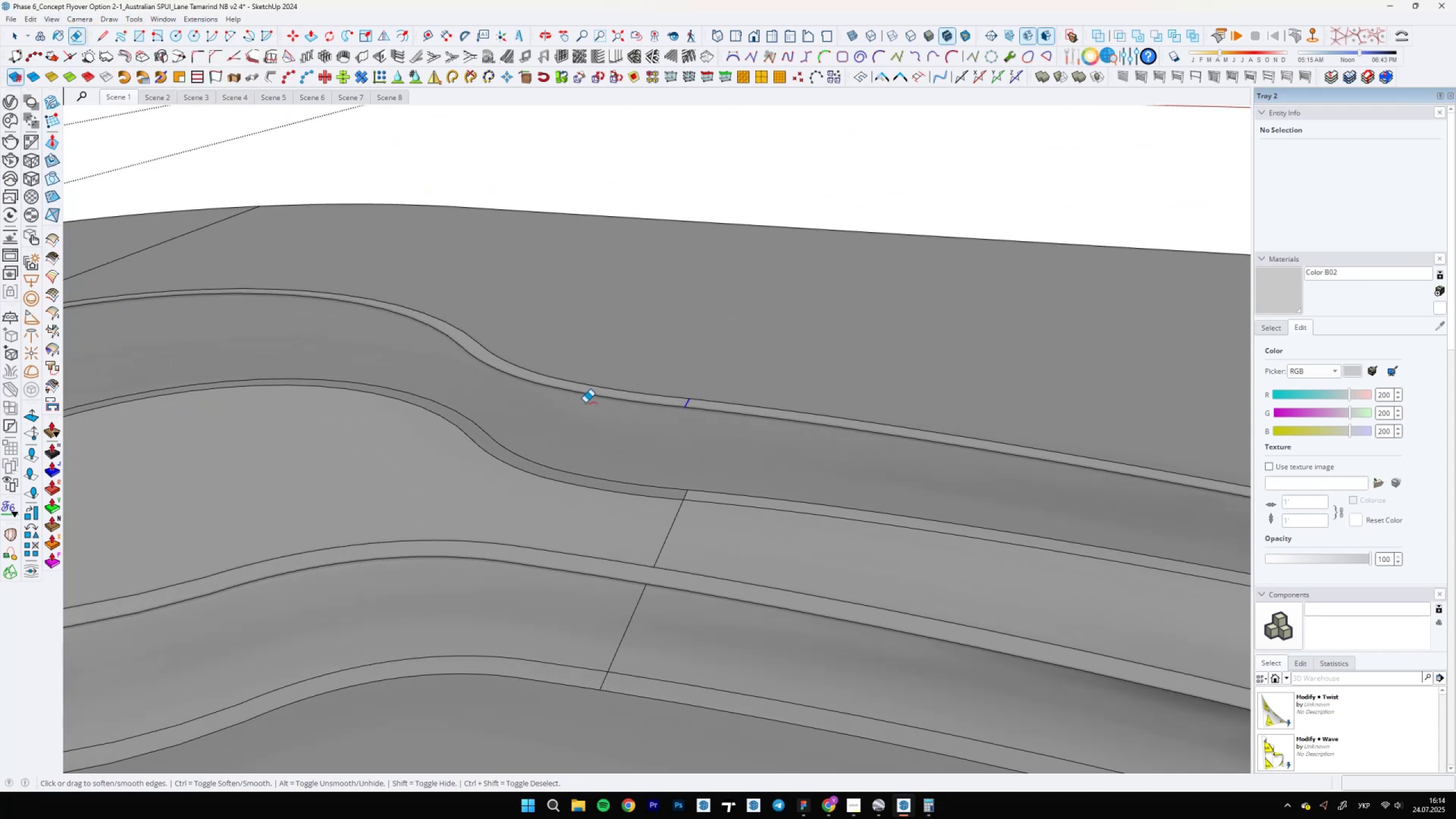 
scroll: coordinate [700, 610], scroll_direction: down, amount: 9.0
 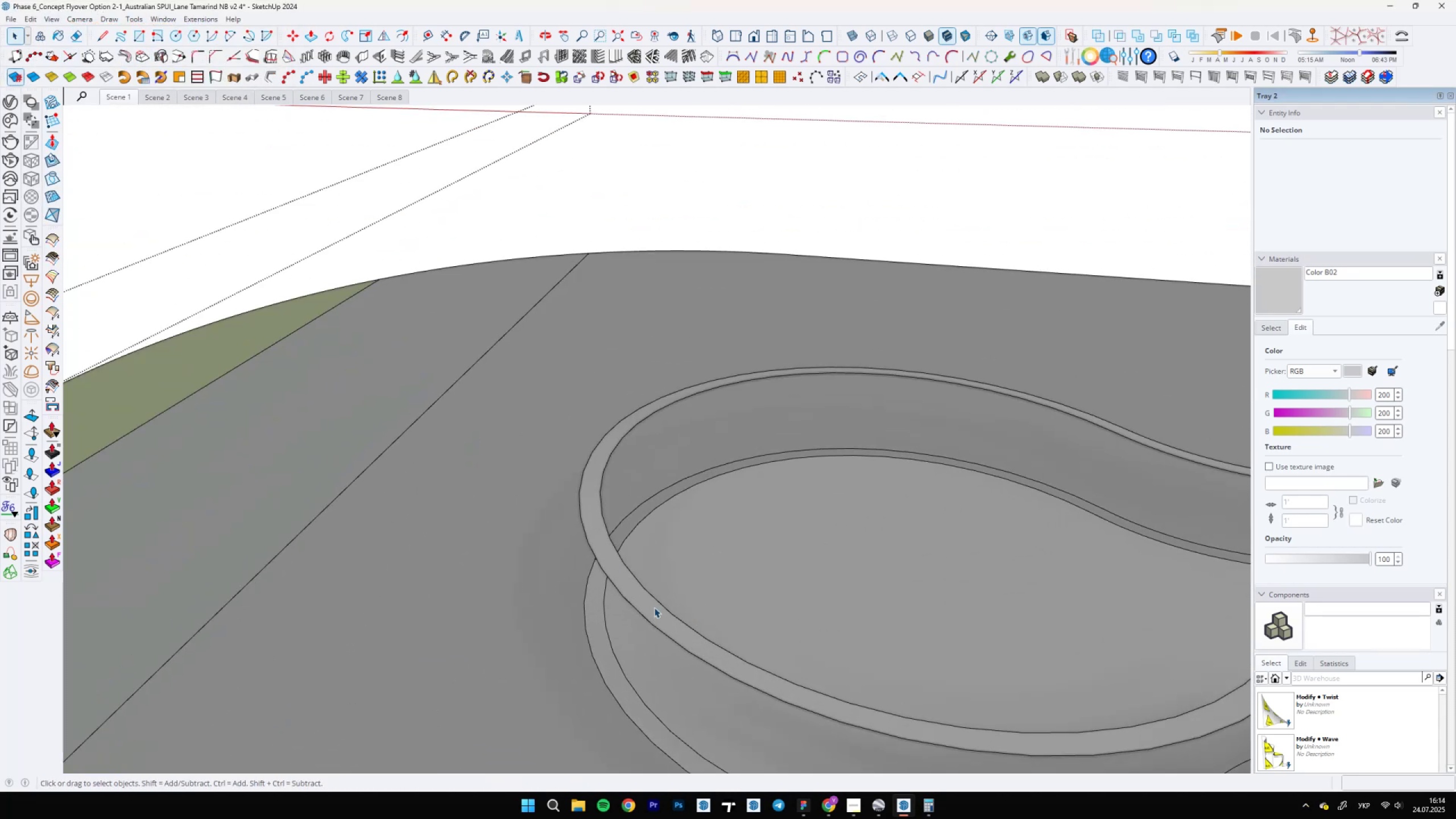 
hold_key(key=ShiftLeft, duration=0.5)
 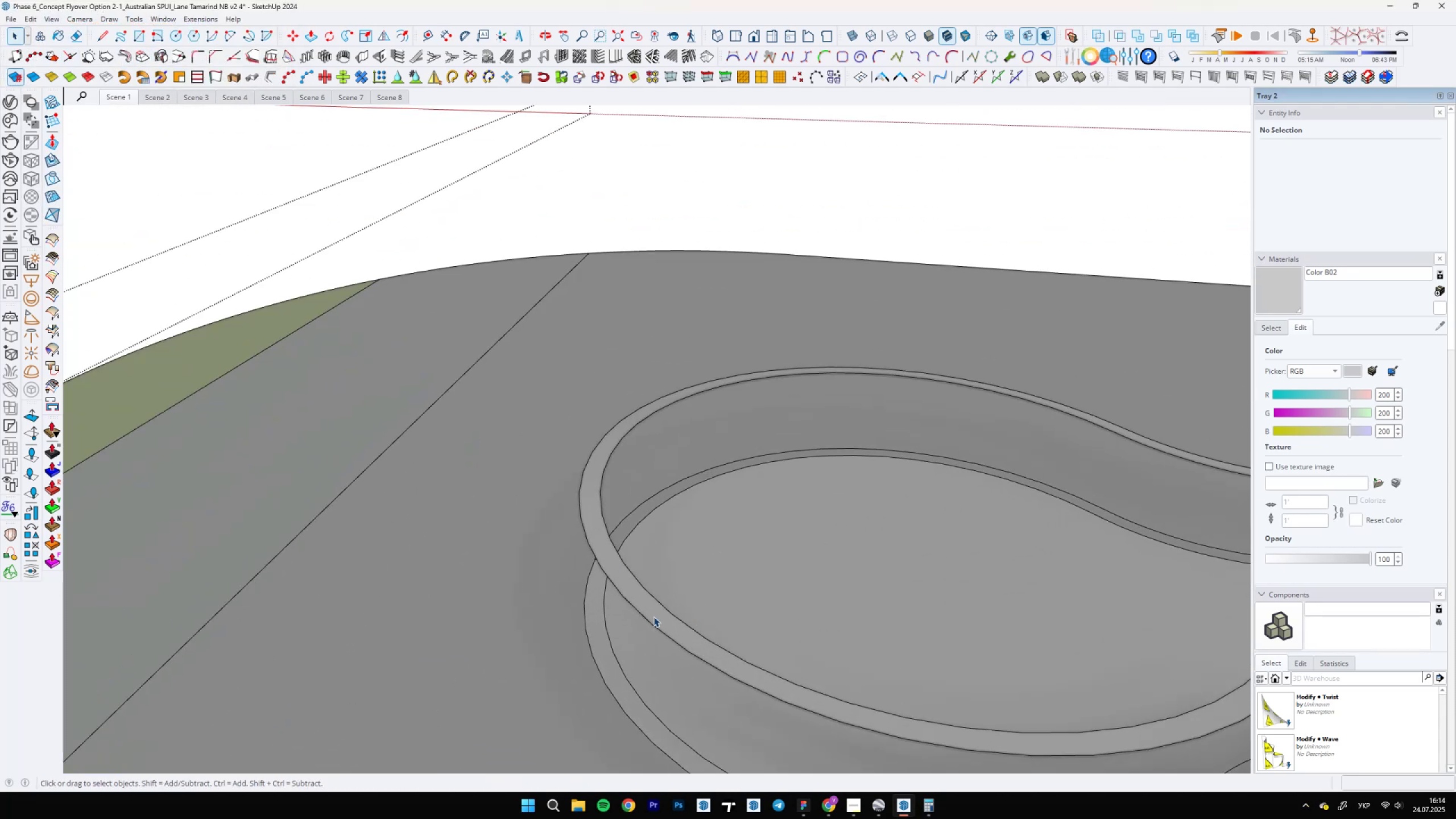 
double_click([648, 602])
 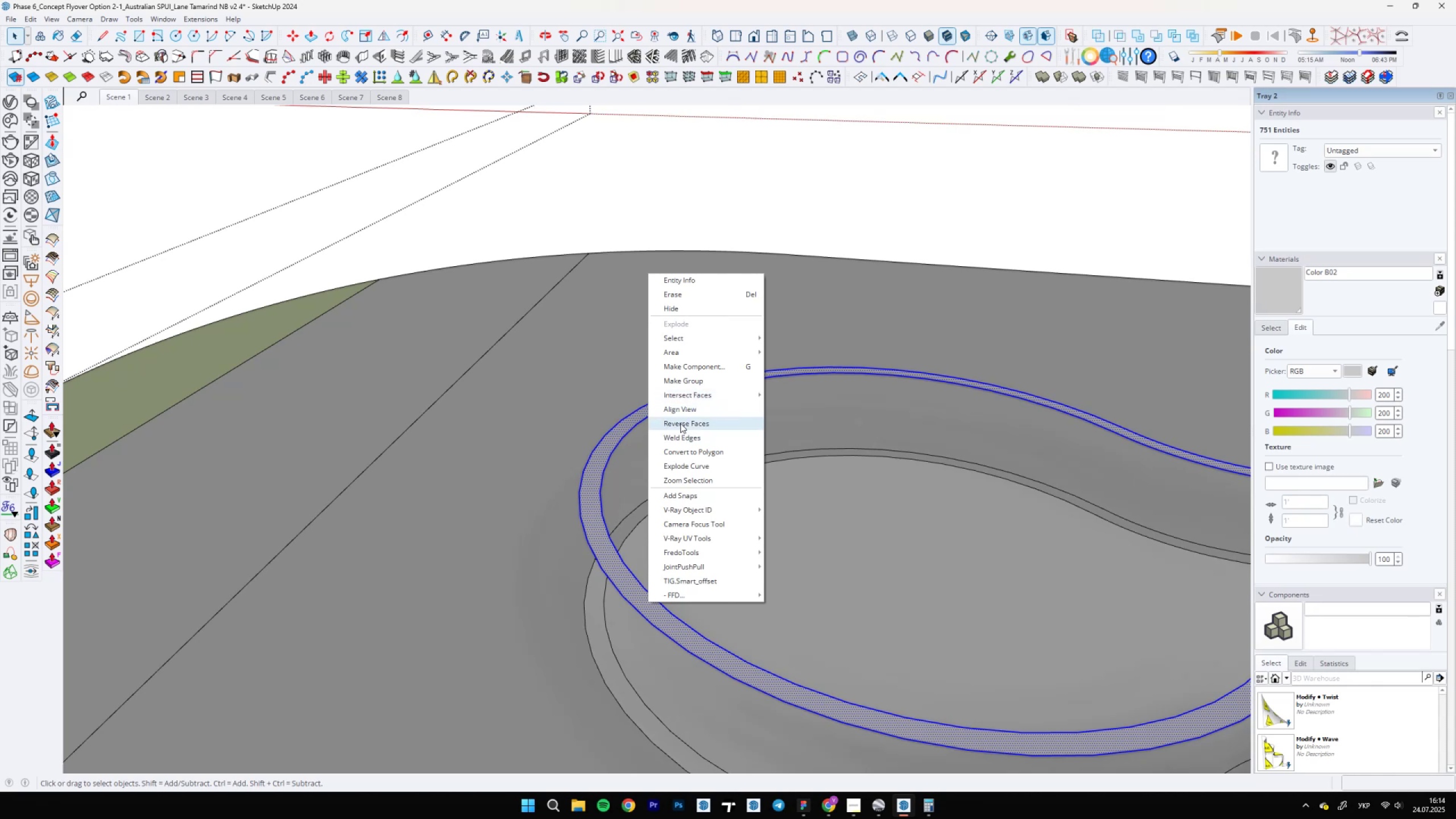 
left_click([687, 384])
 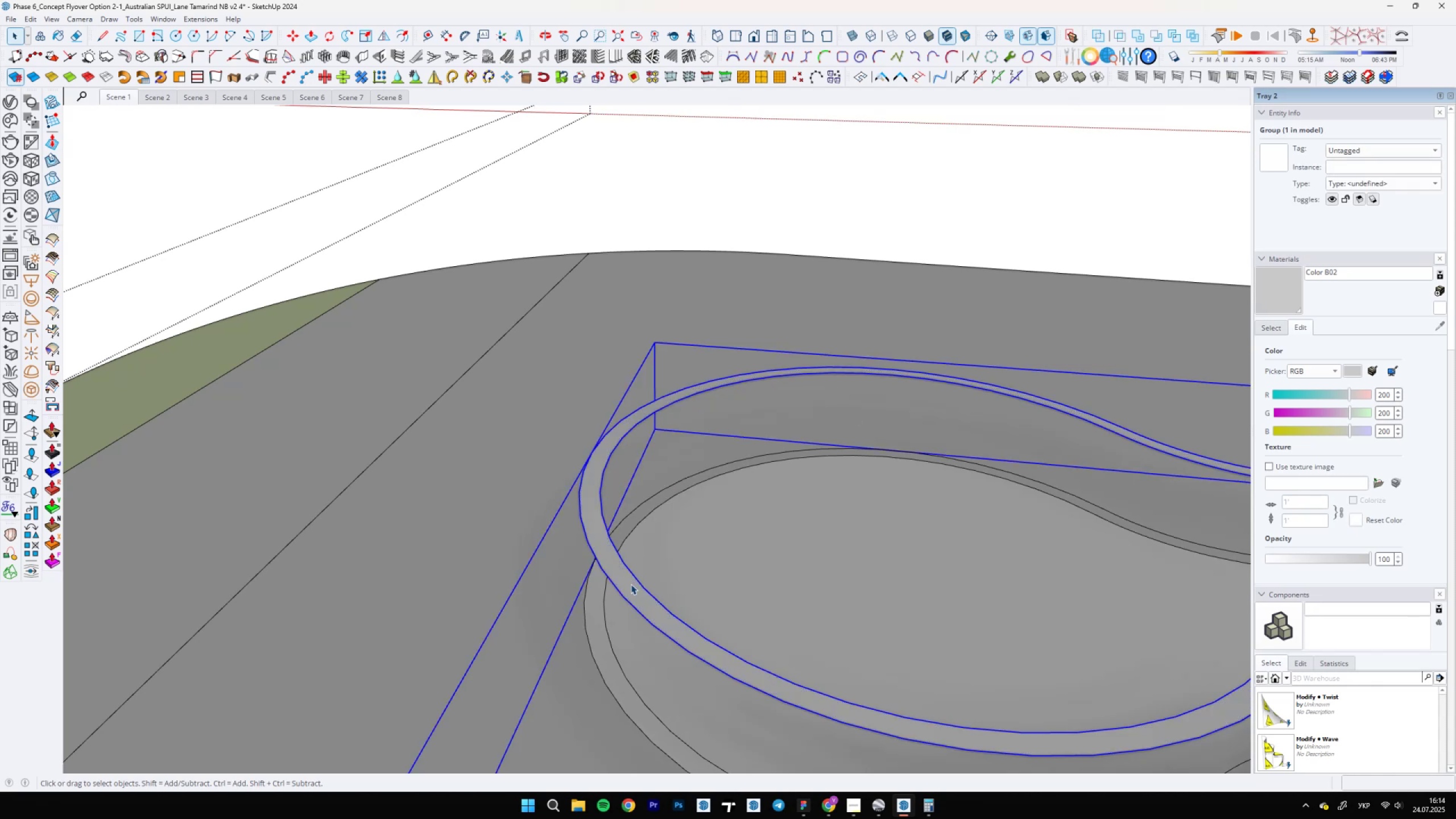 
double_click([629, 585])
 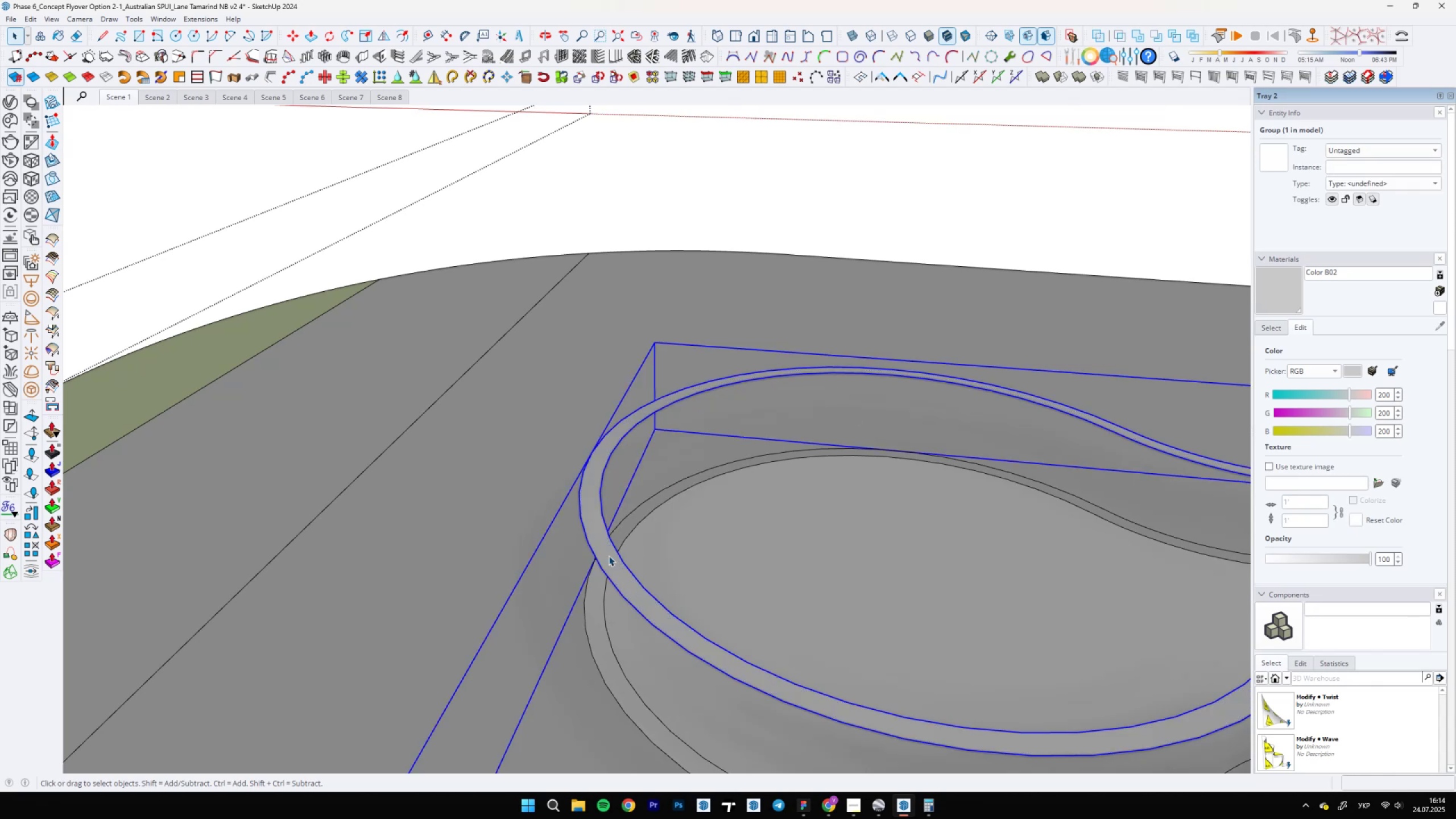 
scroll: coordinate [487, 494], scroll_direction: down, amount: 23.0
 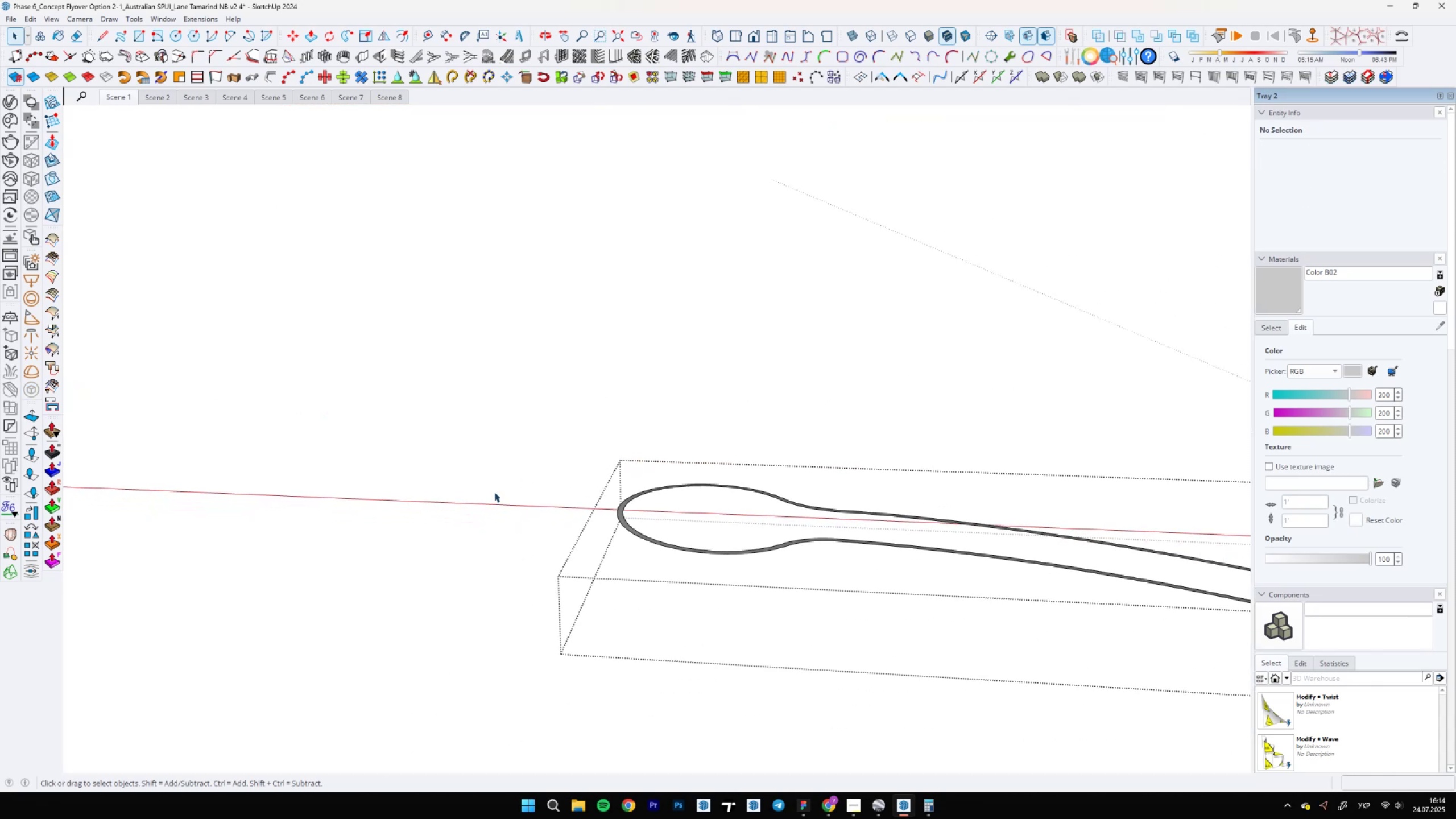 
key(Space)
 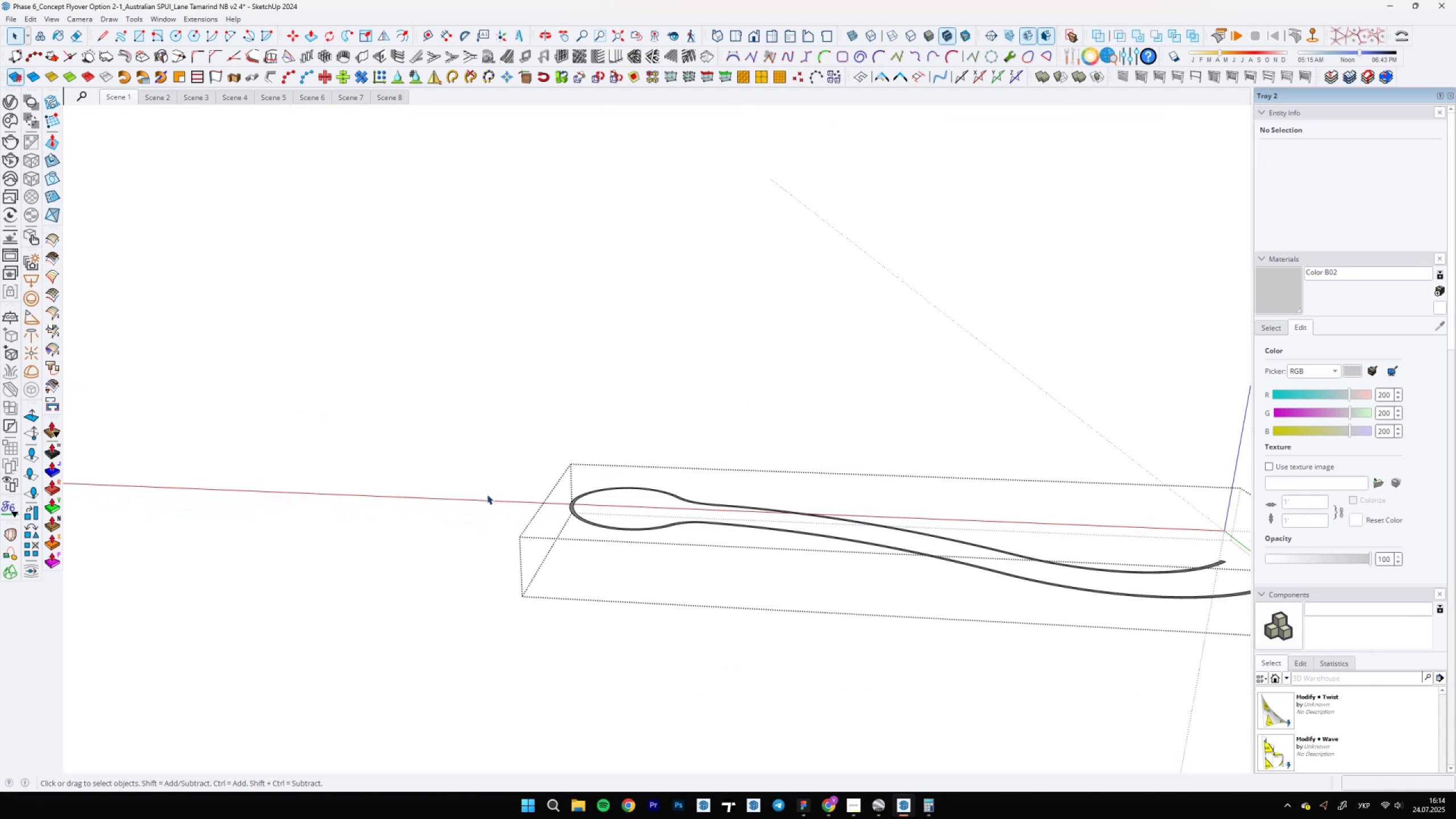 
key(Control+A)
 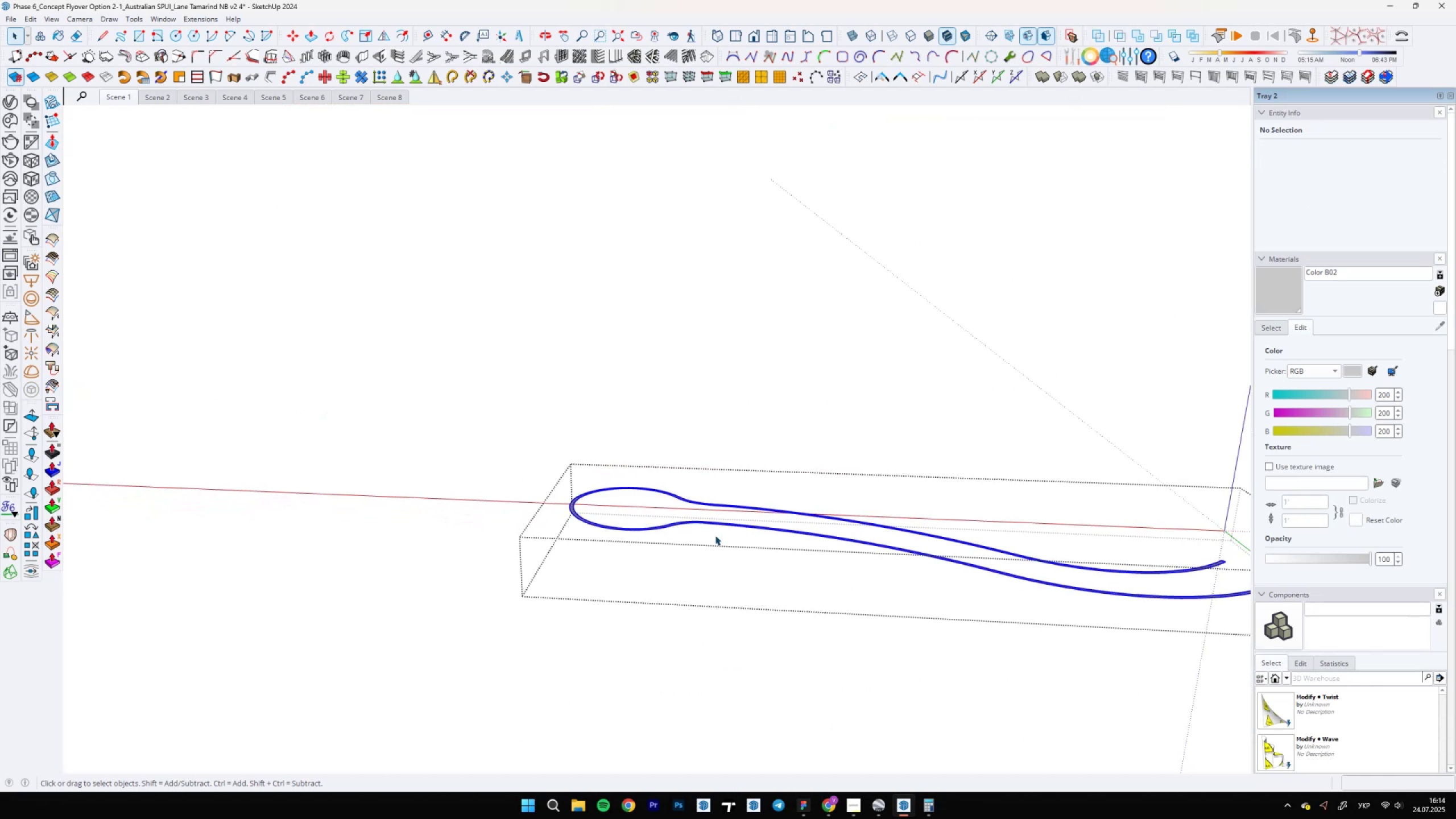 
scroll: coordinate [500, 537], scroll_direction: up, amount: 23.0
 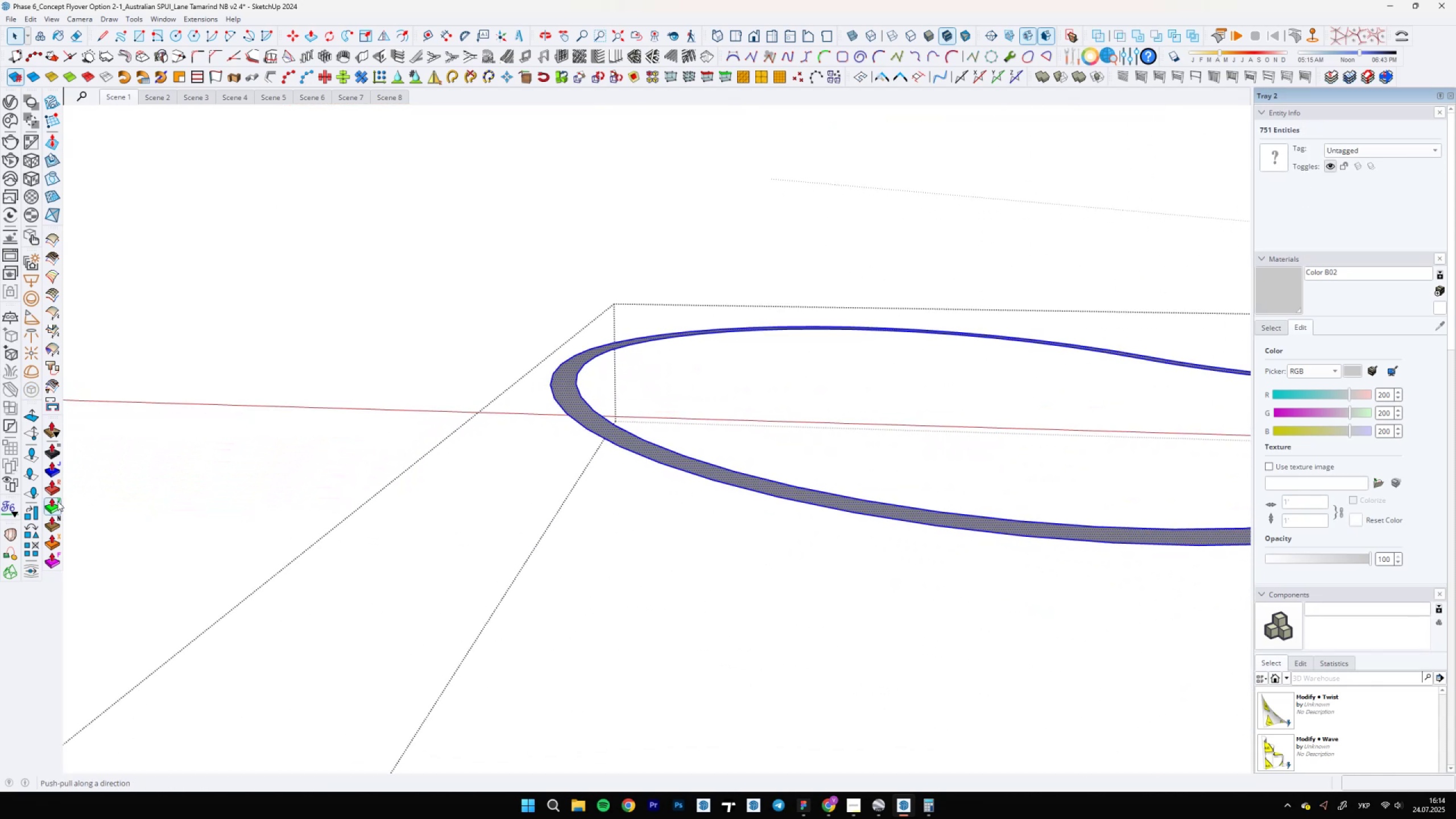 
double_click([57, 501])
 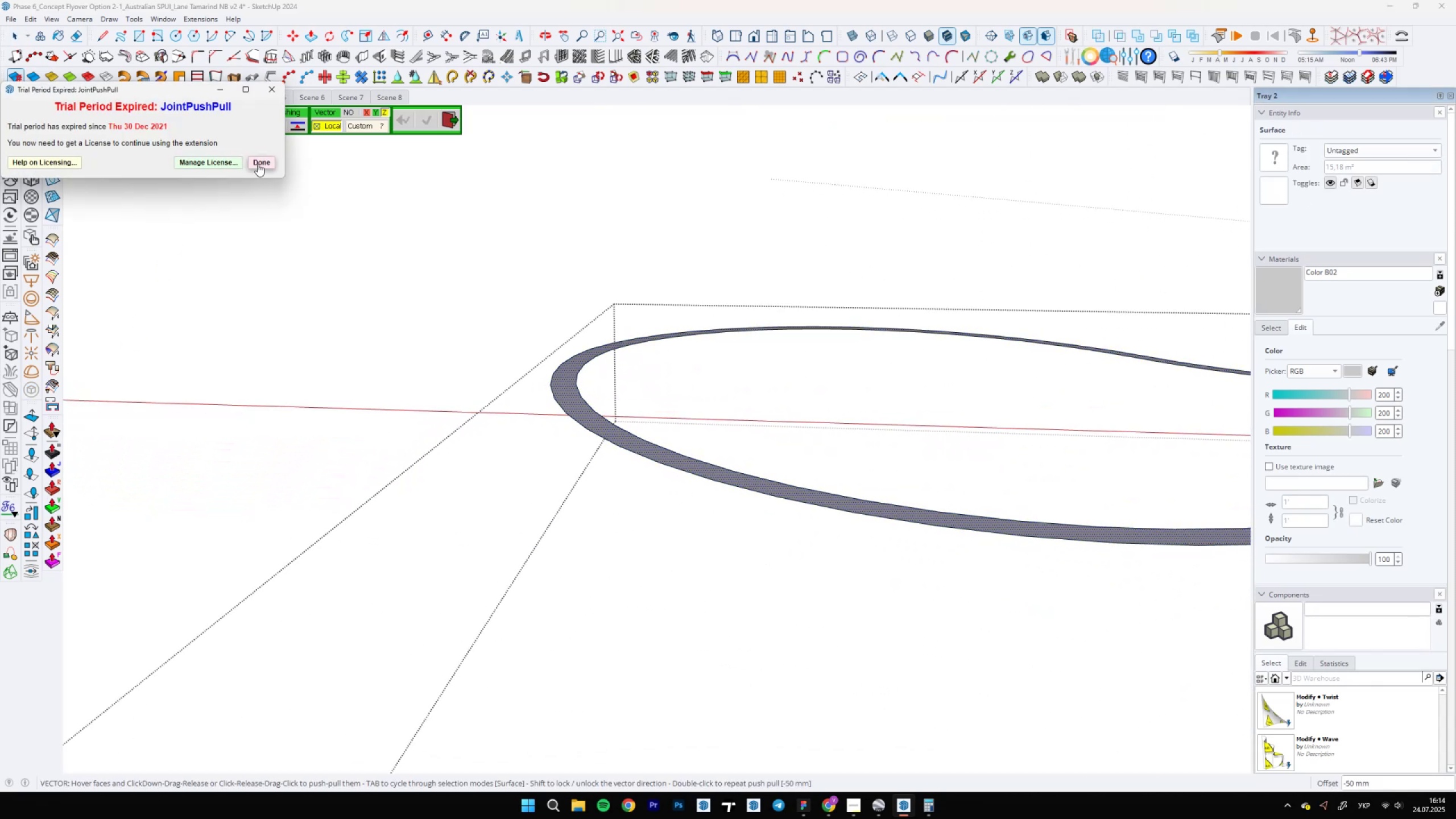 
double_click([299, 124])
 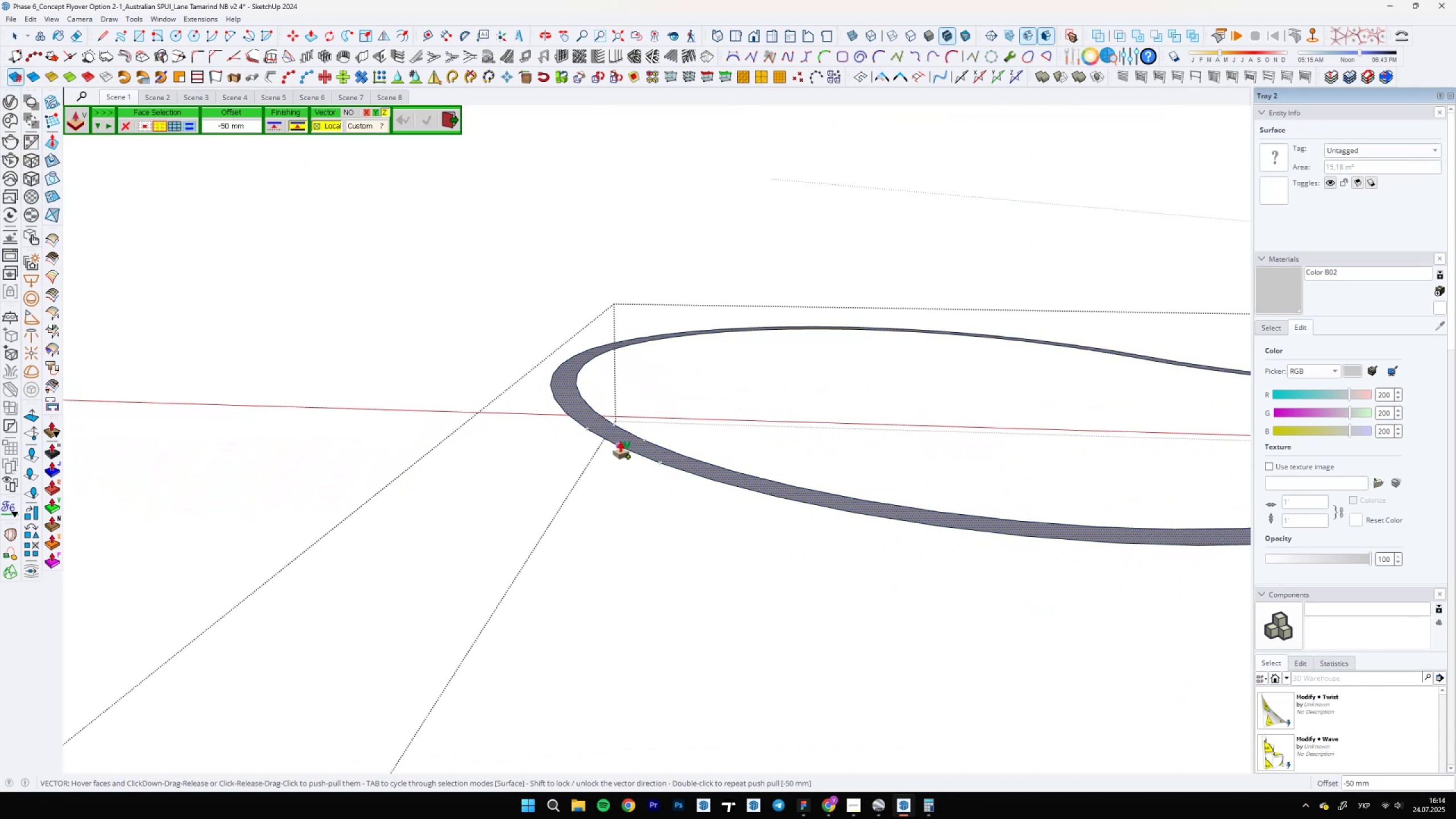 
left_click([619, 442])
 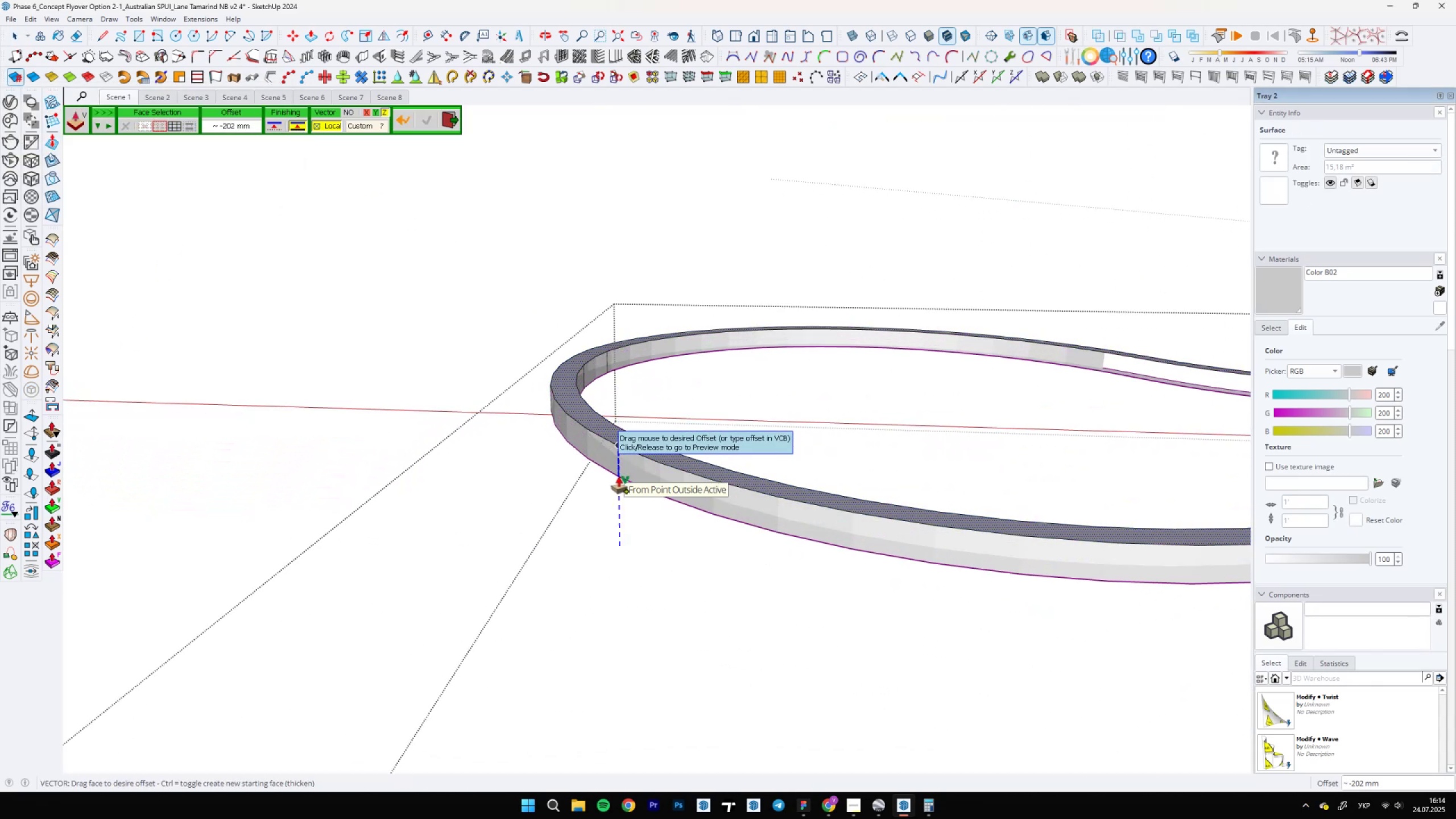 
type(500)
 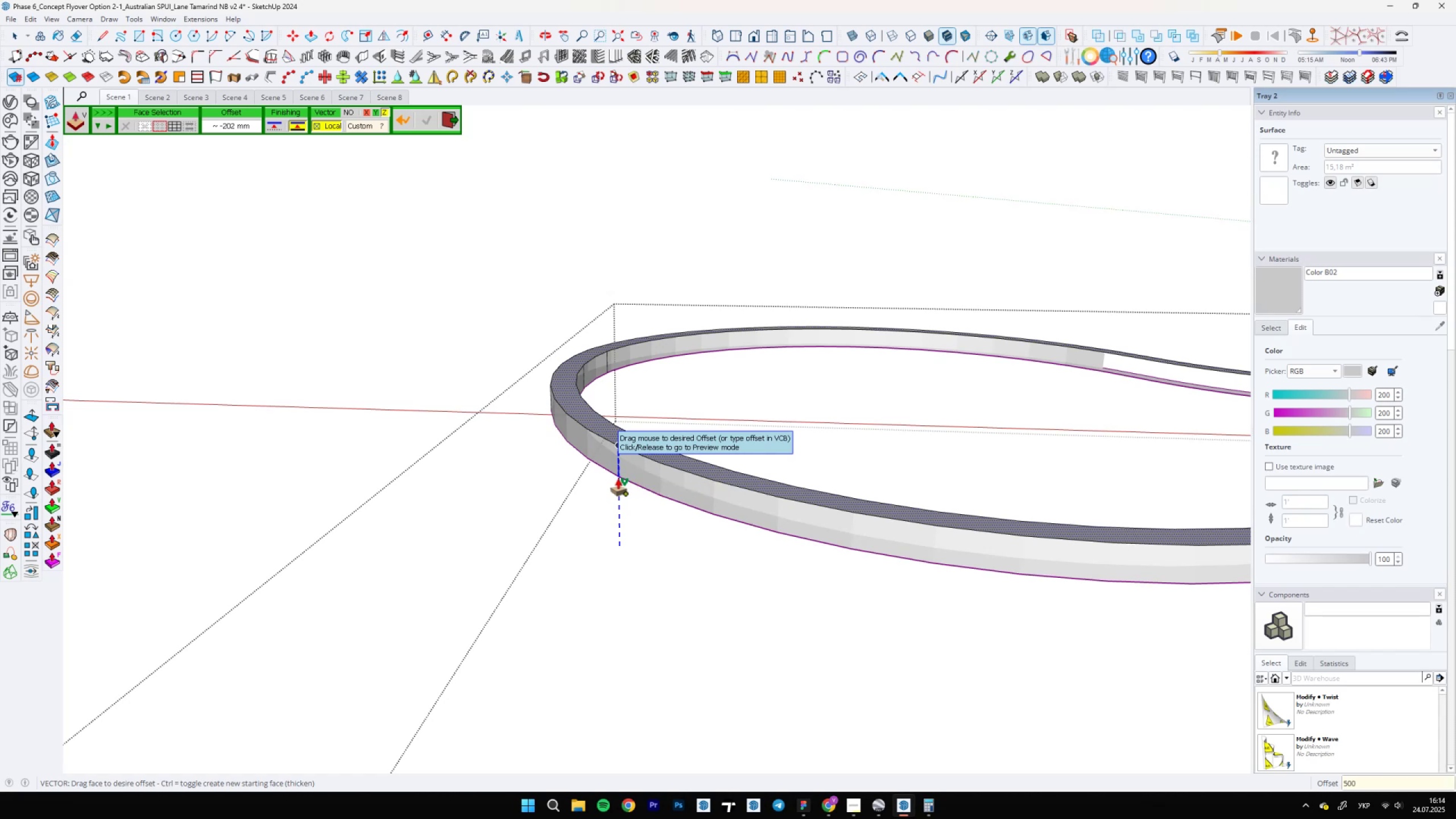 
key(Enter)
 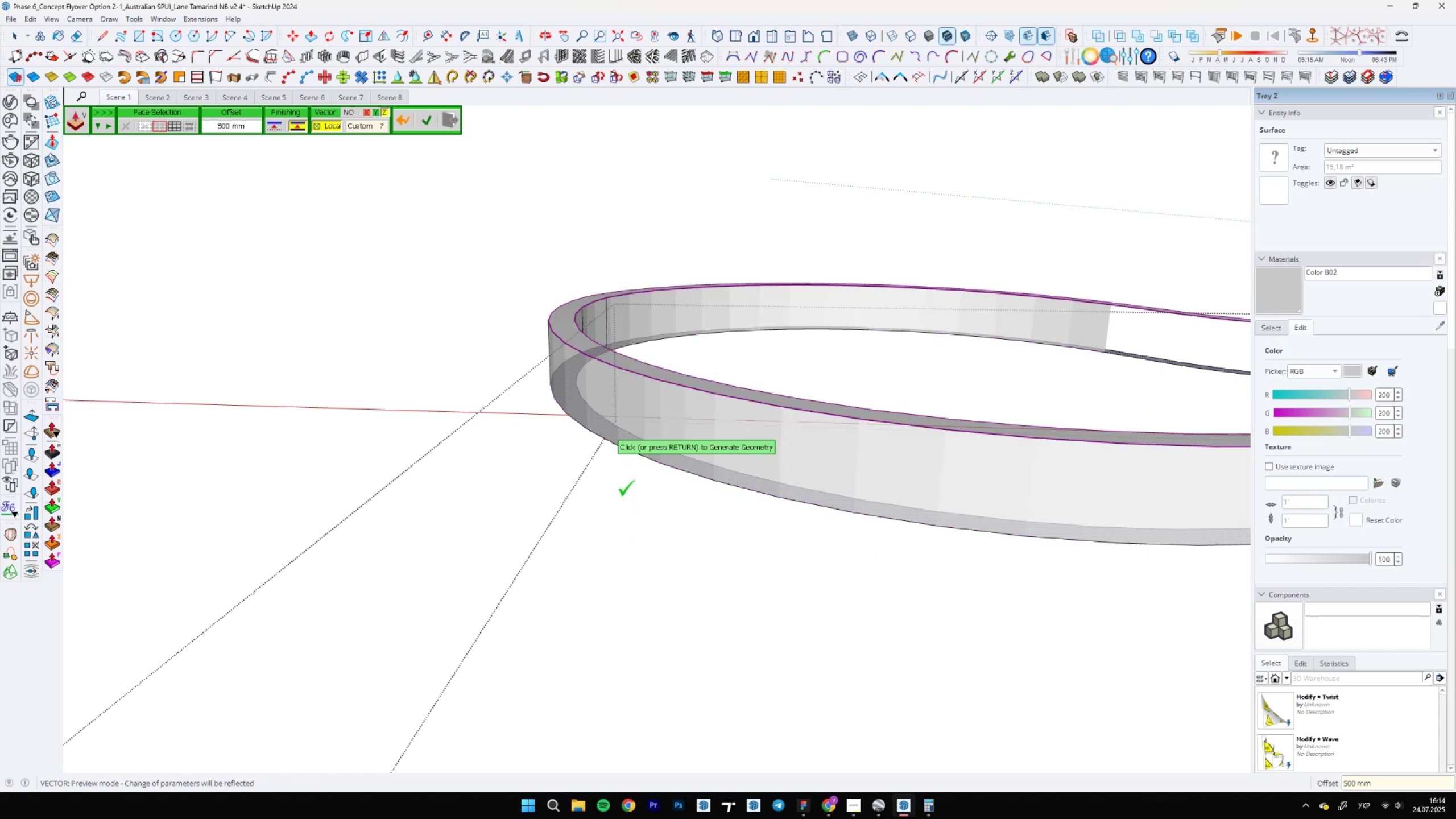 
key(Enter)
 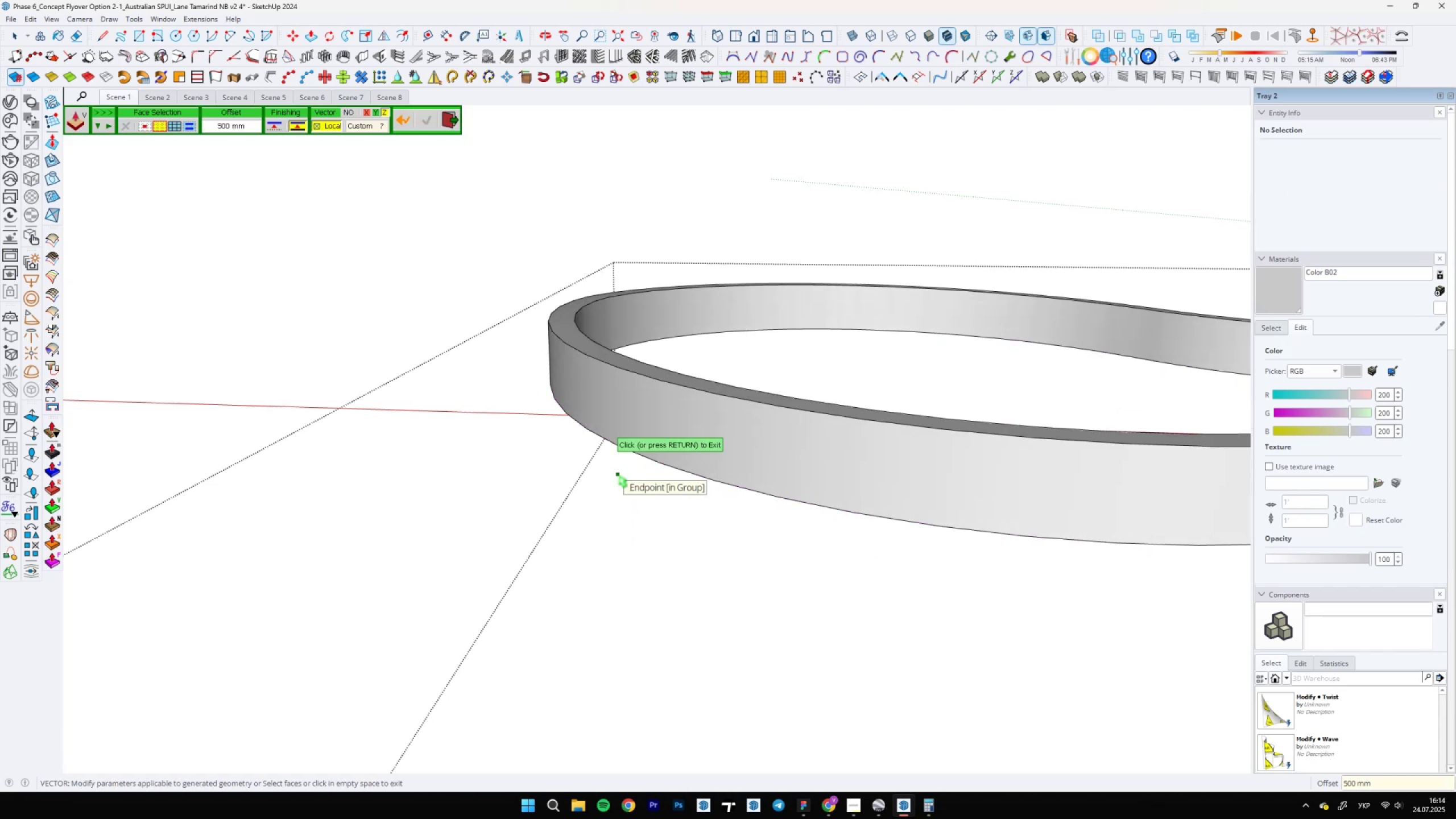 
key(Space)
 